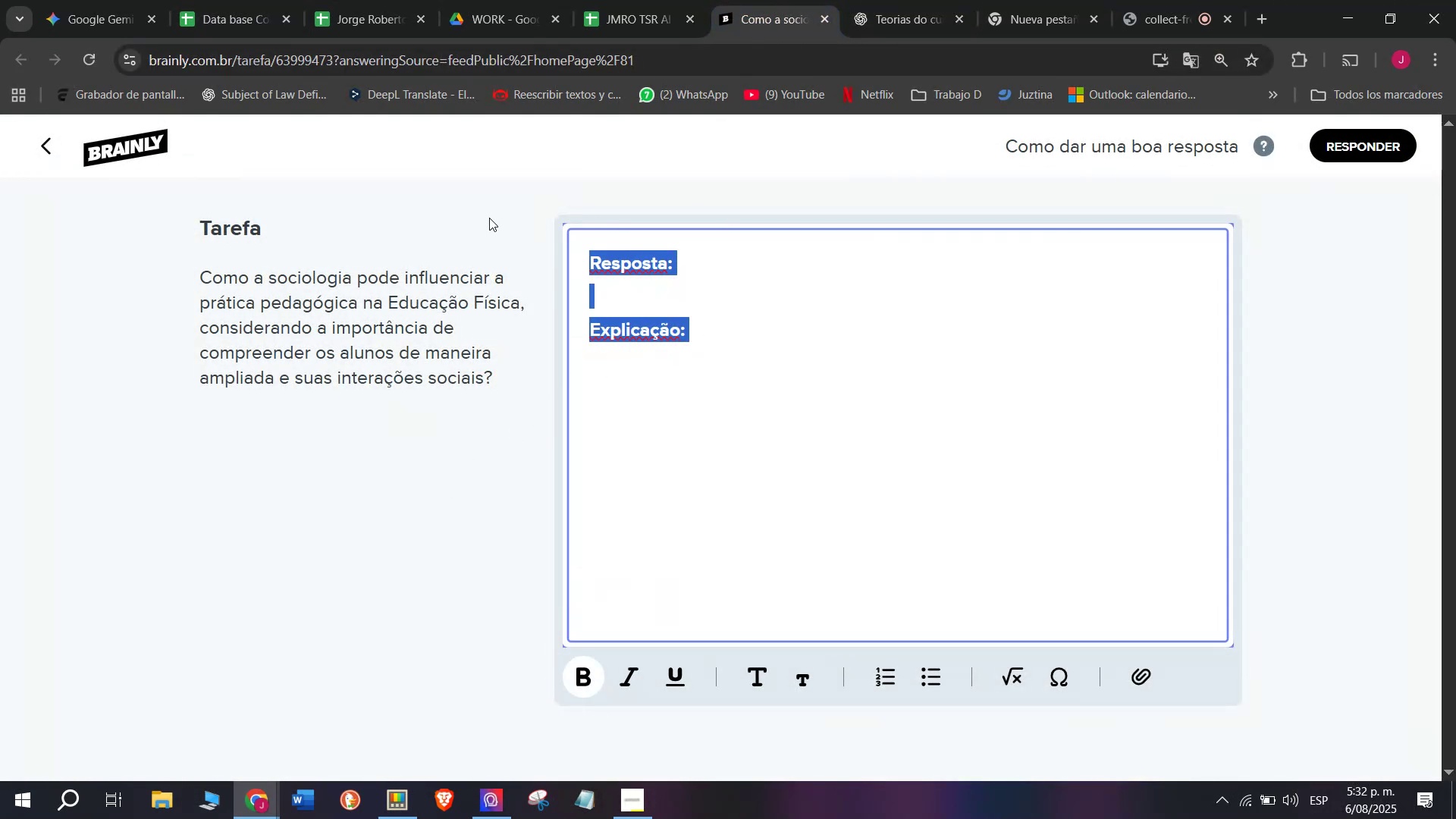 
key(Z)
 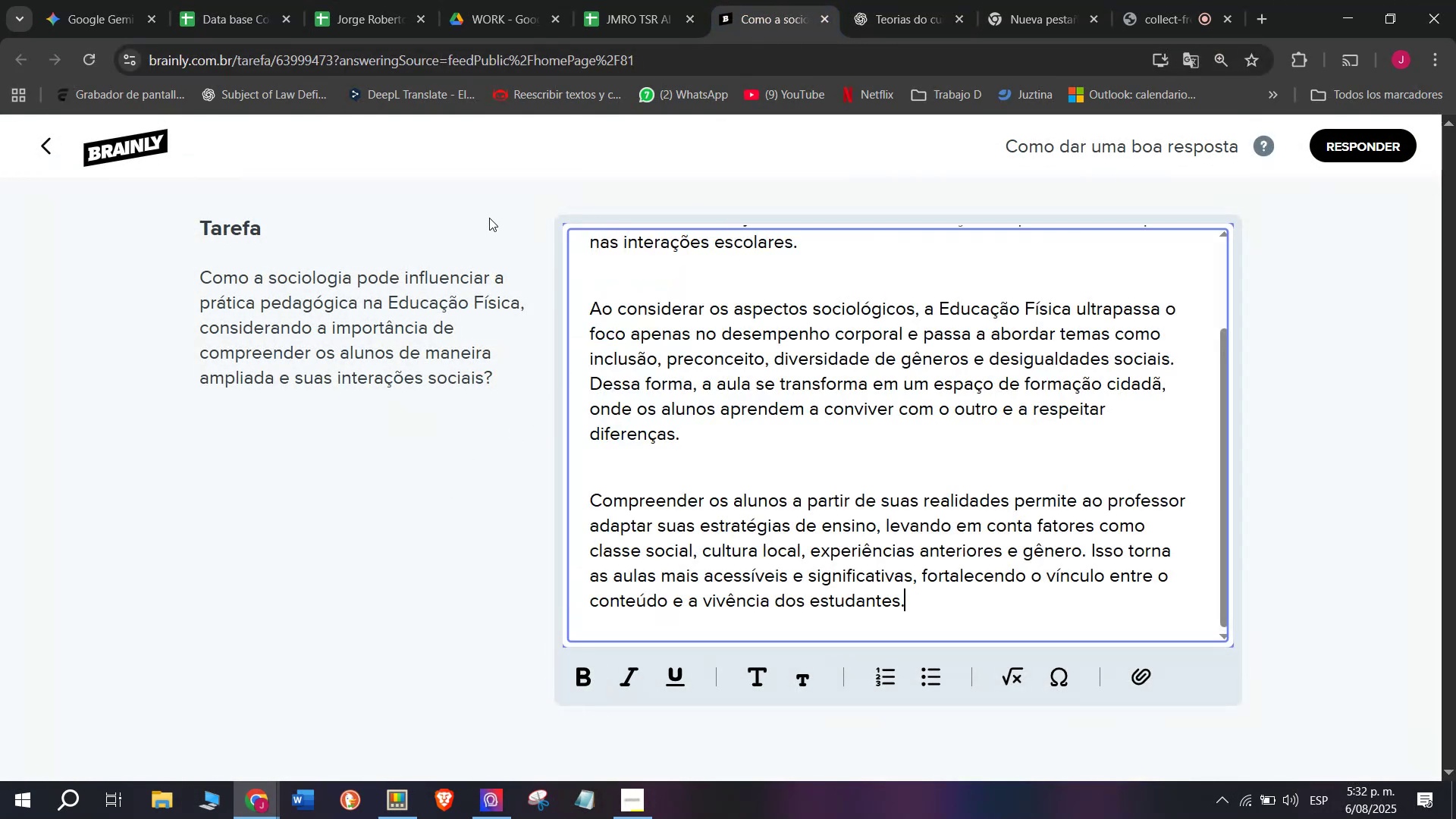 
key(Control+ControlLeft)
 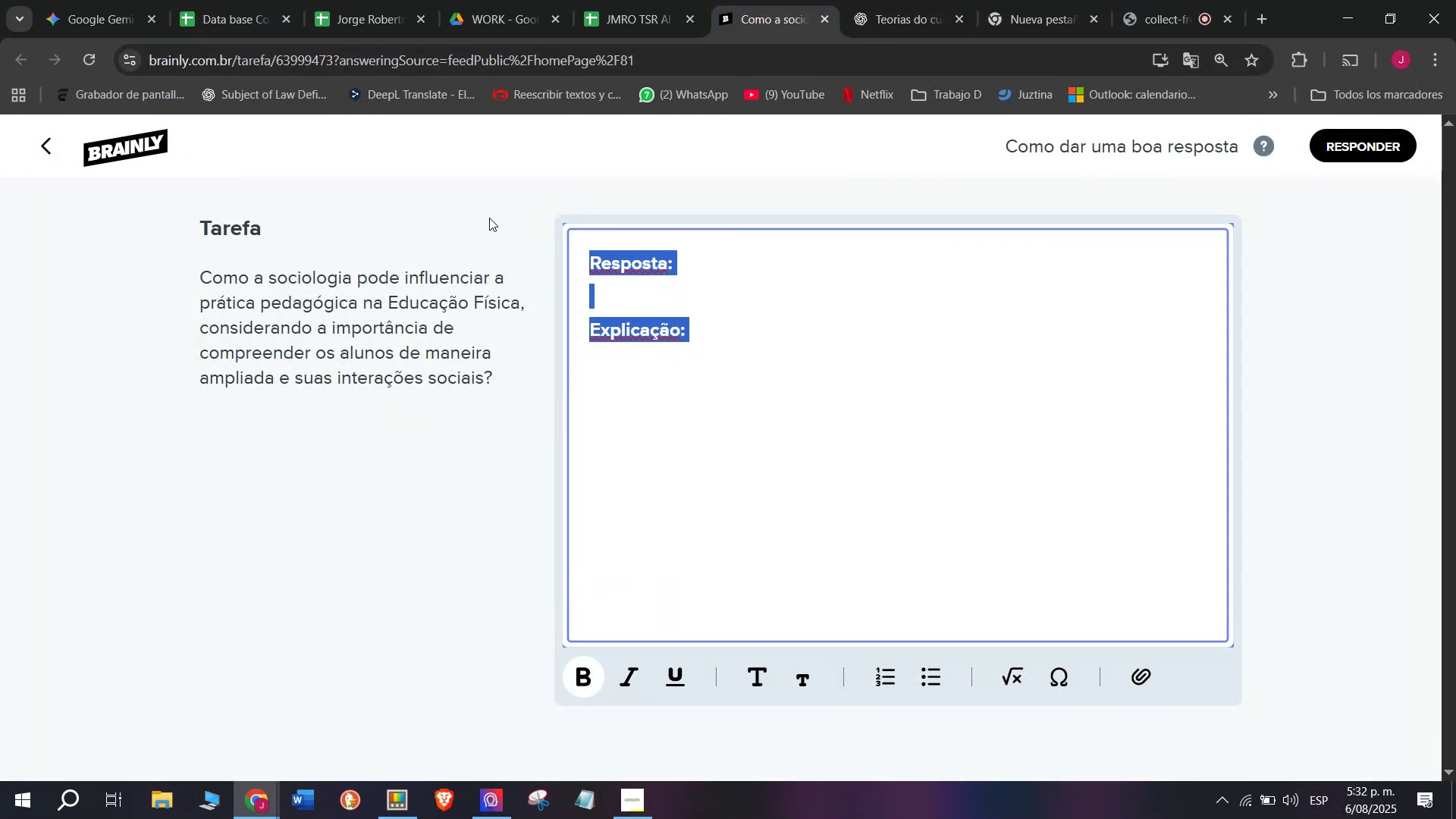 
key(Control+V)
 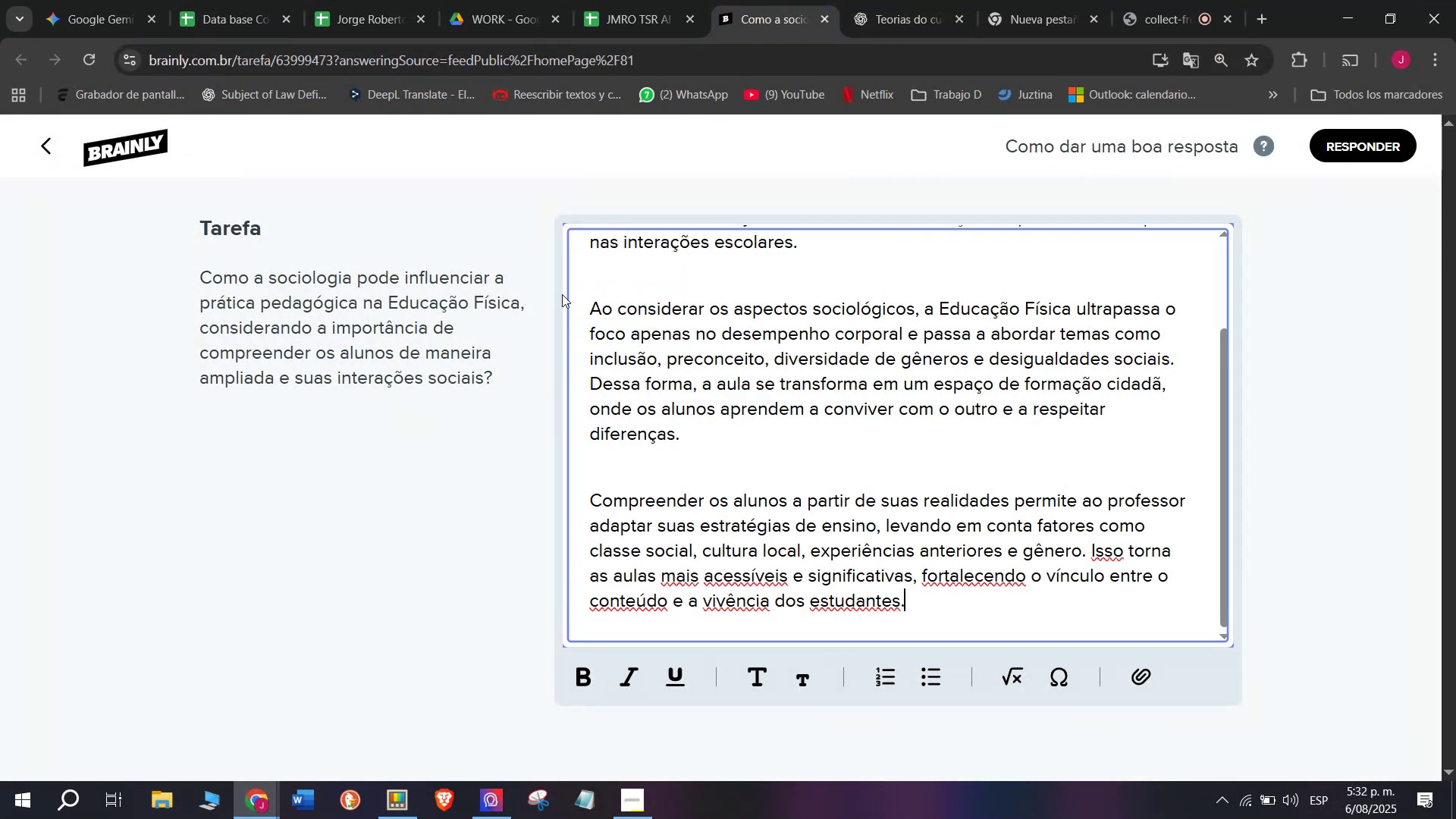 
scroll: coordinate [753, 517], scroll_direction: down, amount: 3.0
 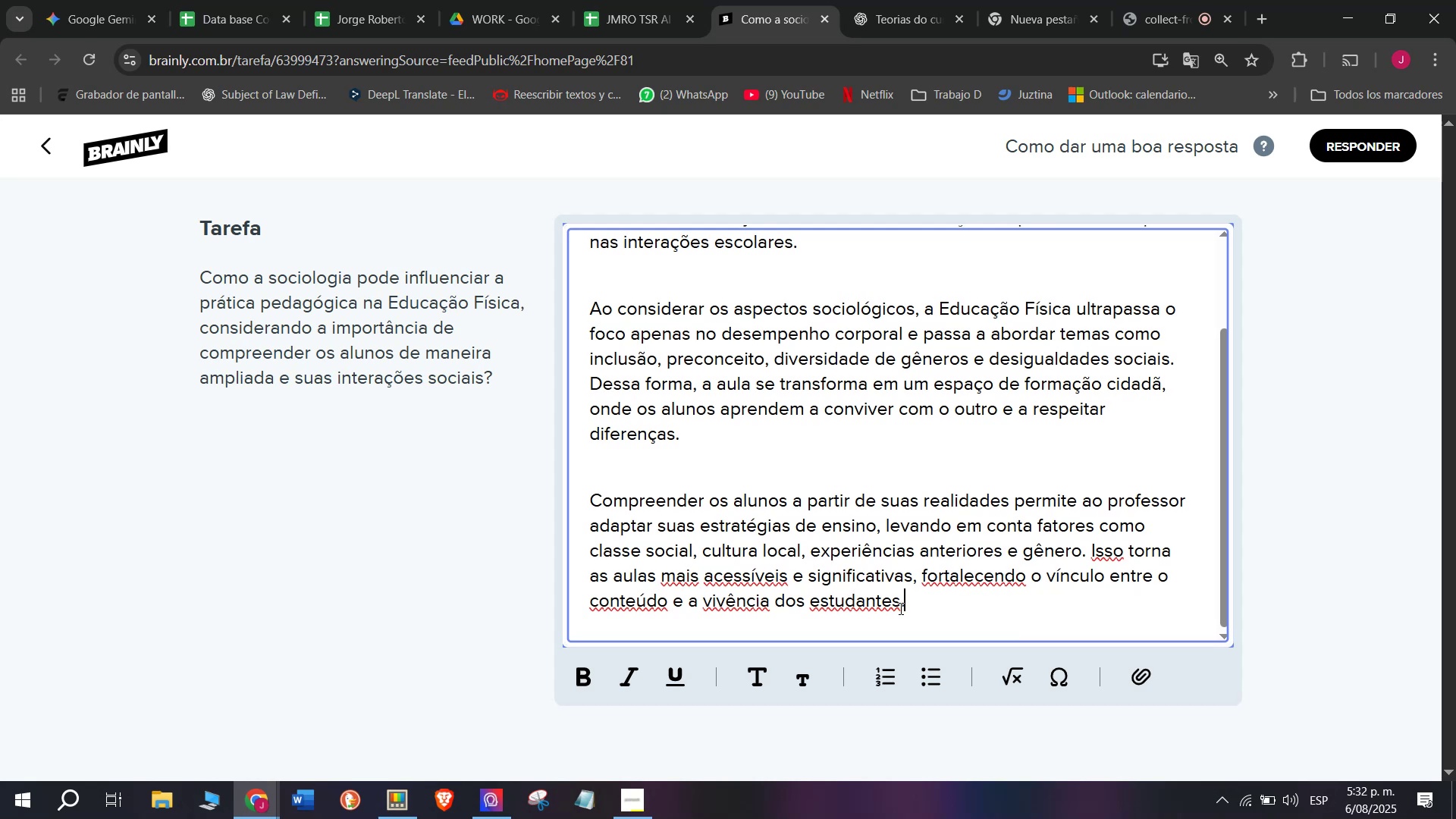 
left_click_drag(start_coordinate=[902, 603], to_coordinate=[359, 111])
 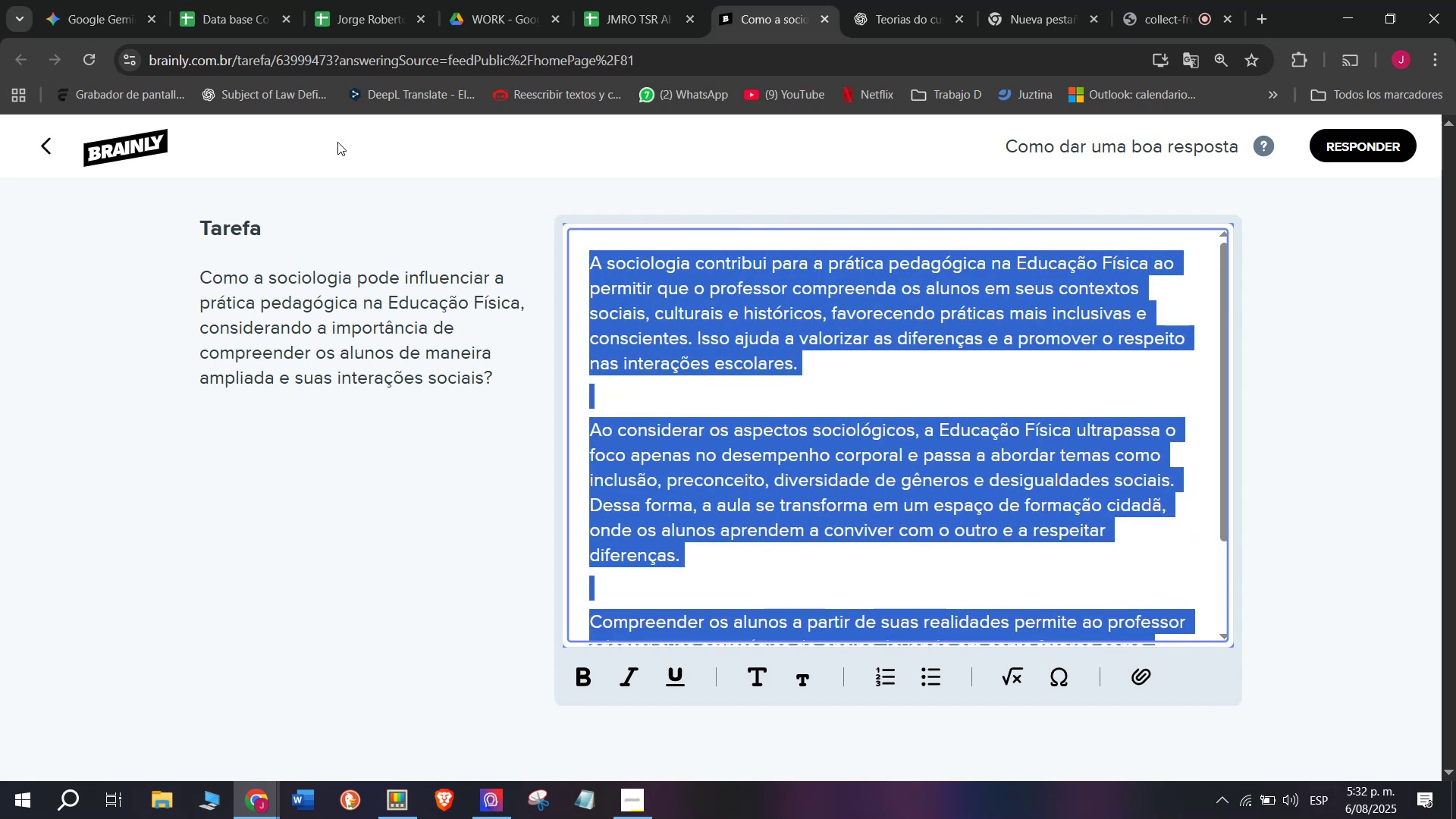 
key(Control+ControlLeft)
 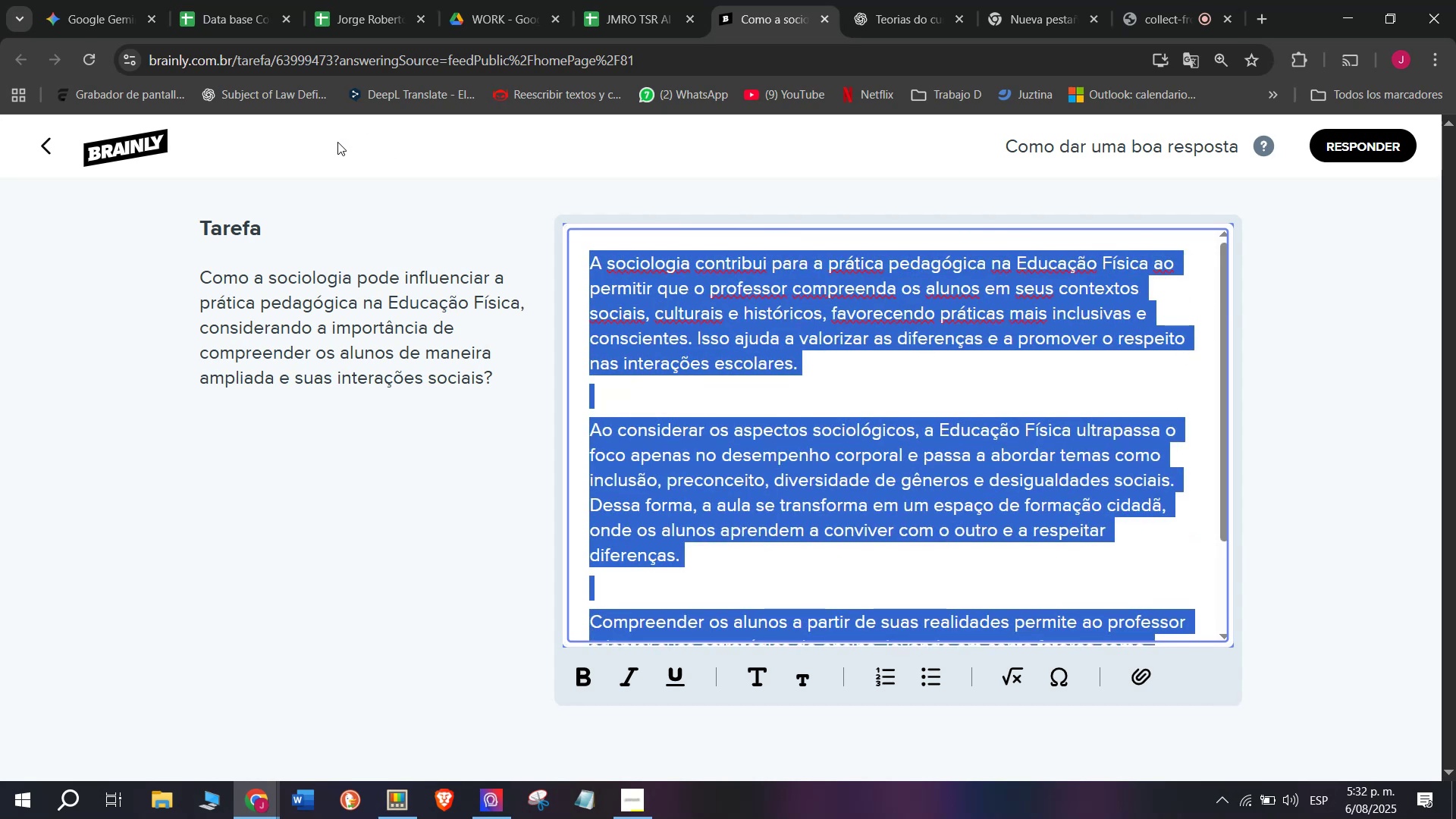 
key(Break)
 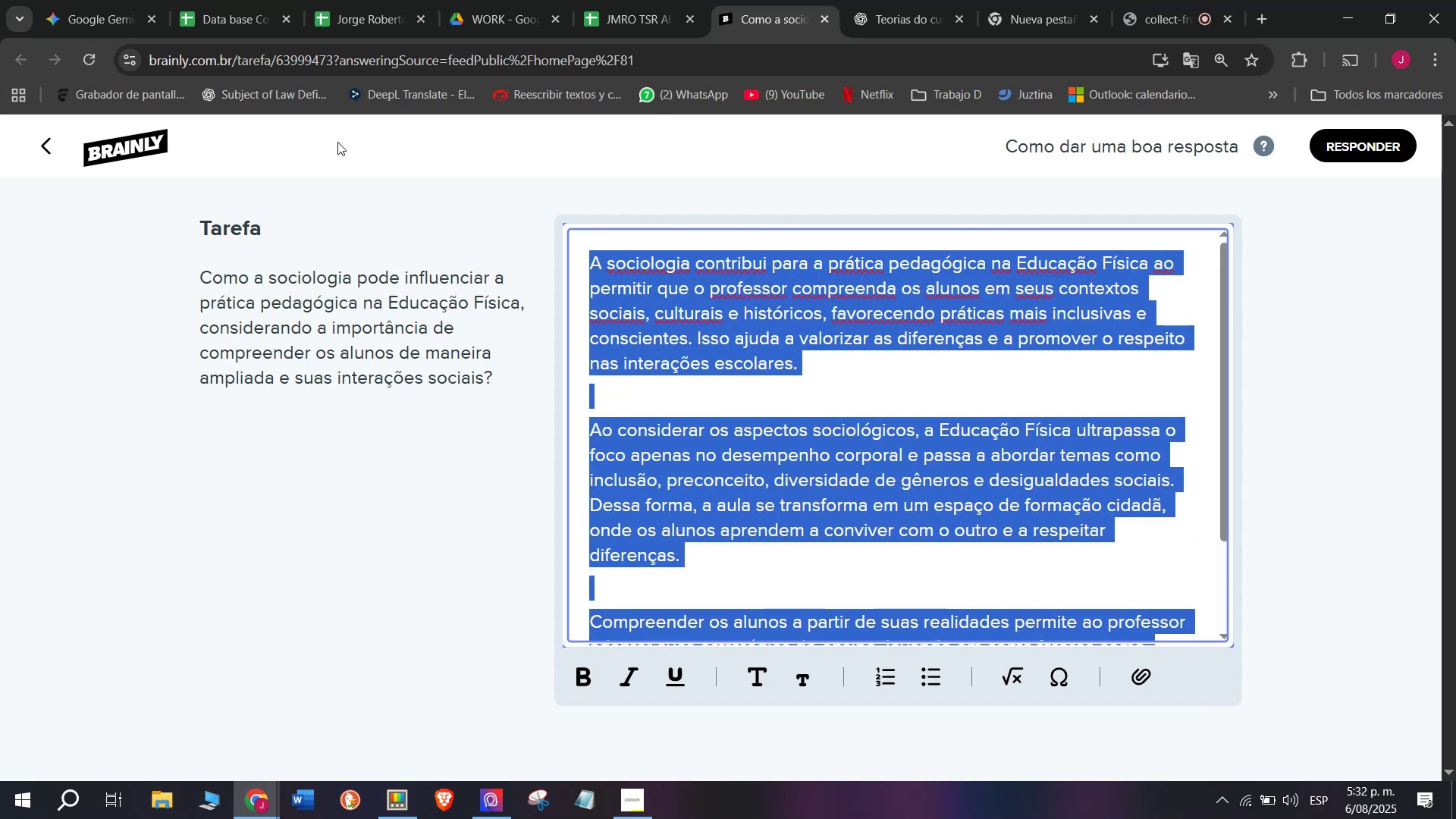 
key(Control+C)
 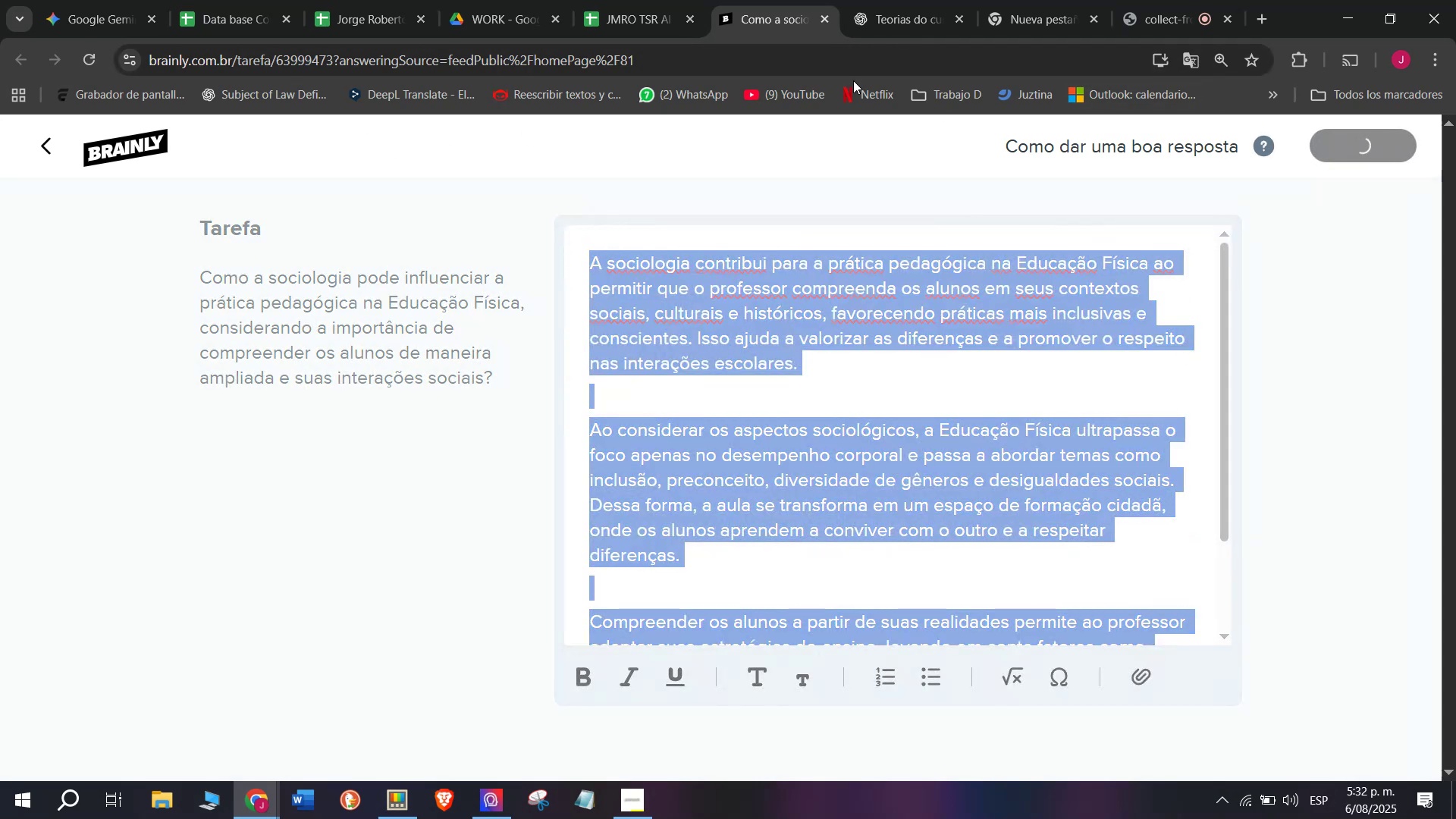 
left_click([651, 0])
 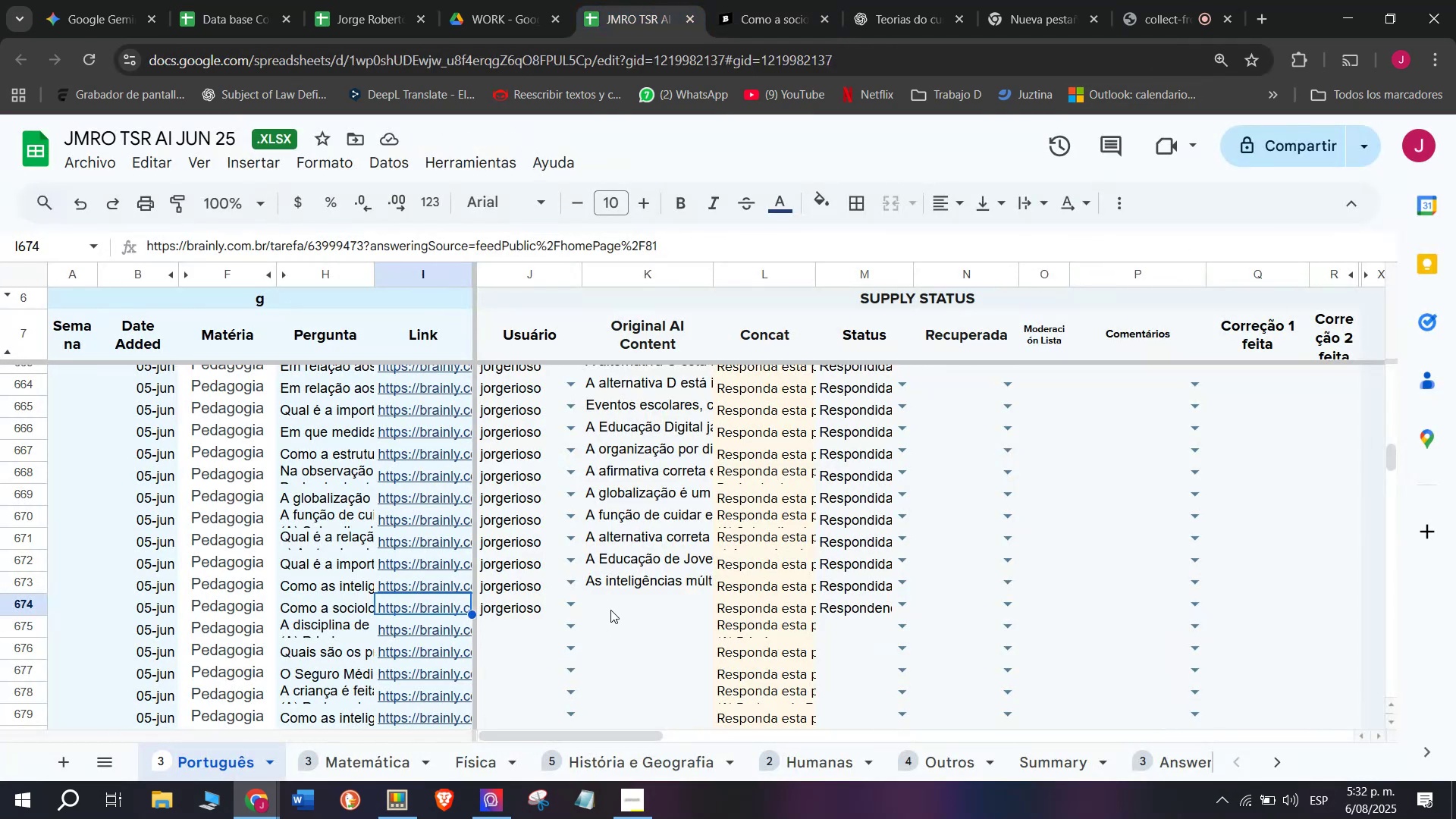 
double_click([612, 604])
 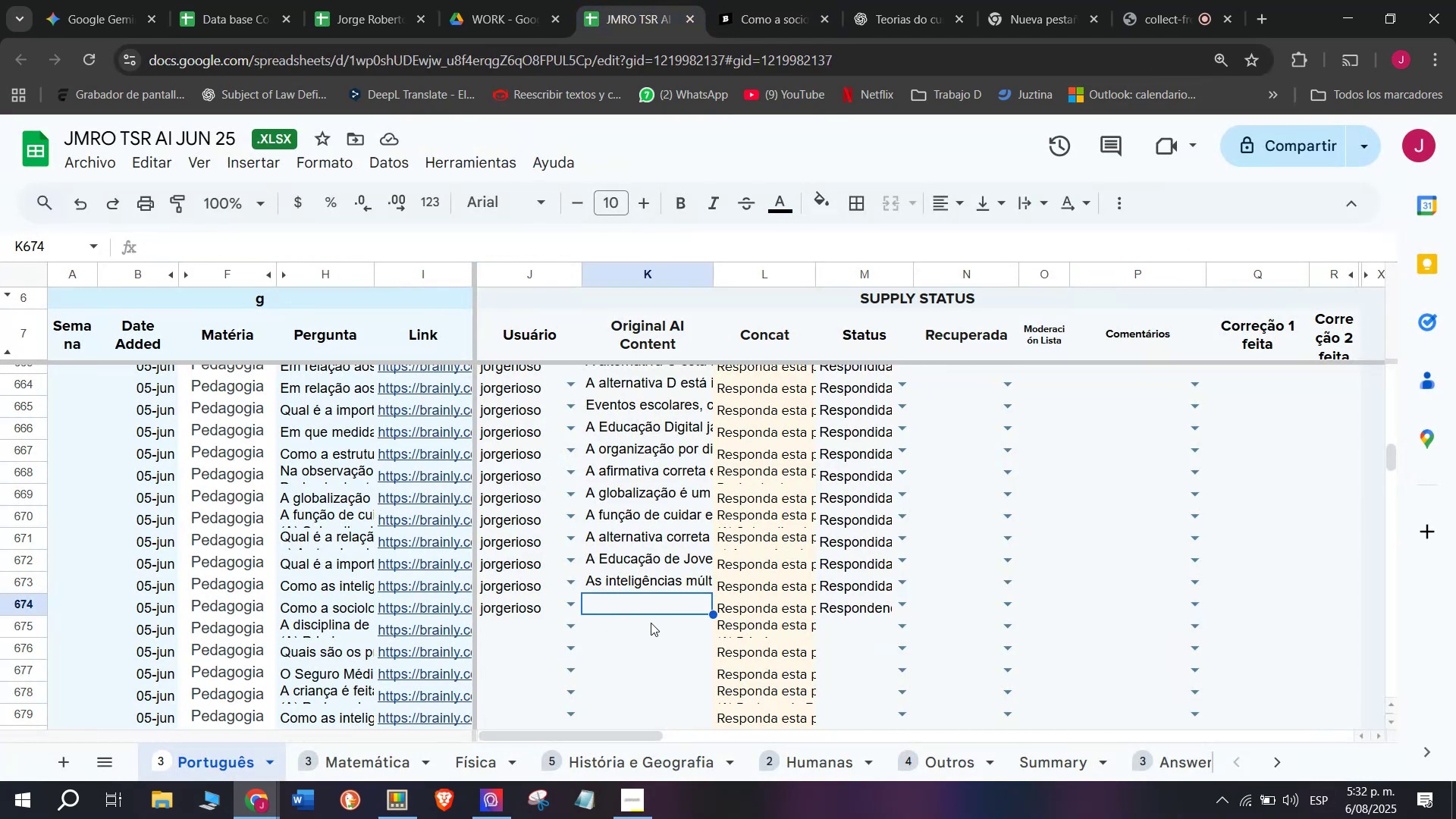 
double_click([652, 610])
 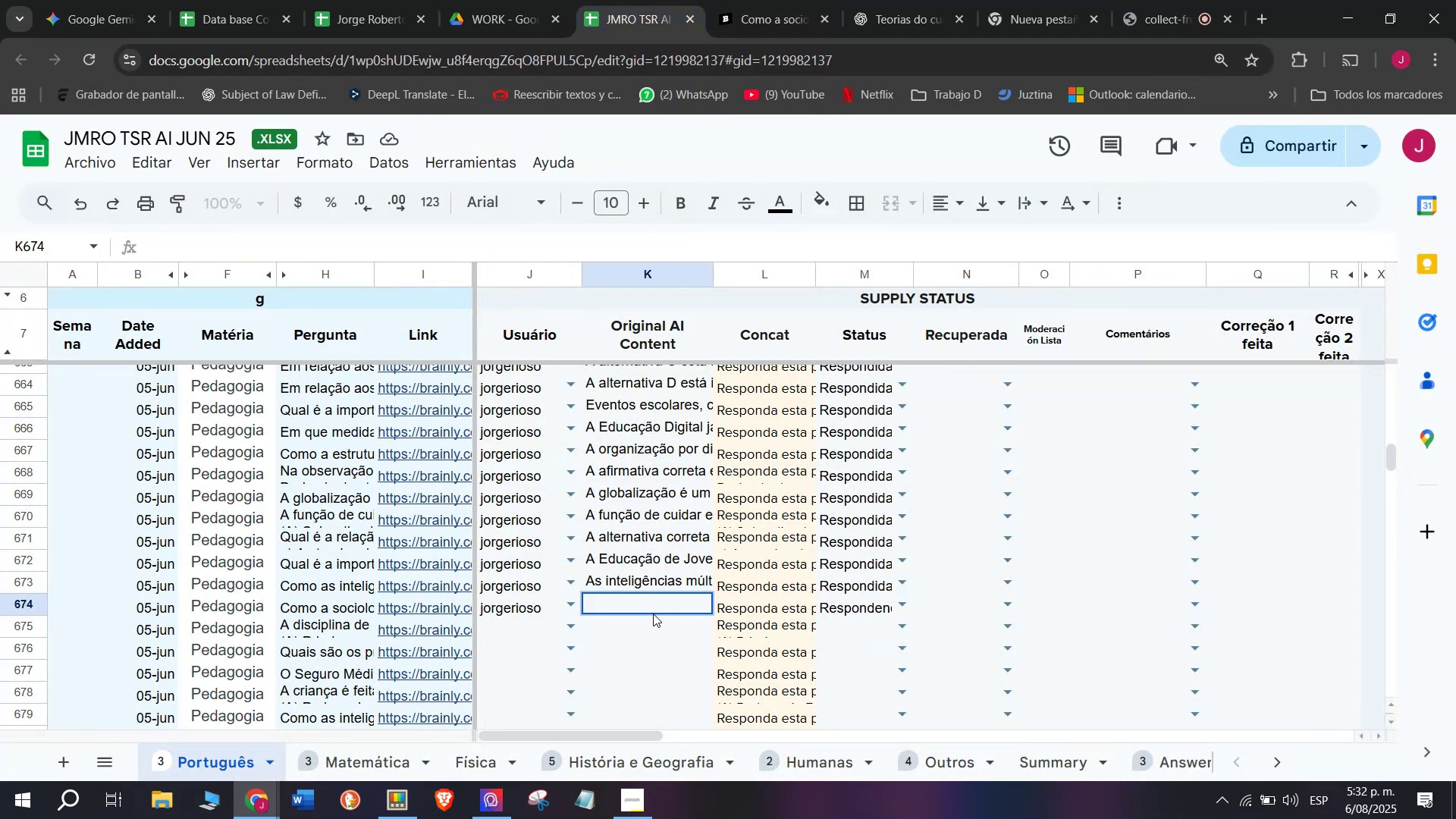 
key(Control+ControlLeft)
 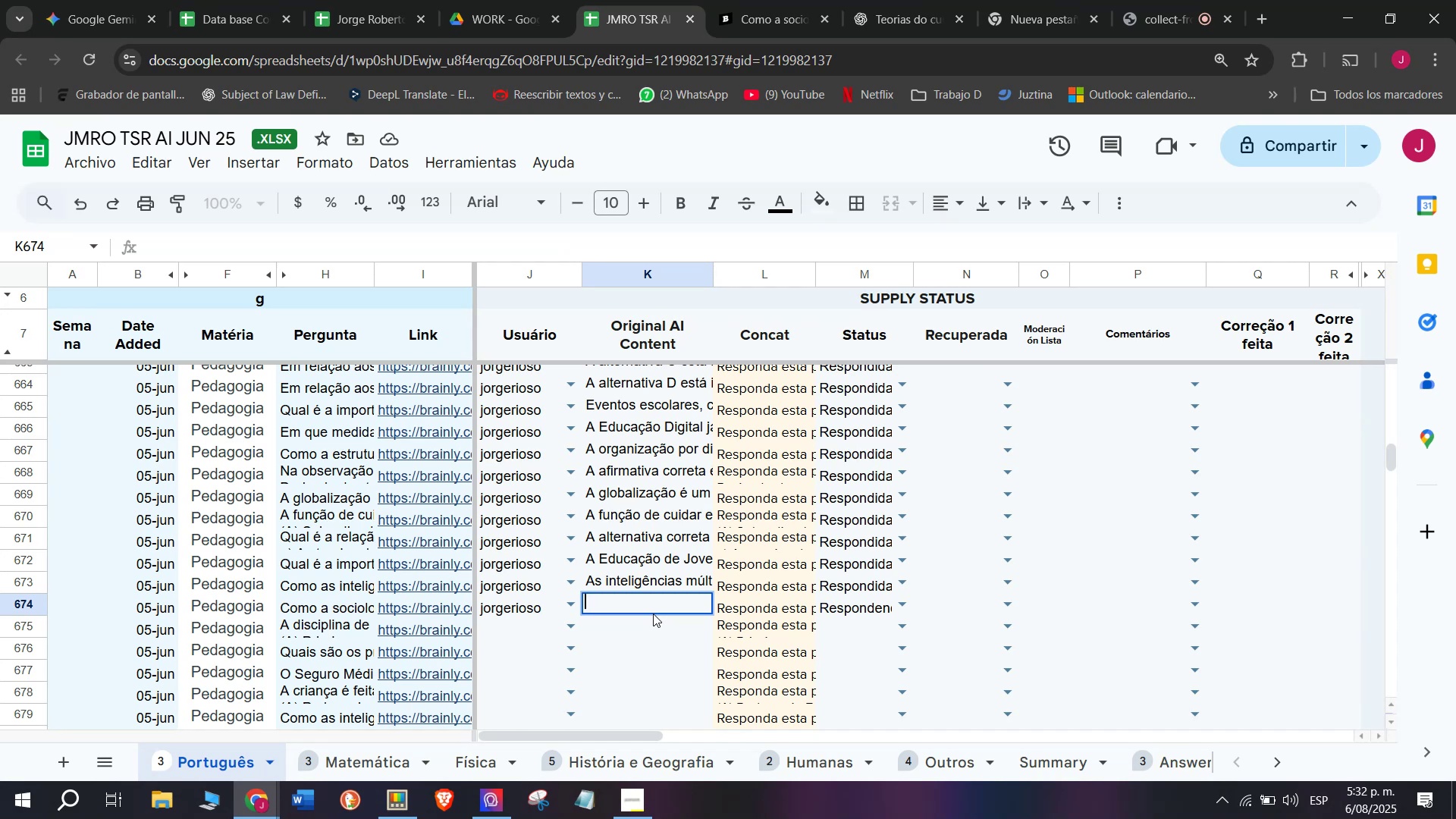 
key(Z)
 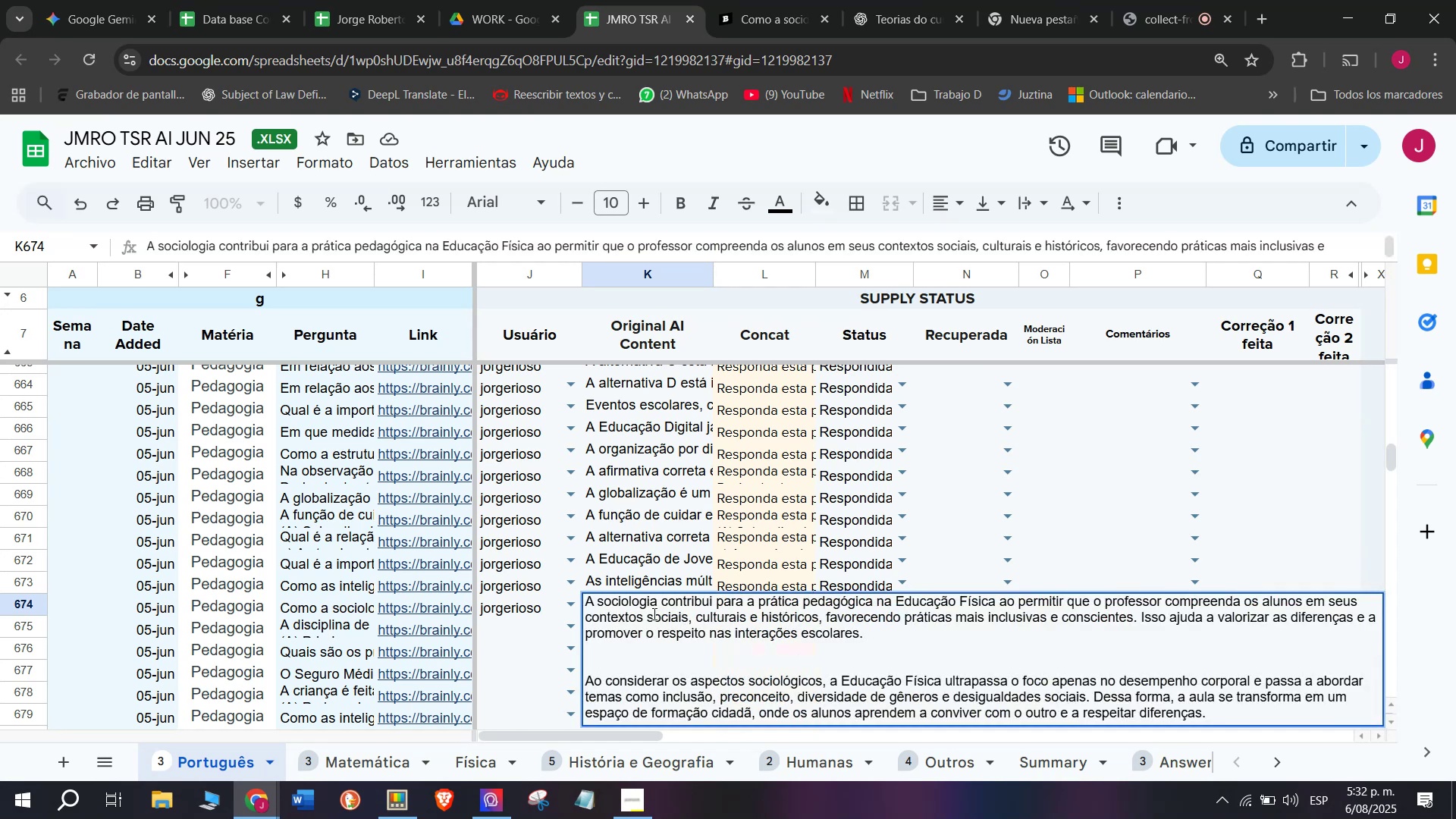 
key(Control+V)
 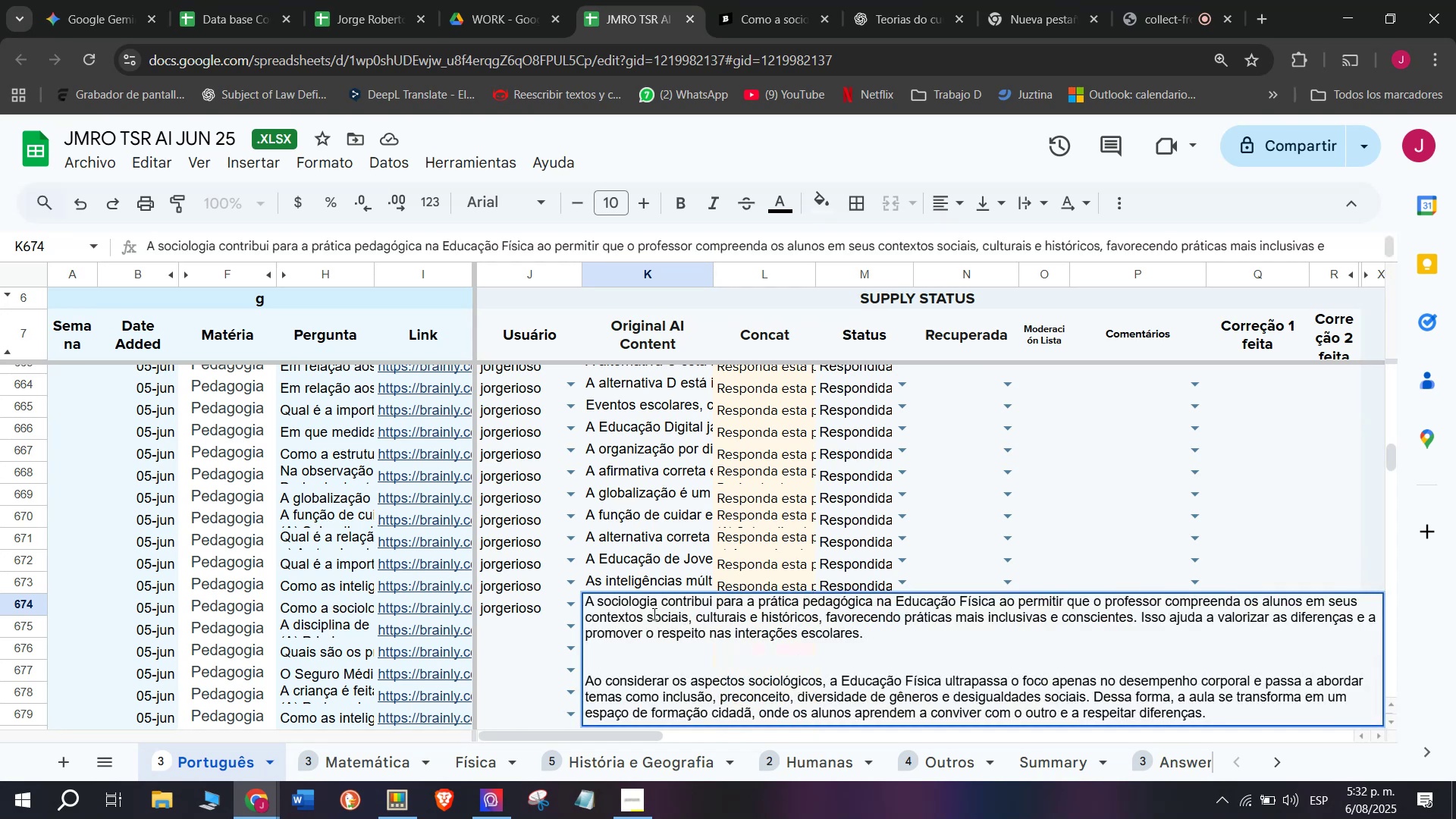 
key(Enter)
 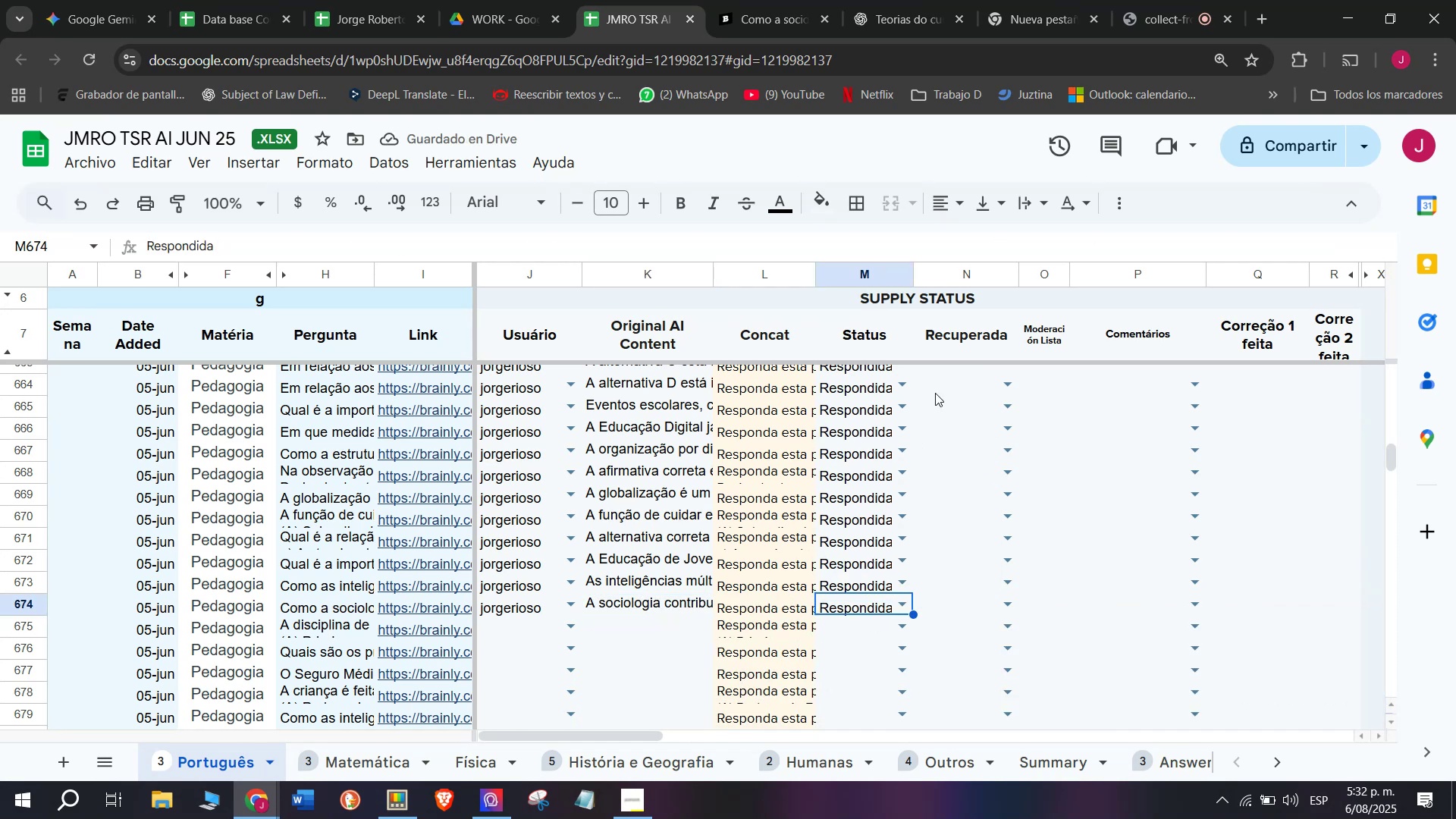 
wait(6.86)
 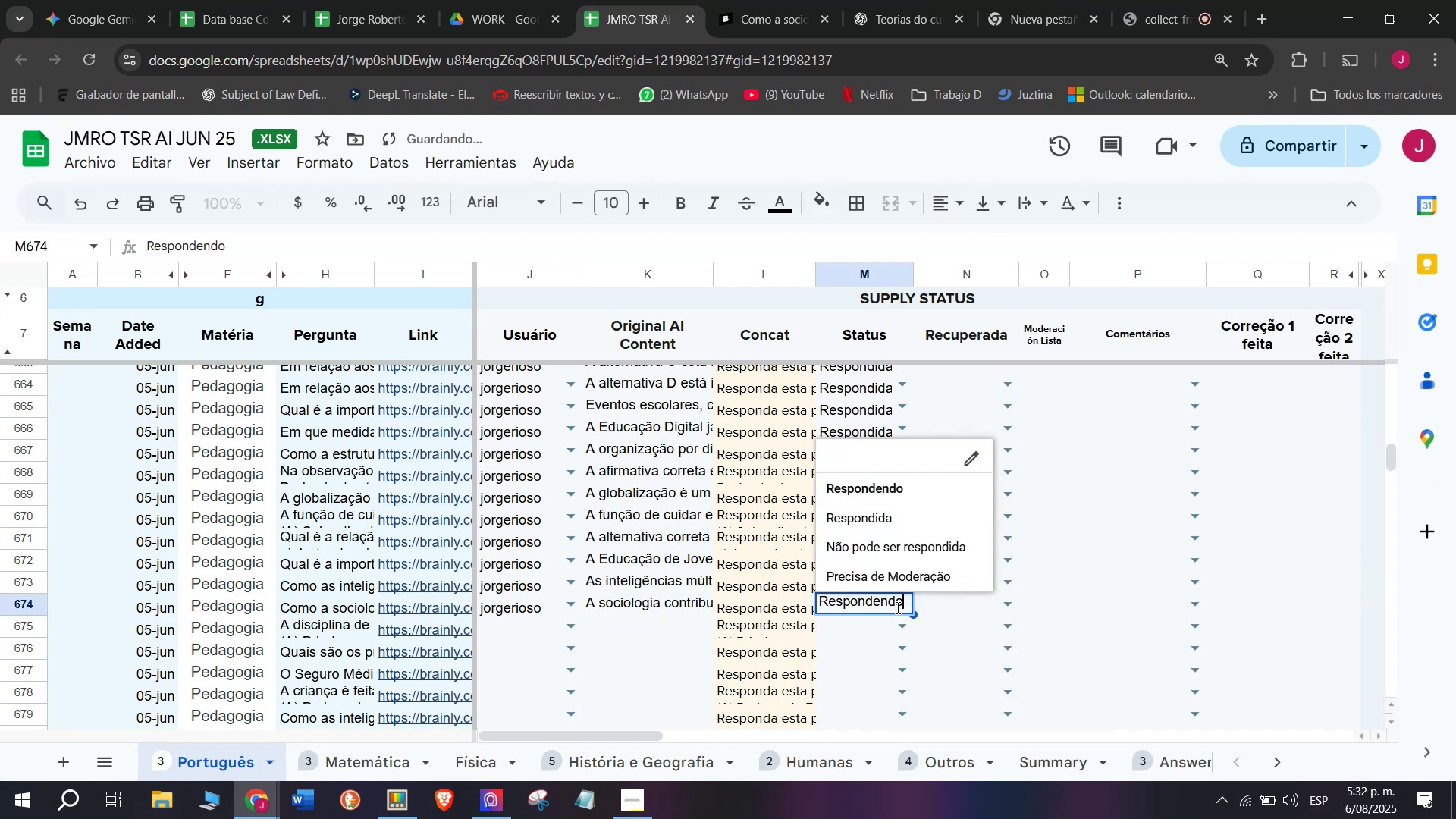 
left_click([790, 0])
 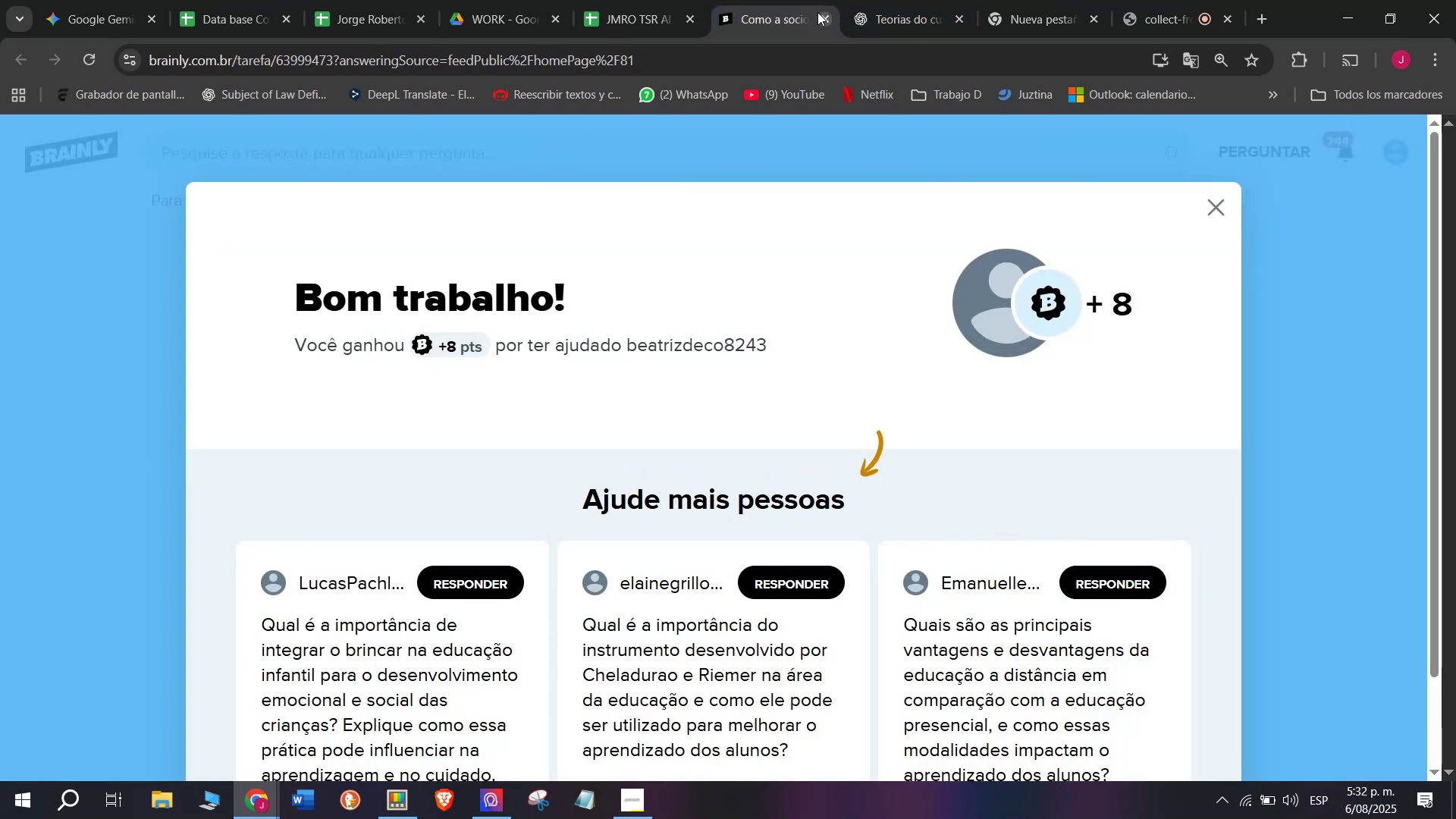 
double_click([639, 0])
 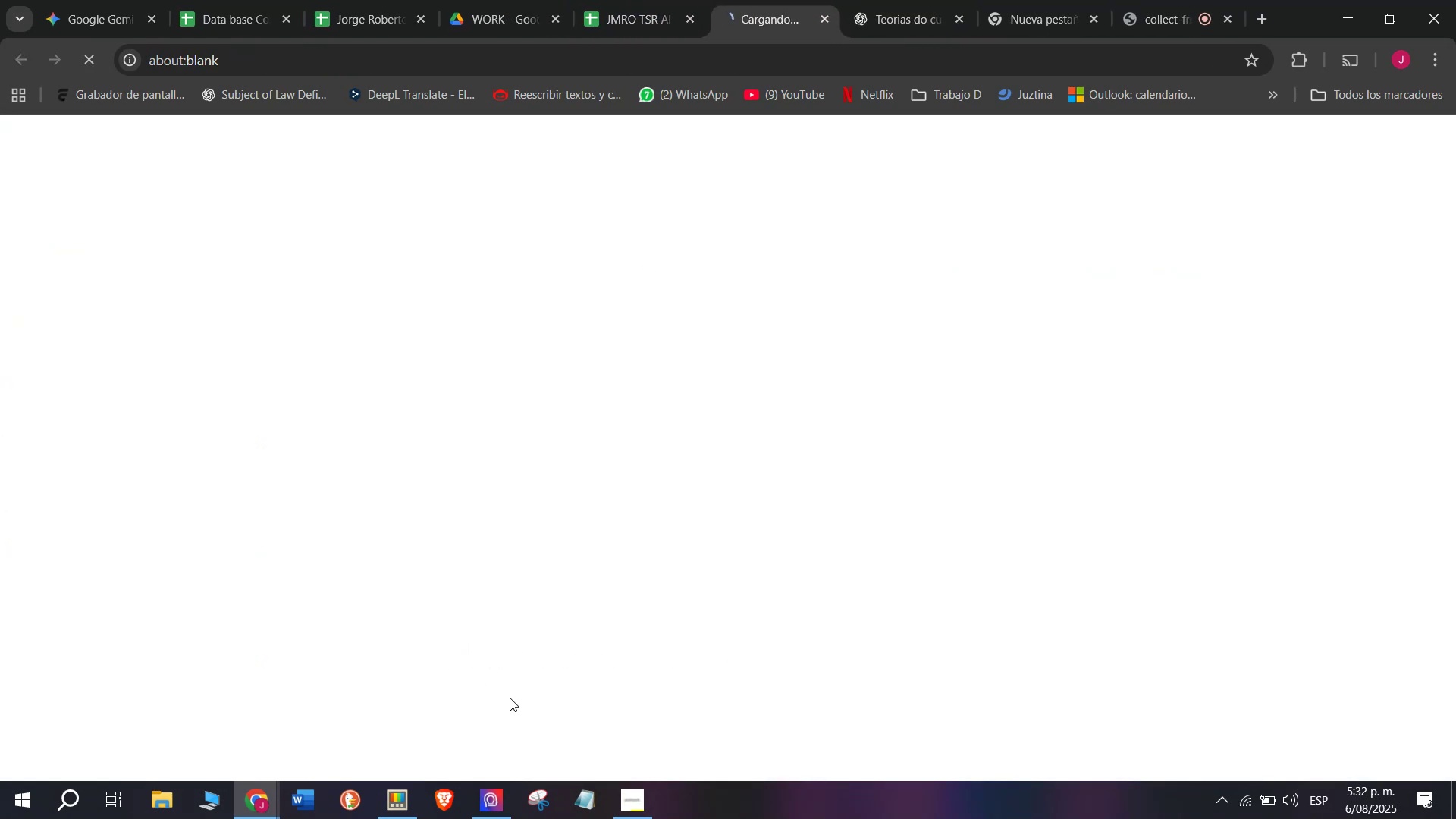 
left_click([813, 0])
 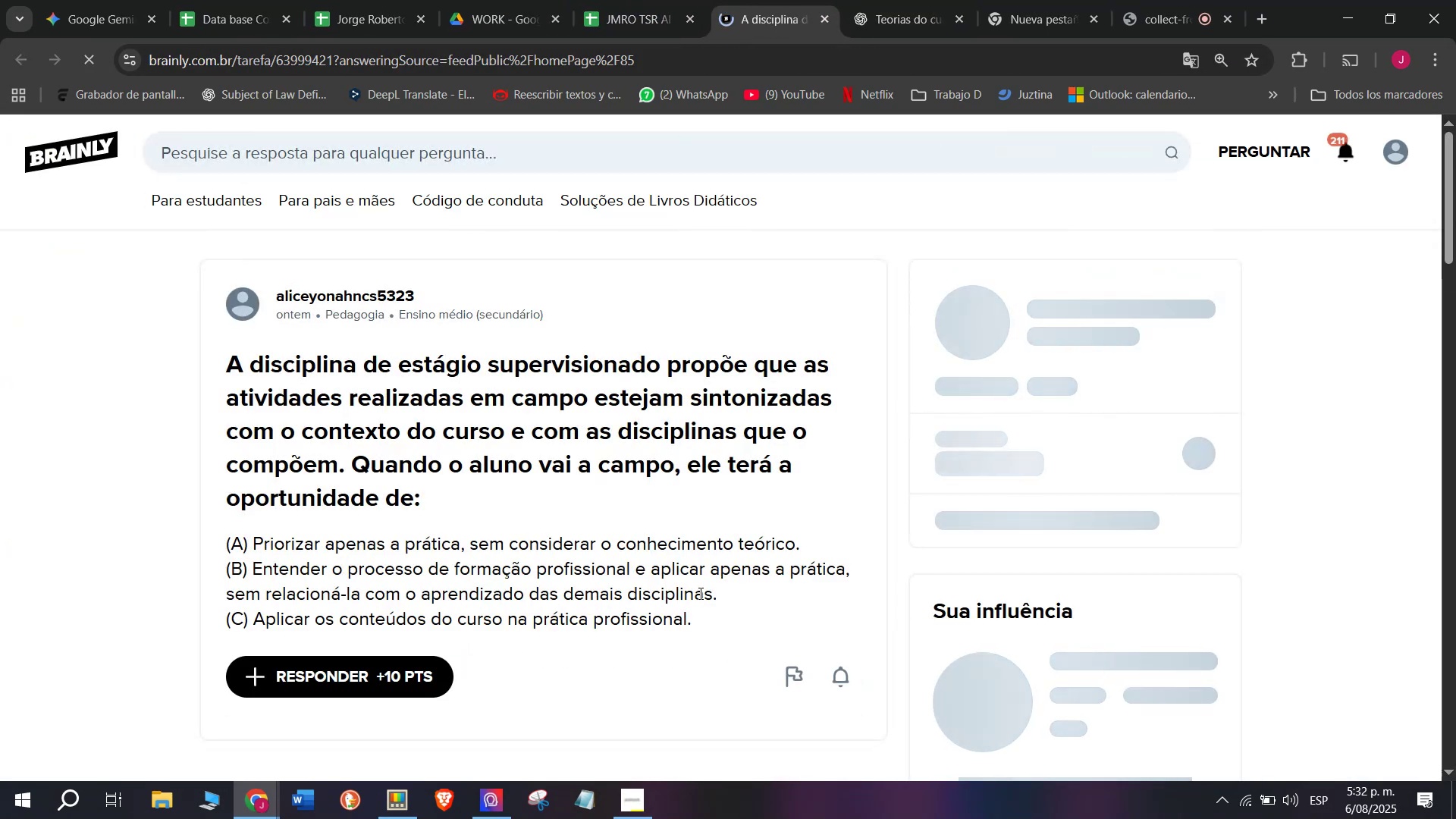 
left_click_drag(start_coordinate=[709, 614], to_coordinate=[171, 353])
 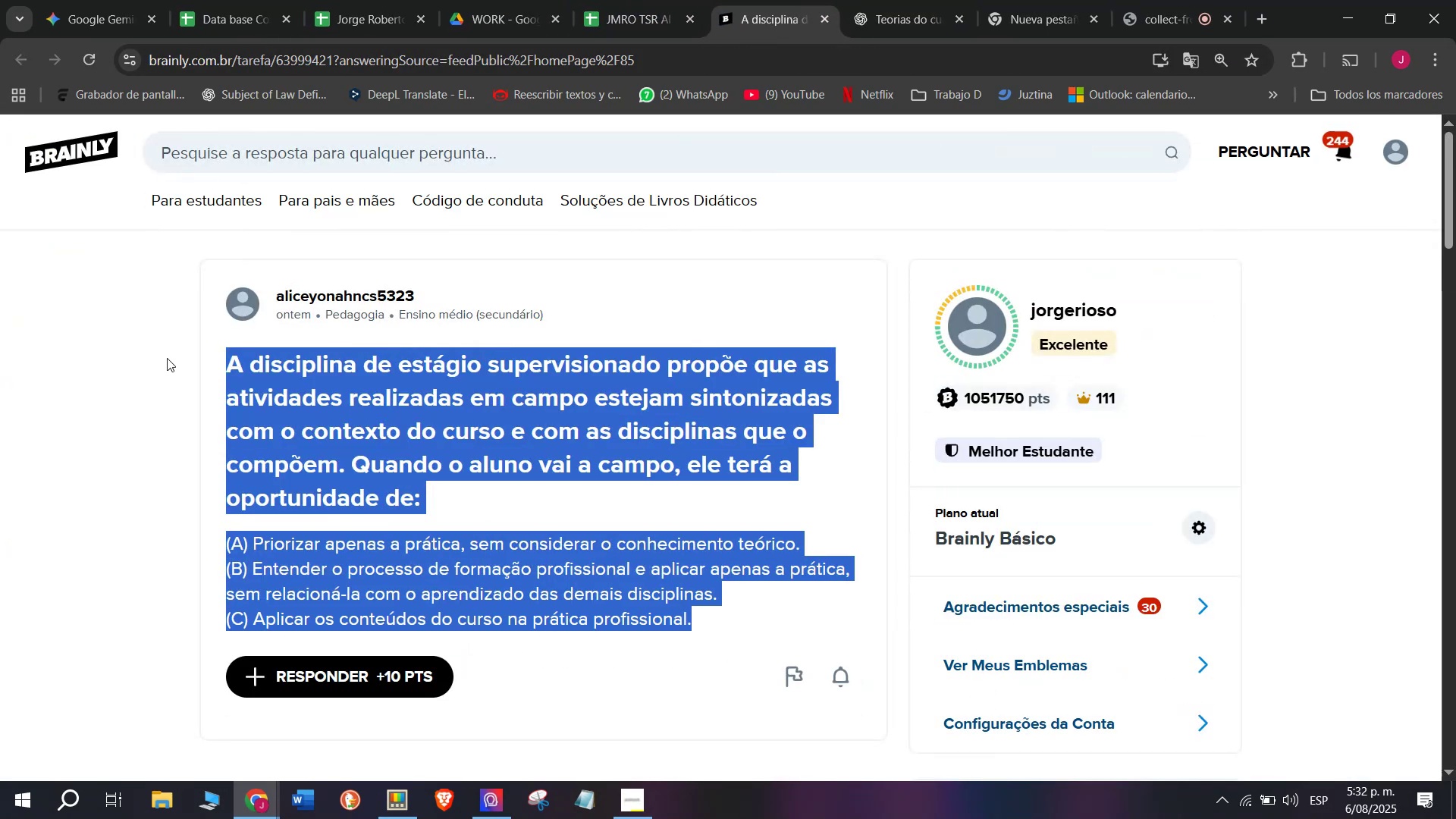 
key(Control+ControlLeft)
 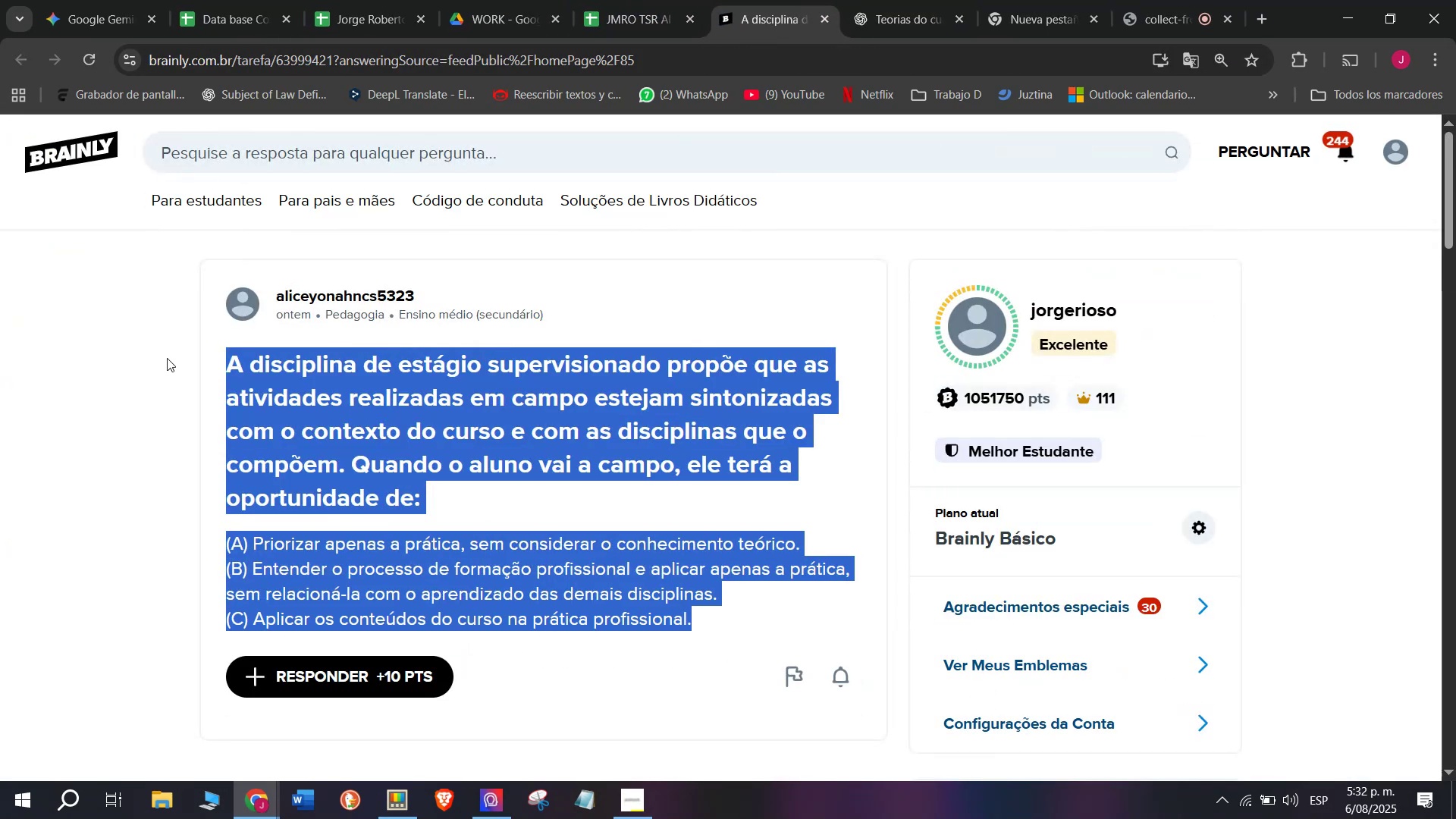 
key(Break)
 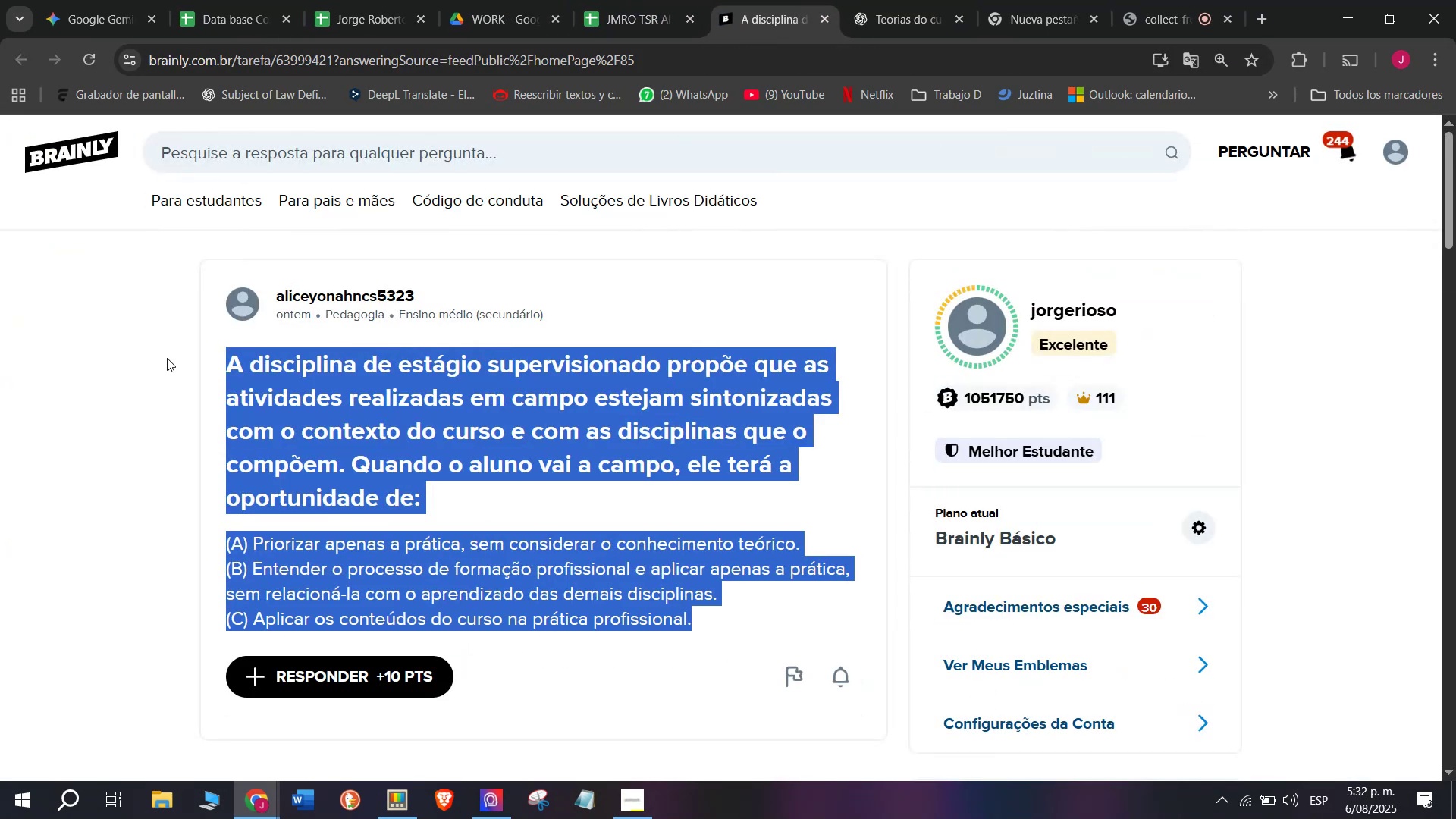 
key(Control+C)
 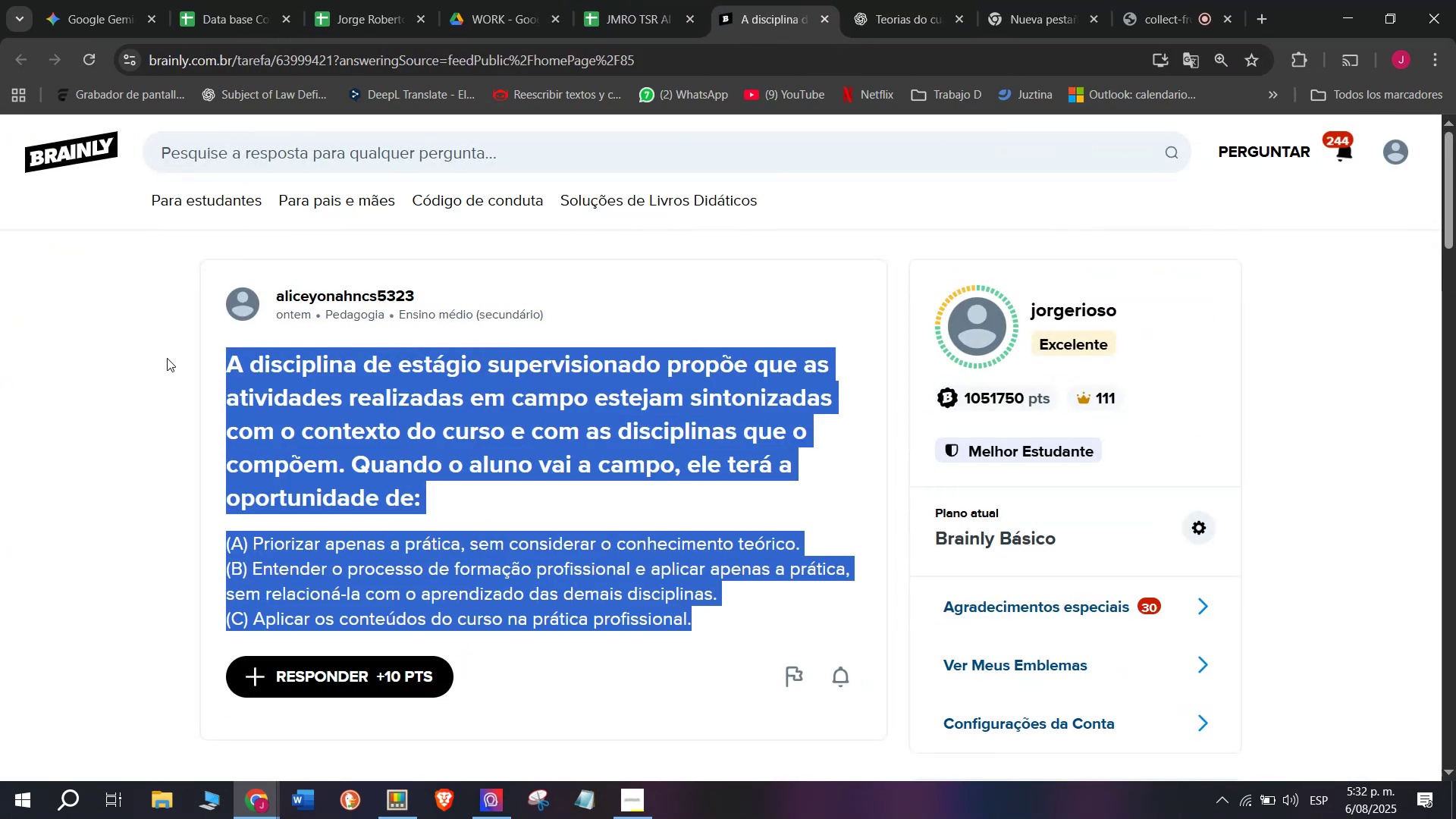 
key(Control+ControlLeft)
 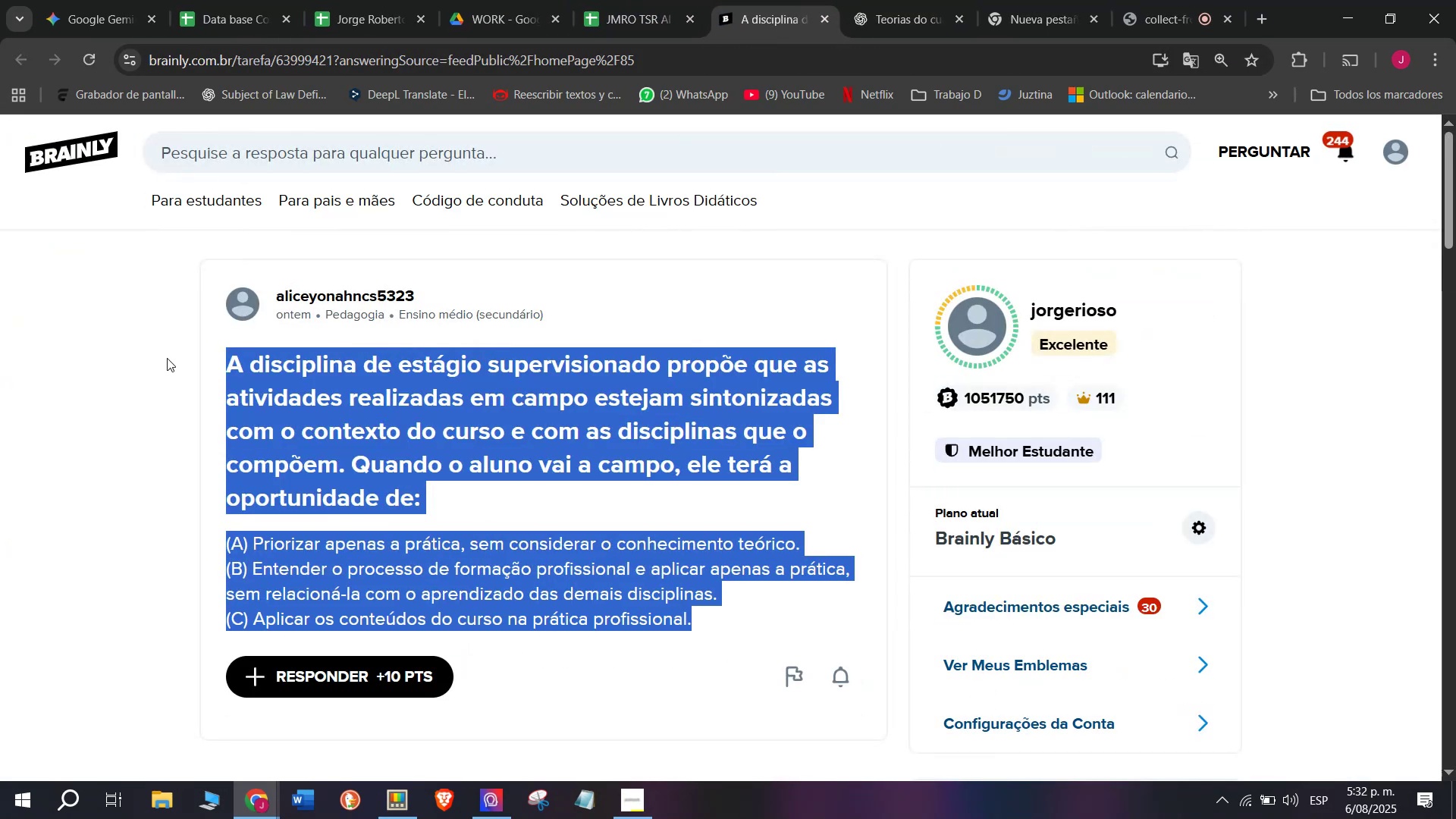 
key(Break)
 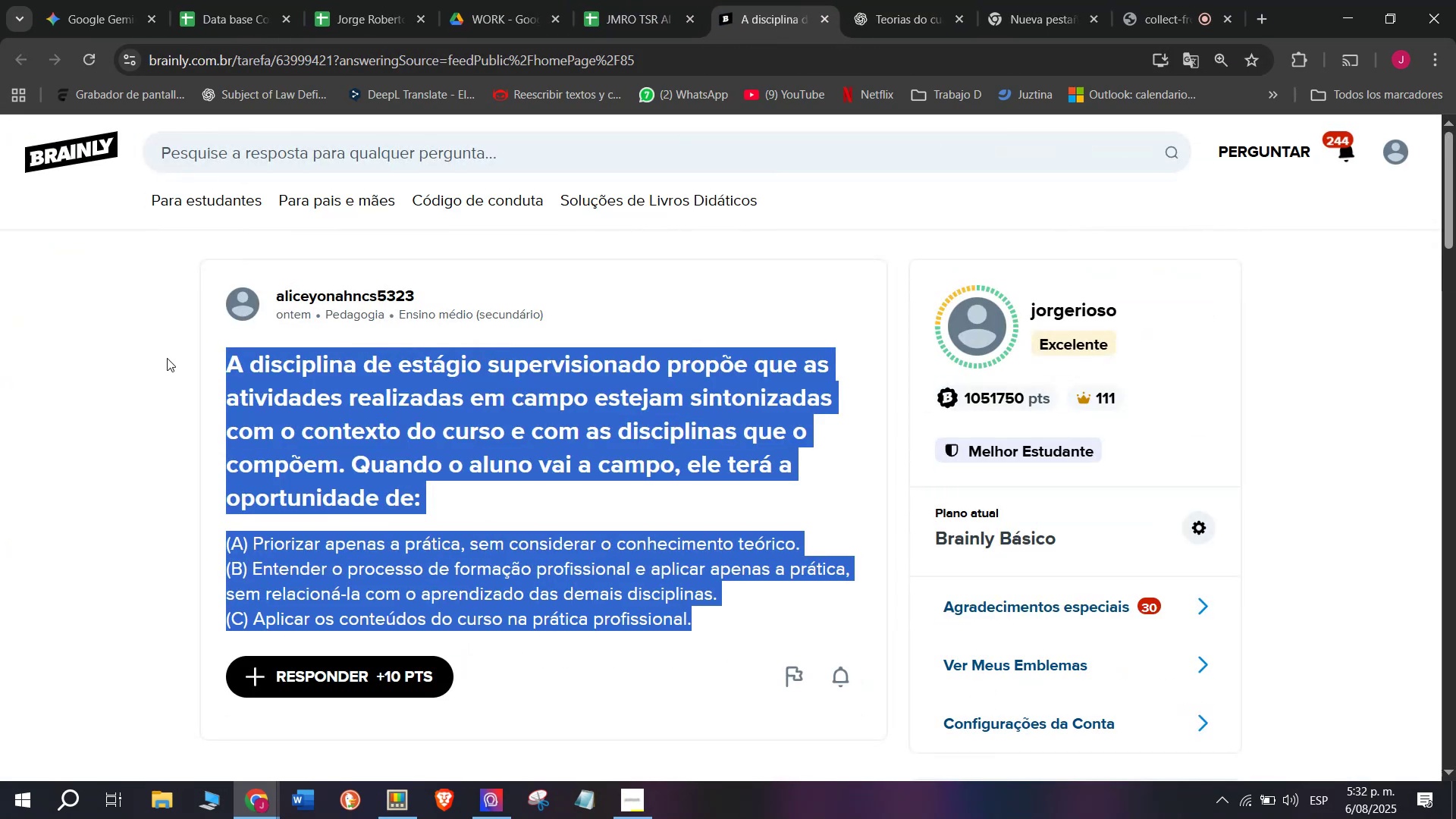 
key(Control+C)
 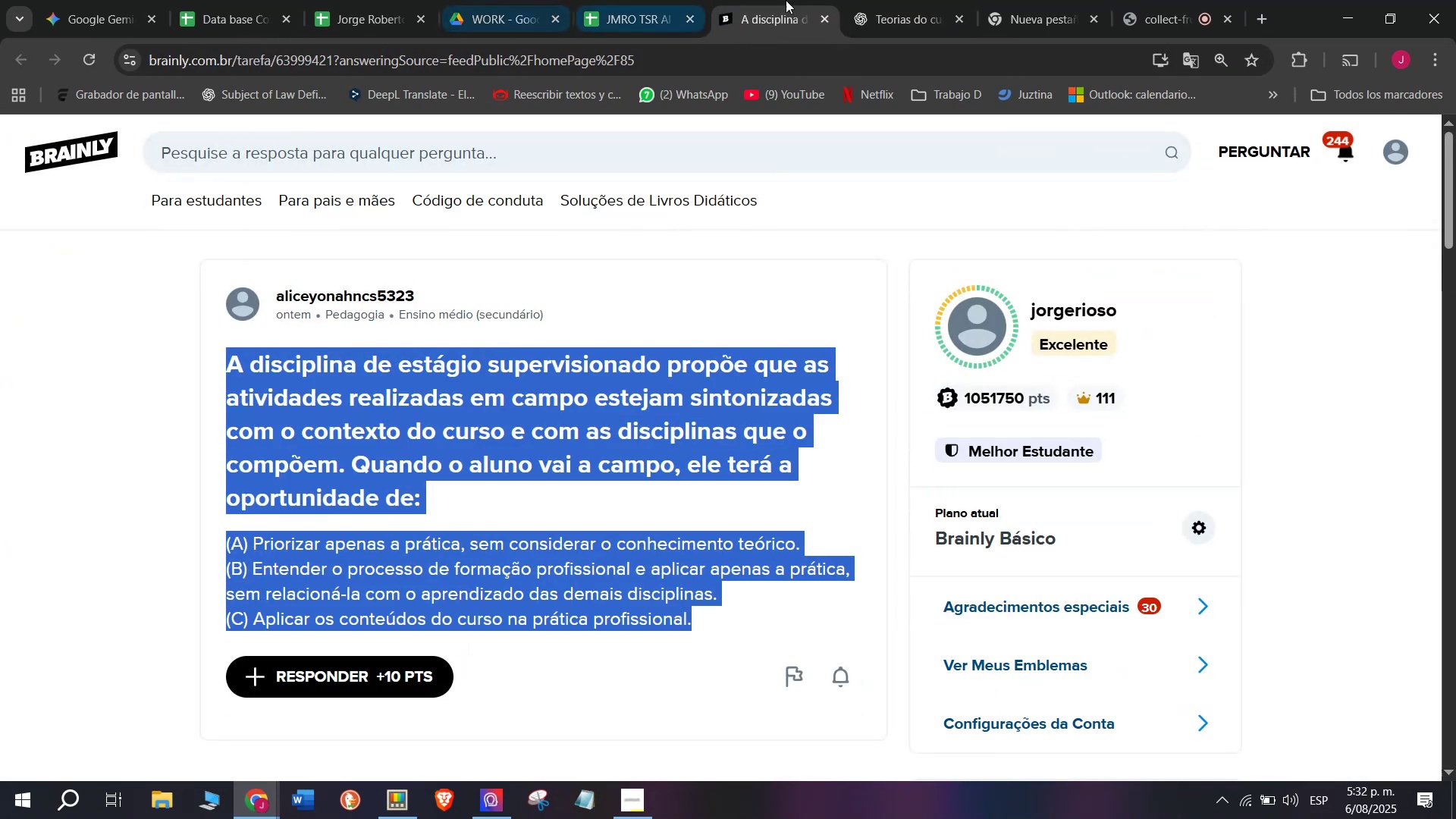 
left_click([876, 0])
 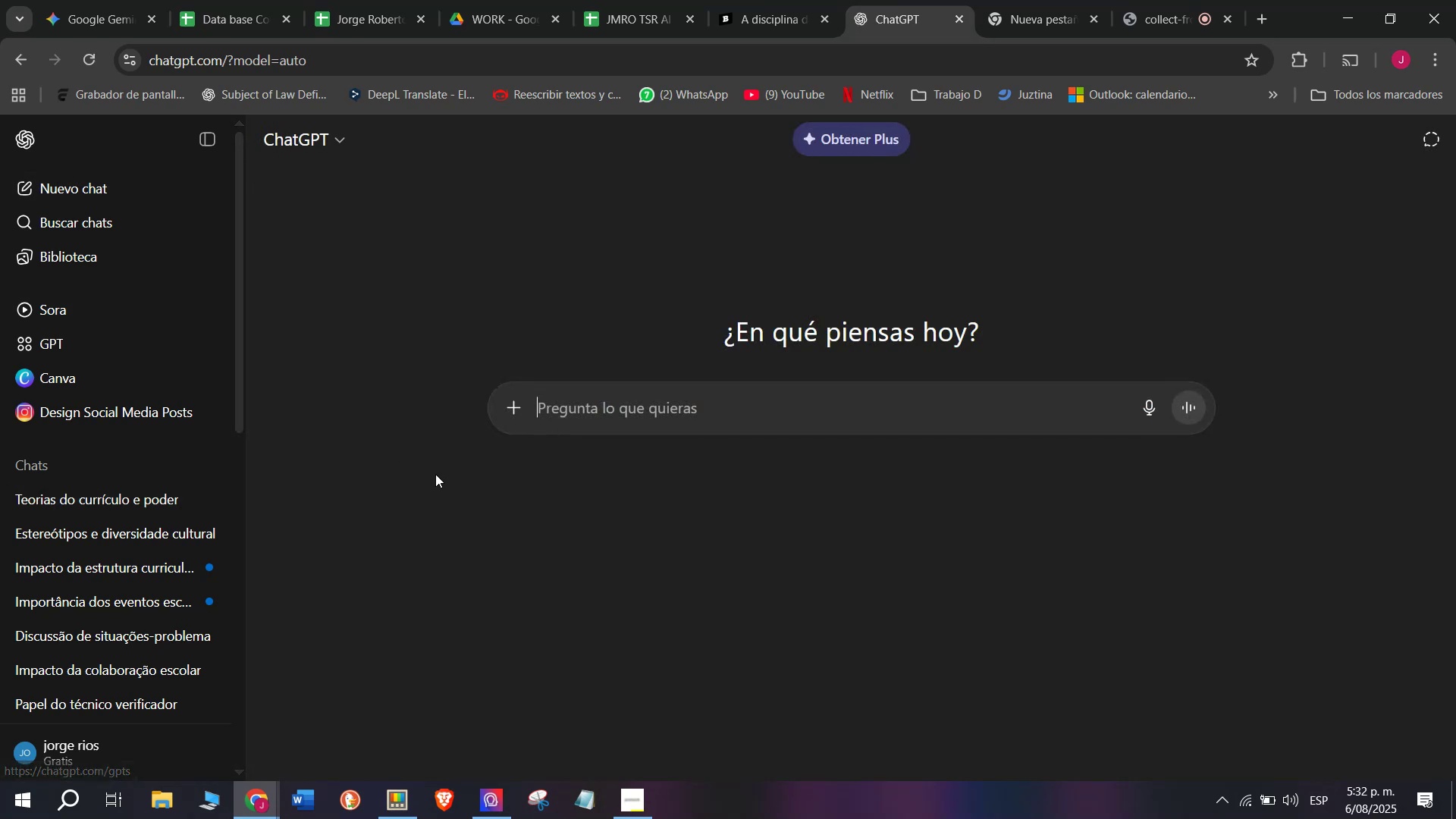 
left_click_drag(start_coordinate=[557, 408], to_coordinate=[557, 404])
 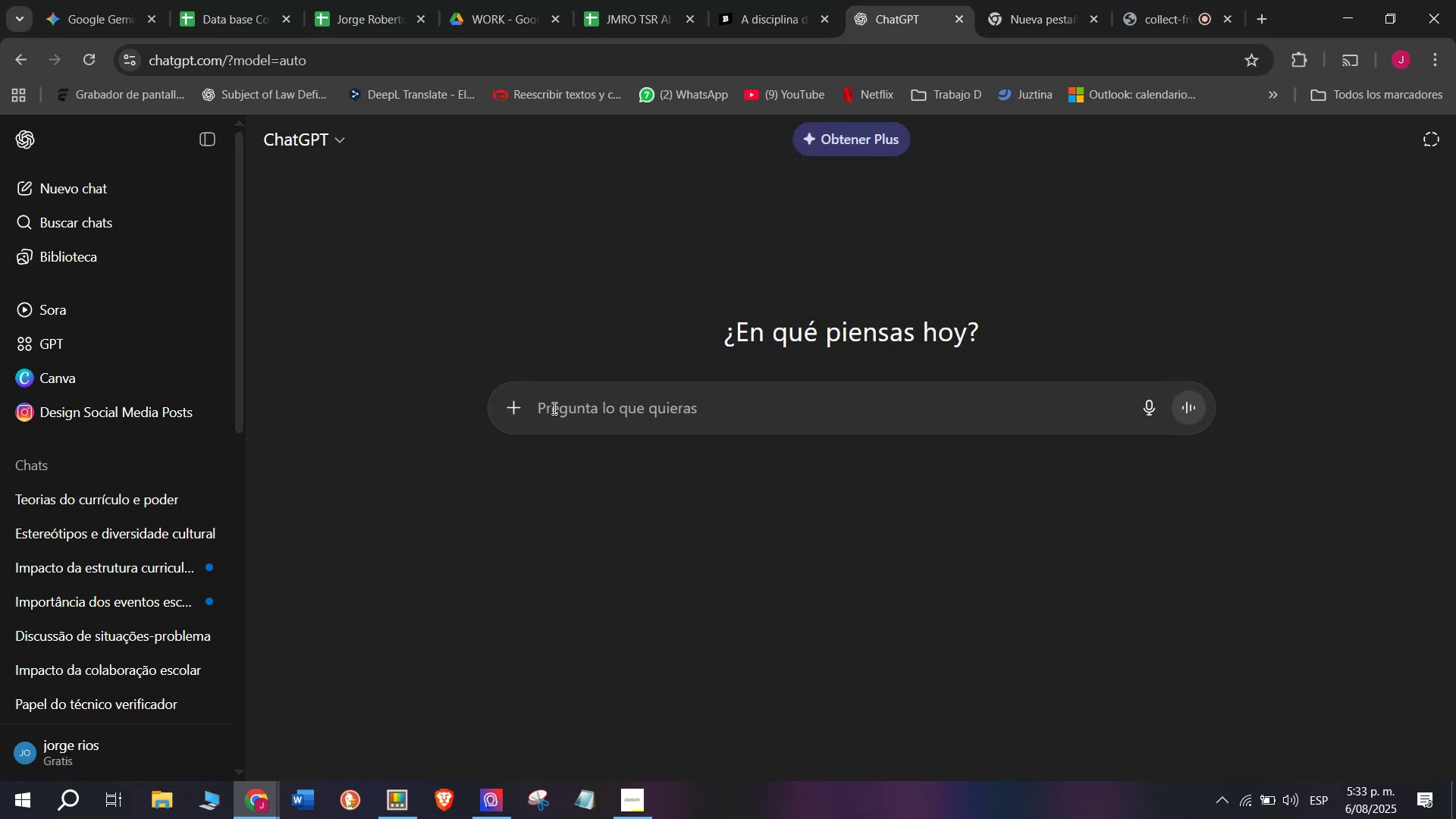 
key(Meta+MetaLeft)
 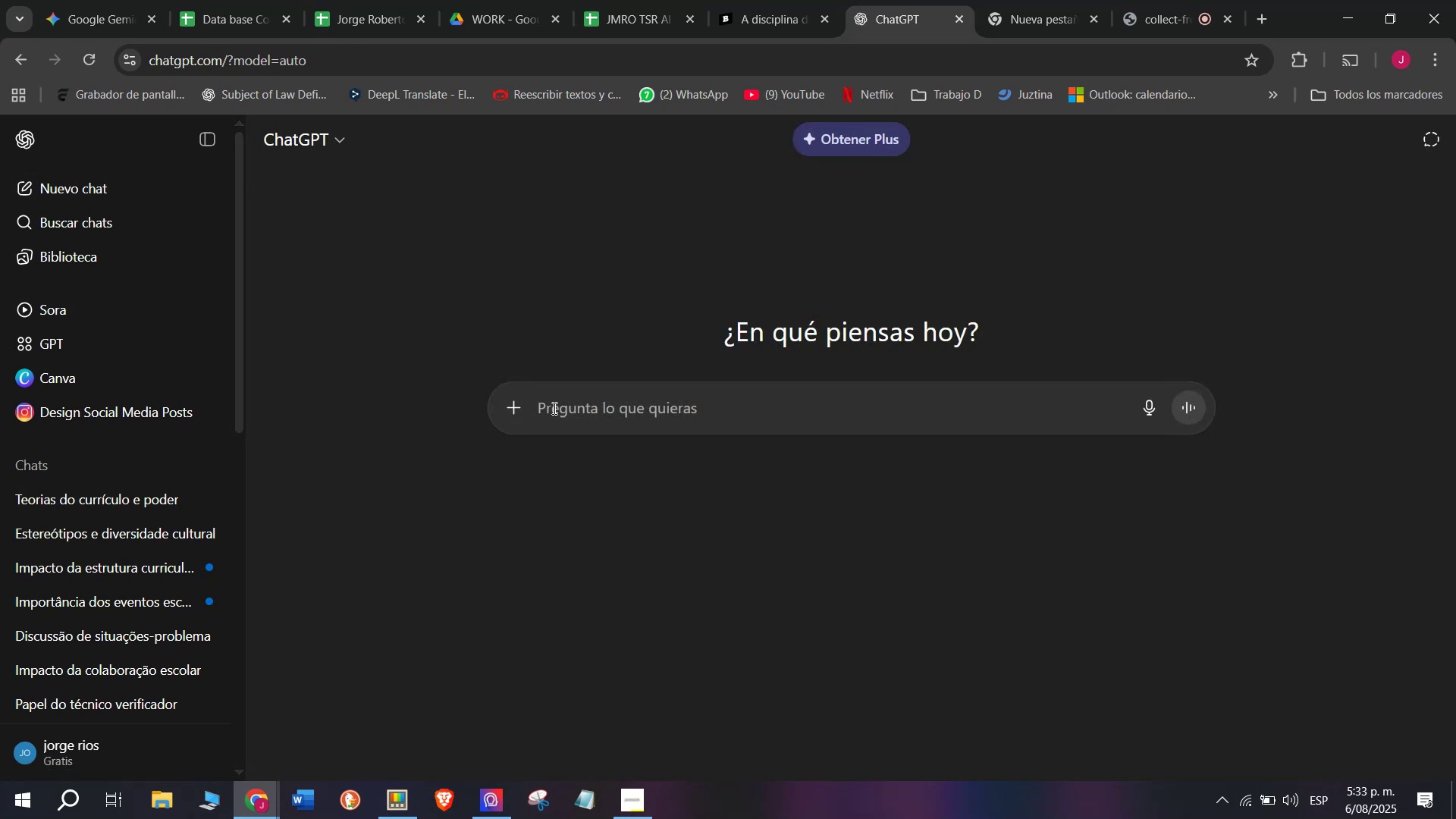 
key(C)
 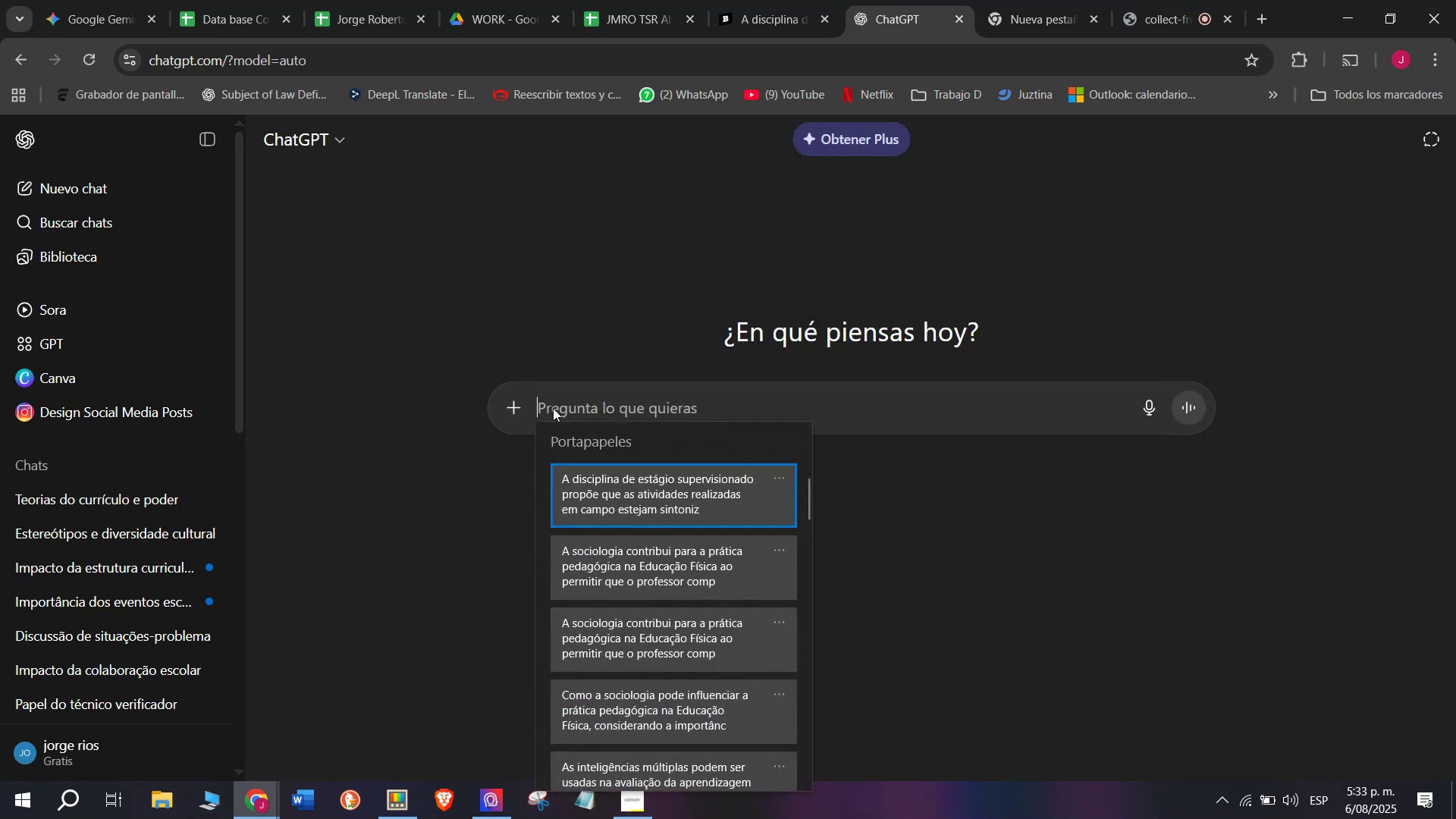 
key(Meta+V)
 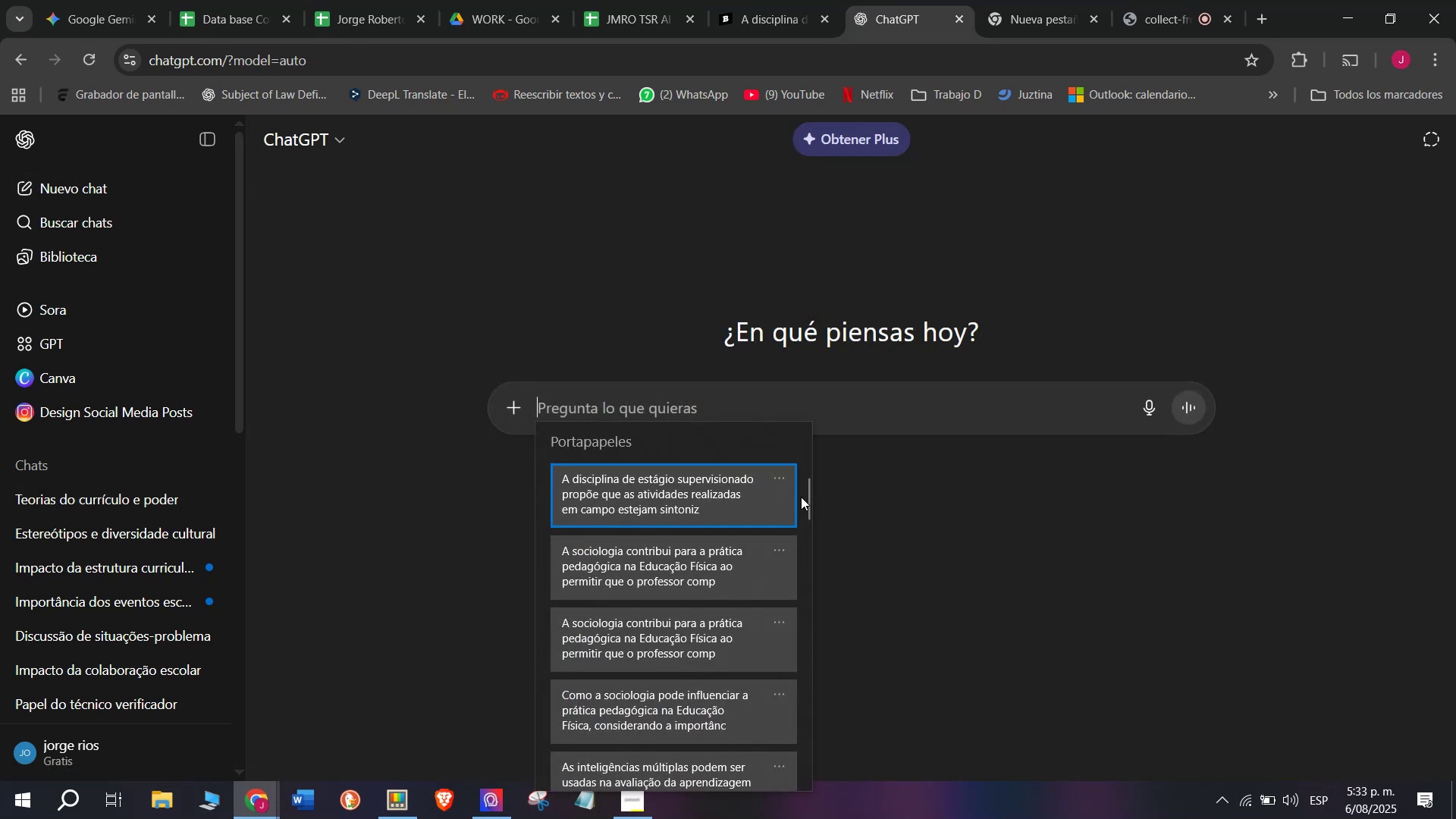 
left_click_drag(start_coordinate=[806, 500], to_coordinate=[810, 785])
 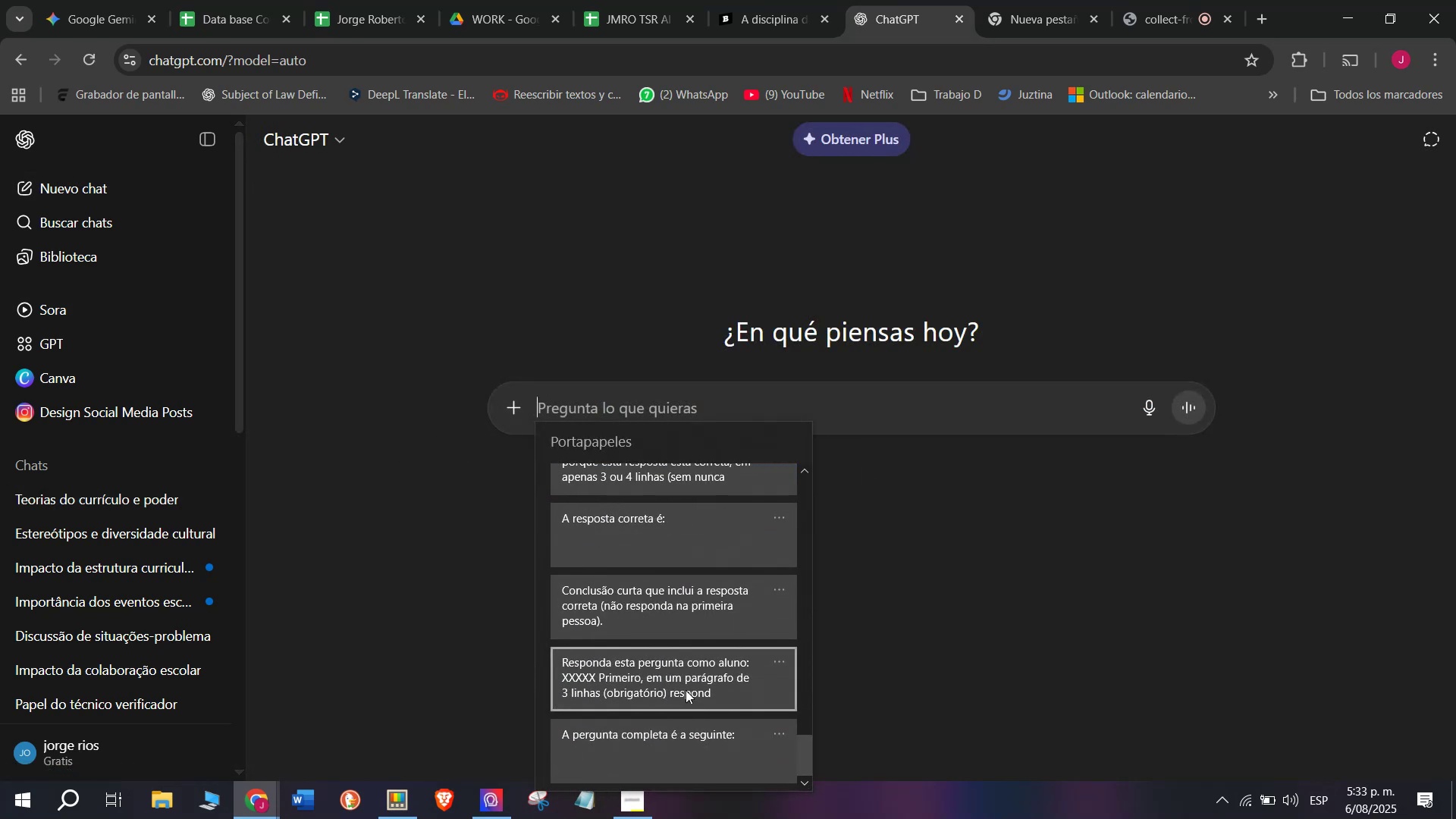 
key(Control+ControlLeft)
 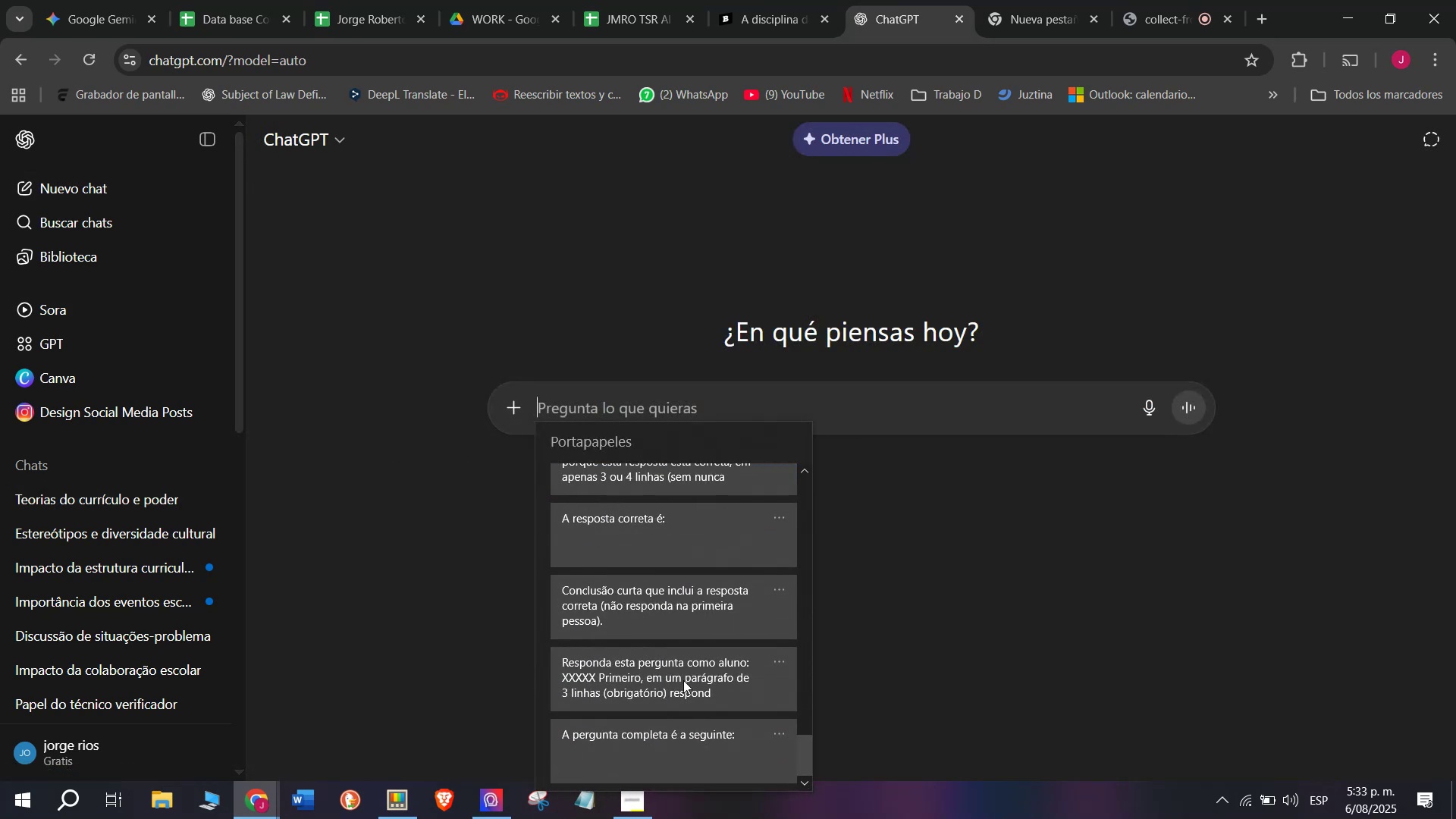 
key(Control+V)
 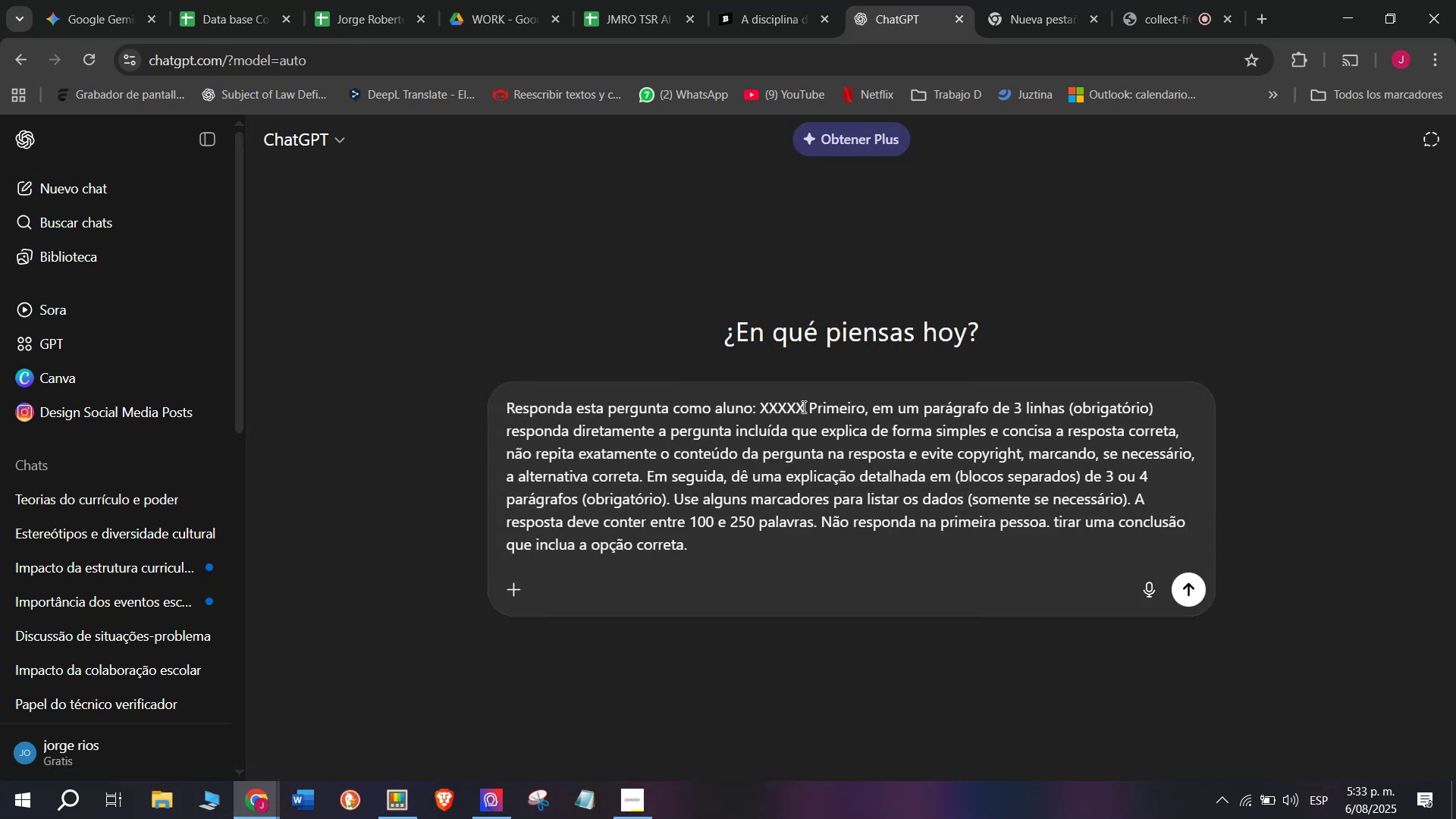 
left_click_drag(start_coordinate=[805, 398], to_coordinate=[761, 402])
 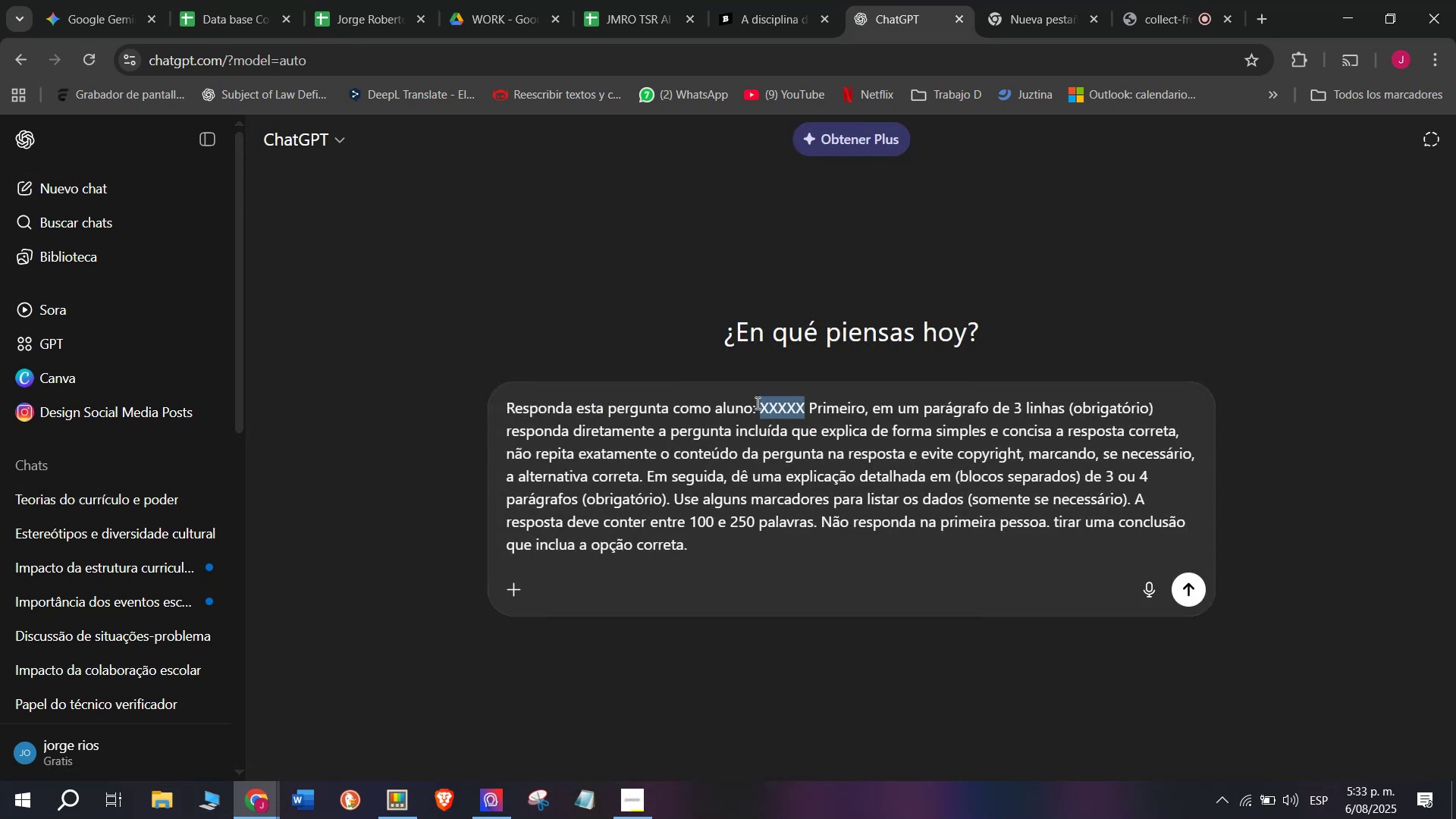 
key(Meta+MetaLeft)
 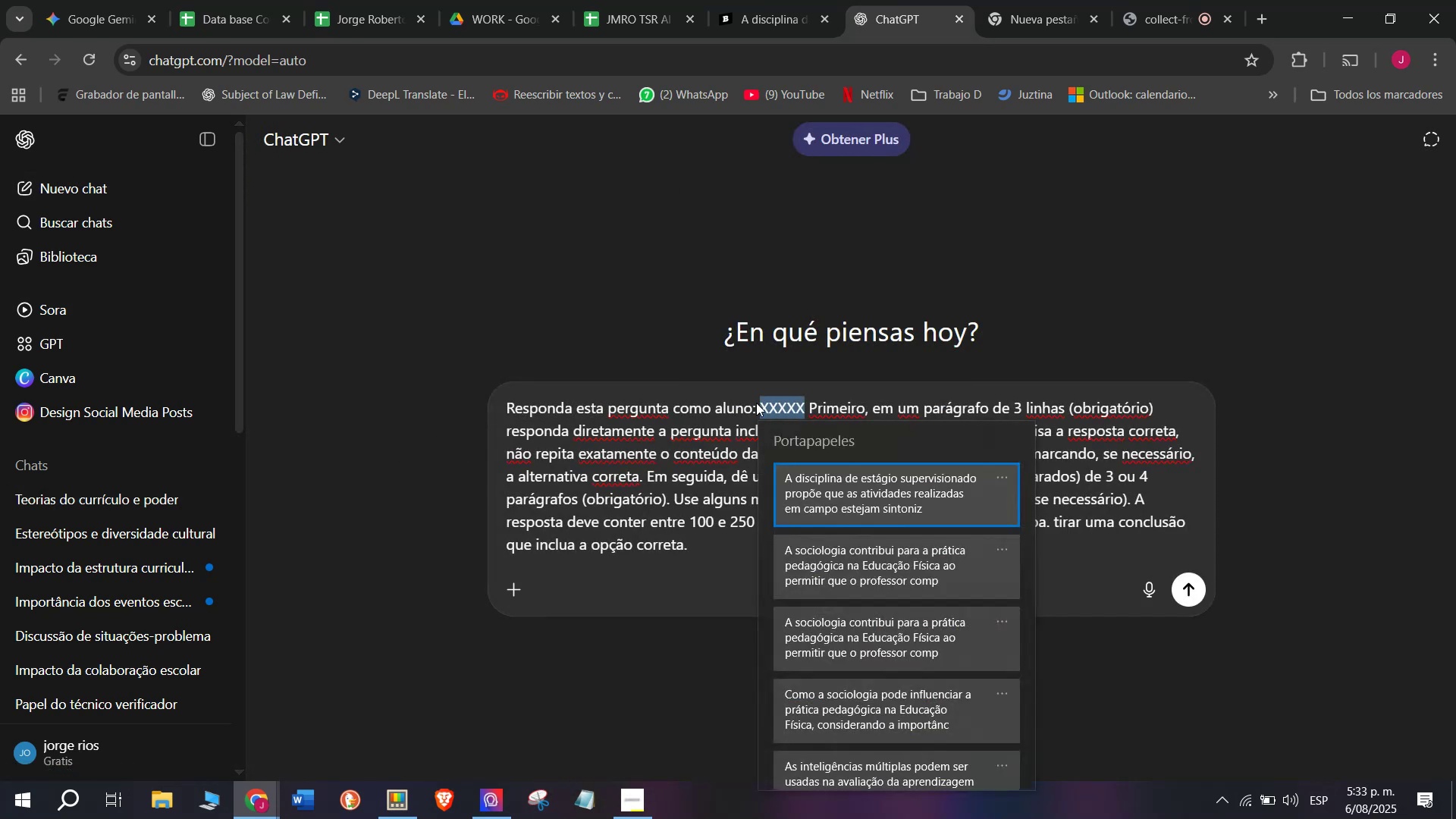 
key(C)
 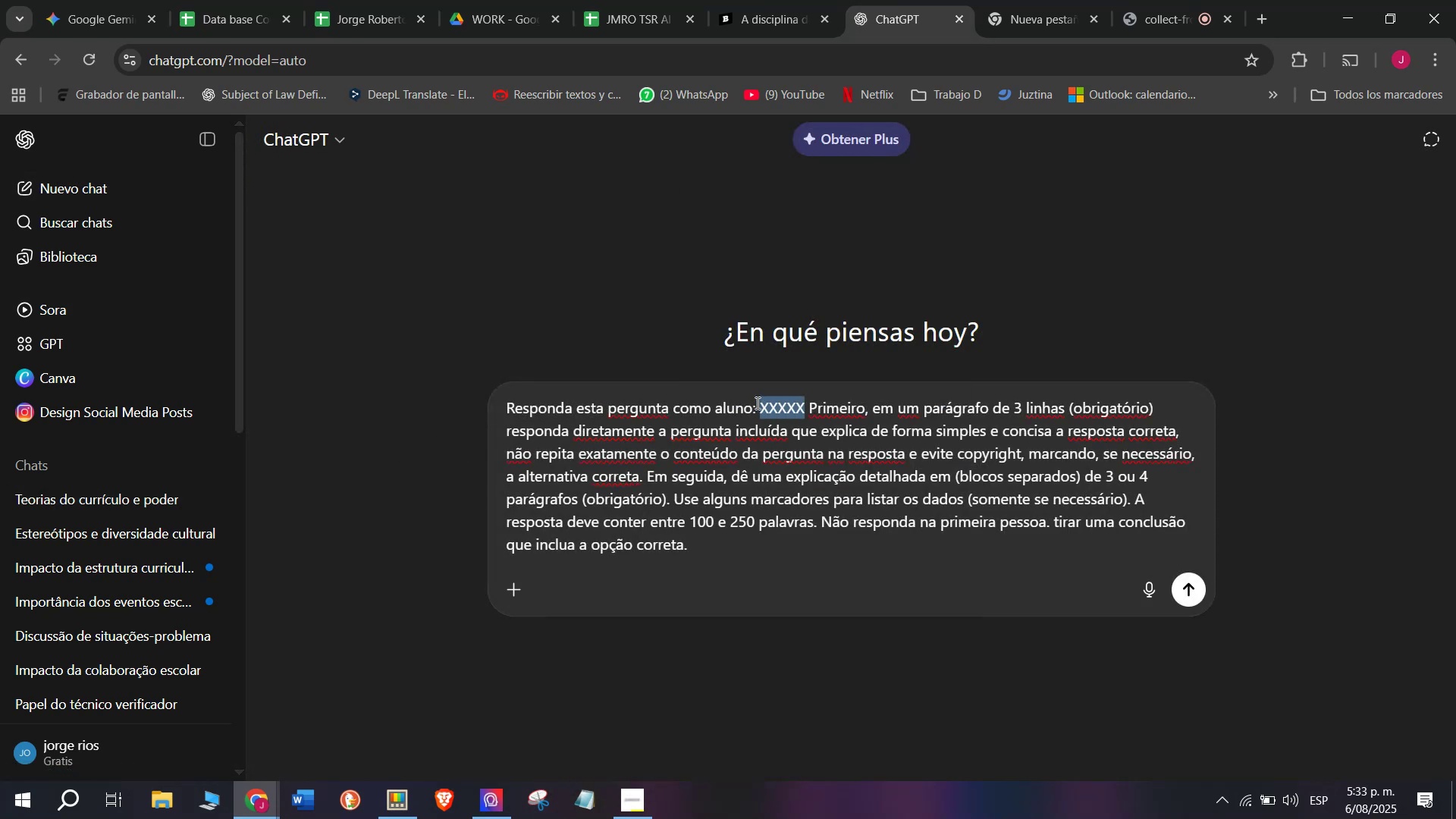 
key(Meta+V)
 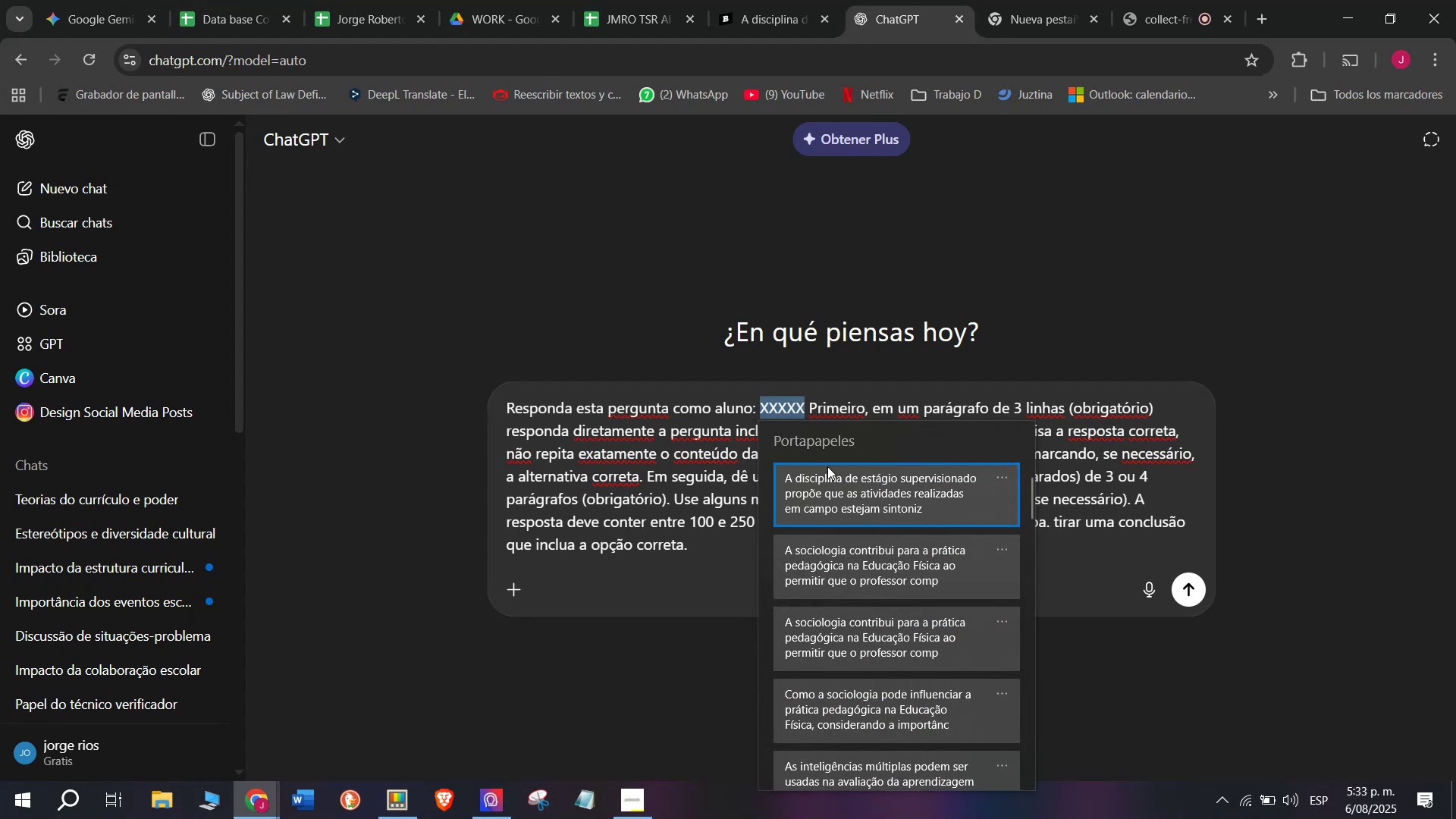 
key(Control+ControlLeft)
 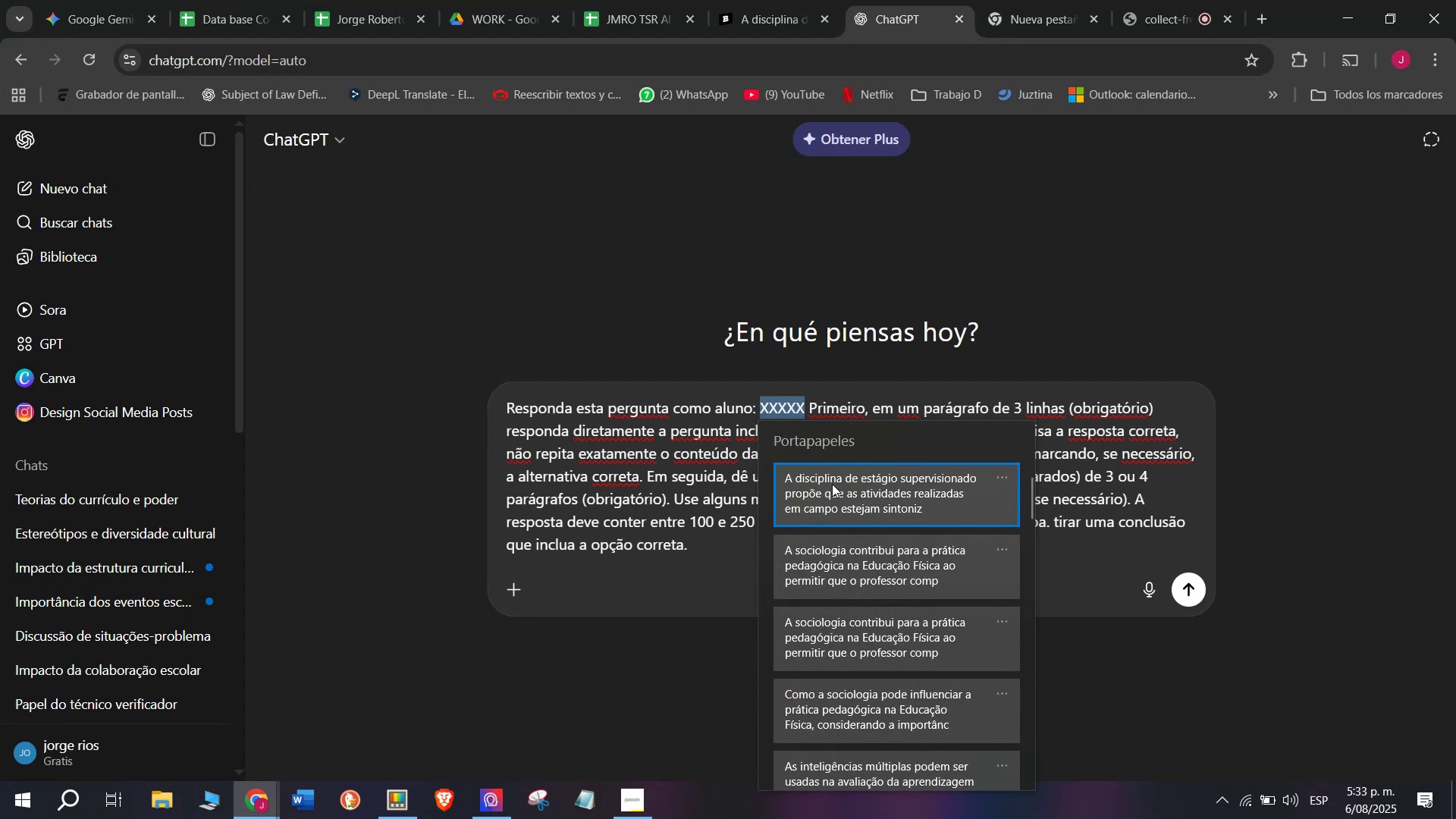 
key(Control+V)
 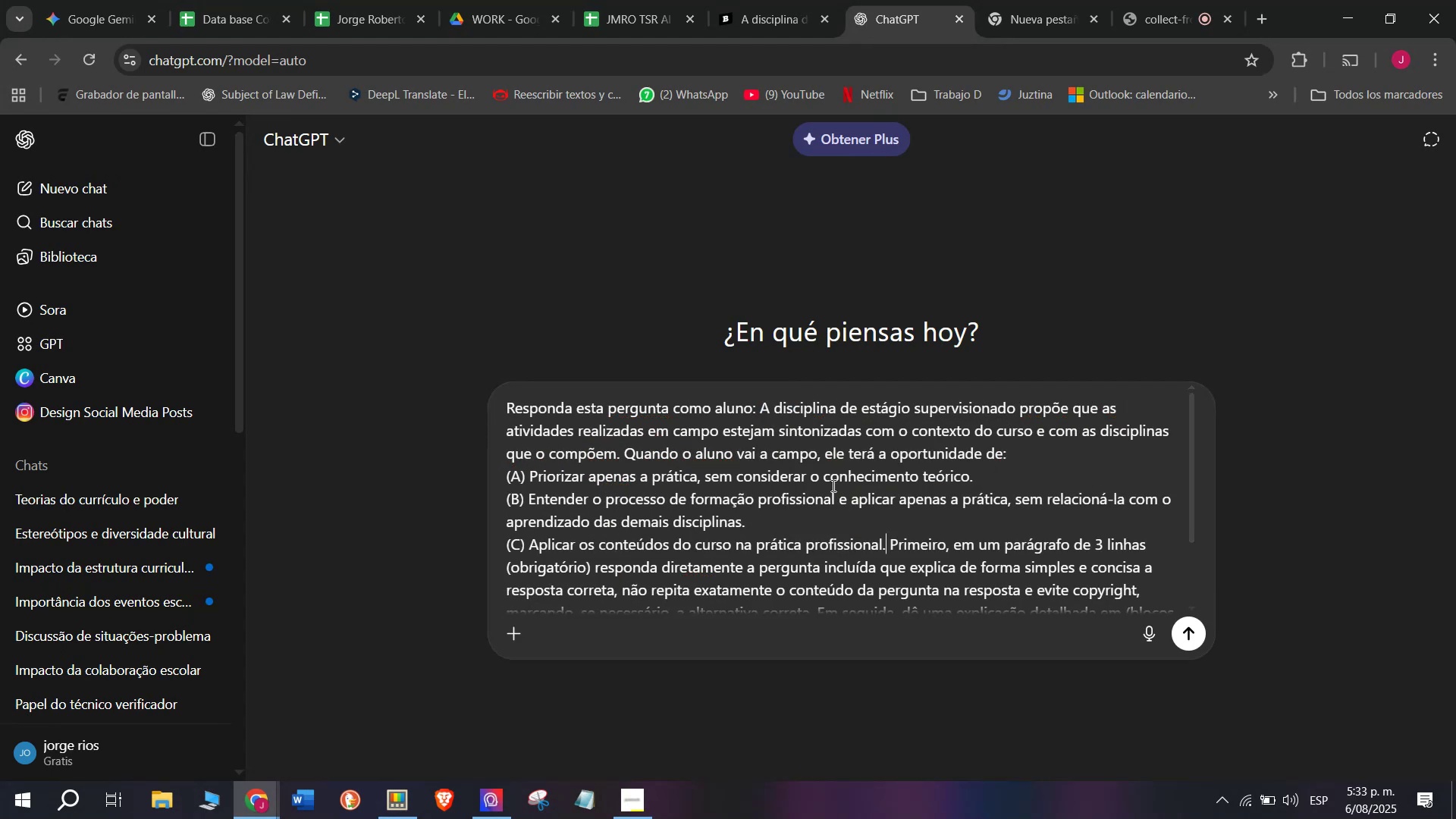 
key(Enter)
 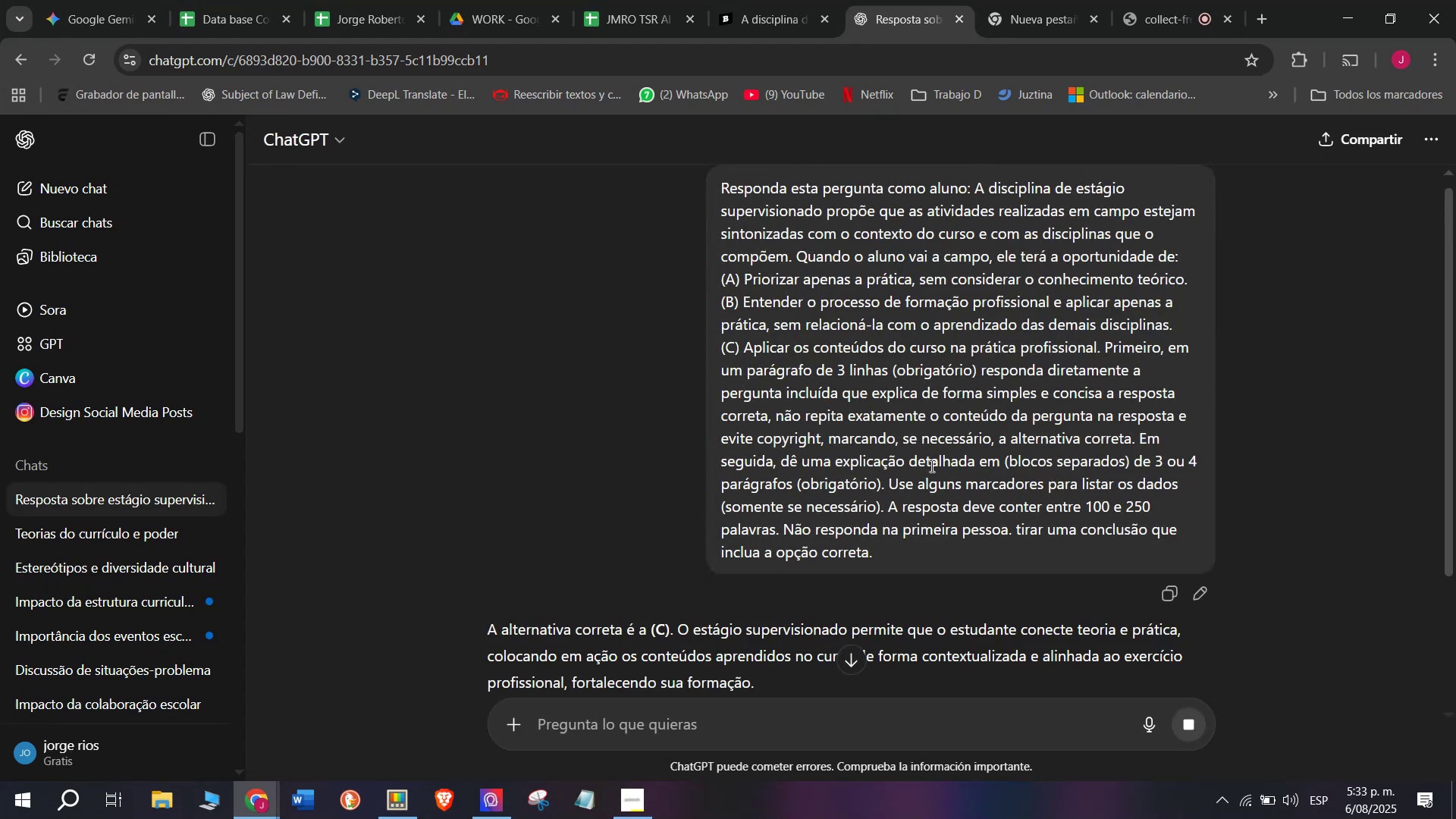 
scroll: coordinate [929, 387], scroll_direction: down, amount: 1.0
 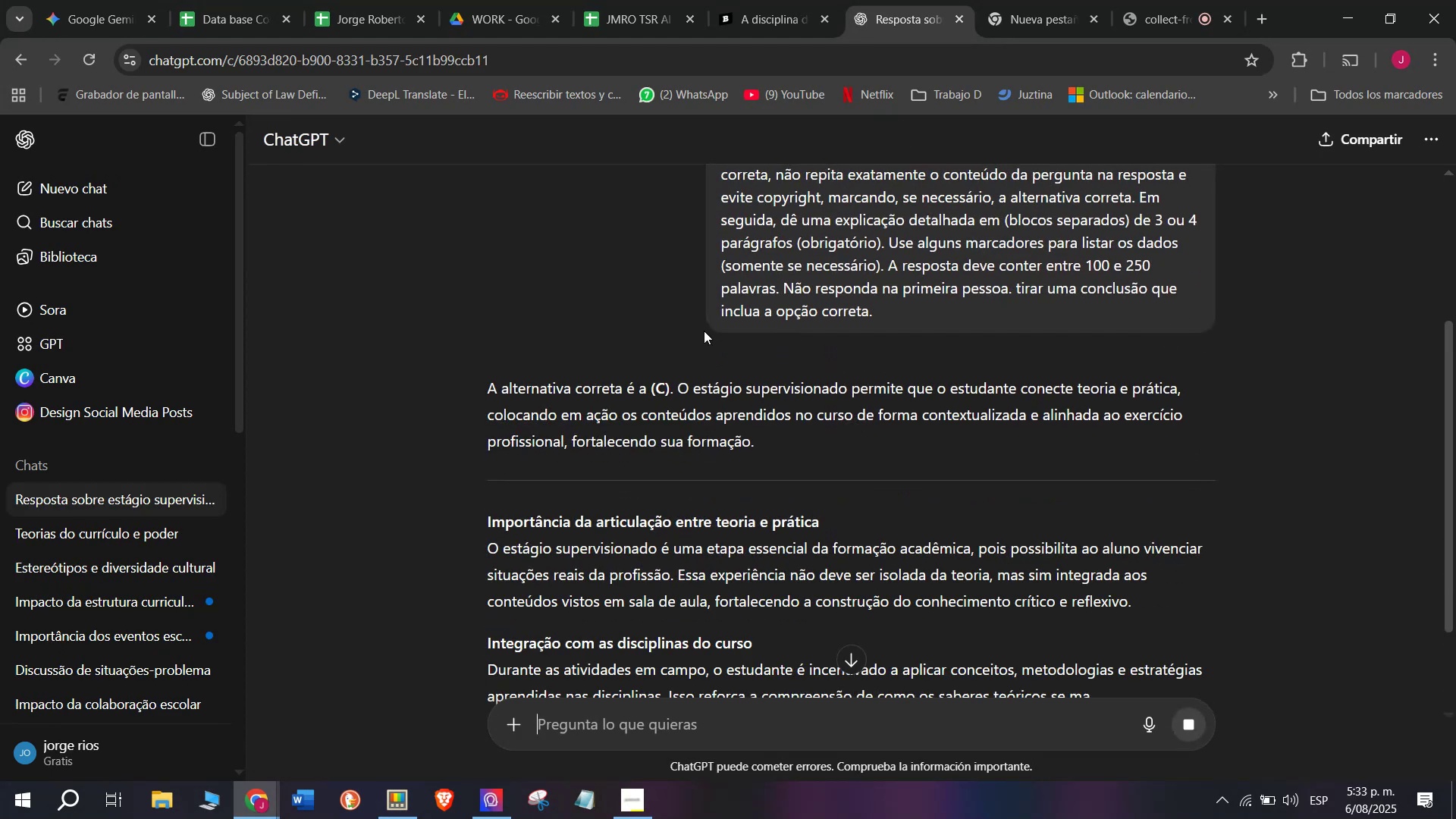 
left_click_drag(start_coordinate=[468, 385], to_coordinate=[851, 456])
 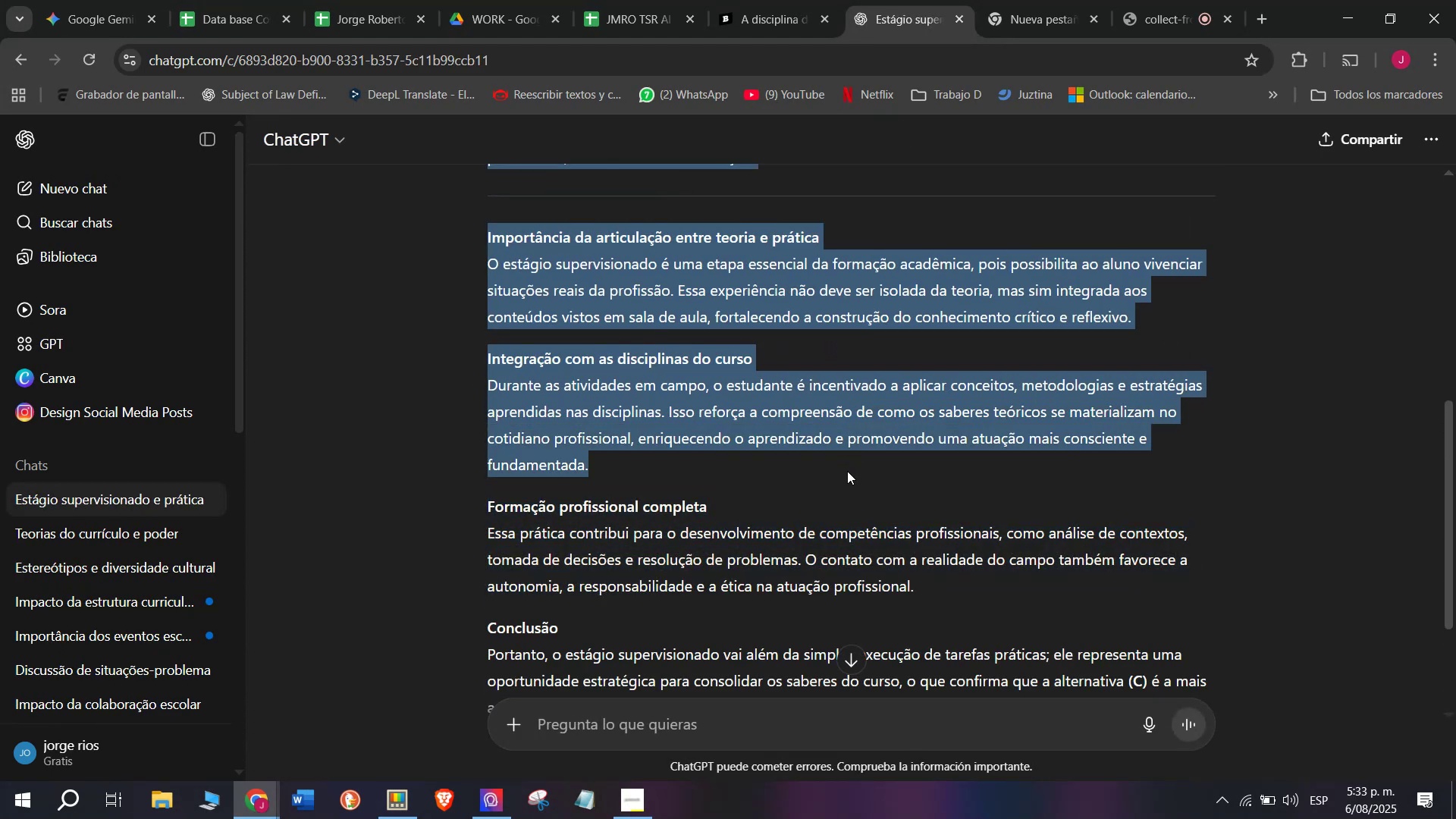 
key(Break)
 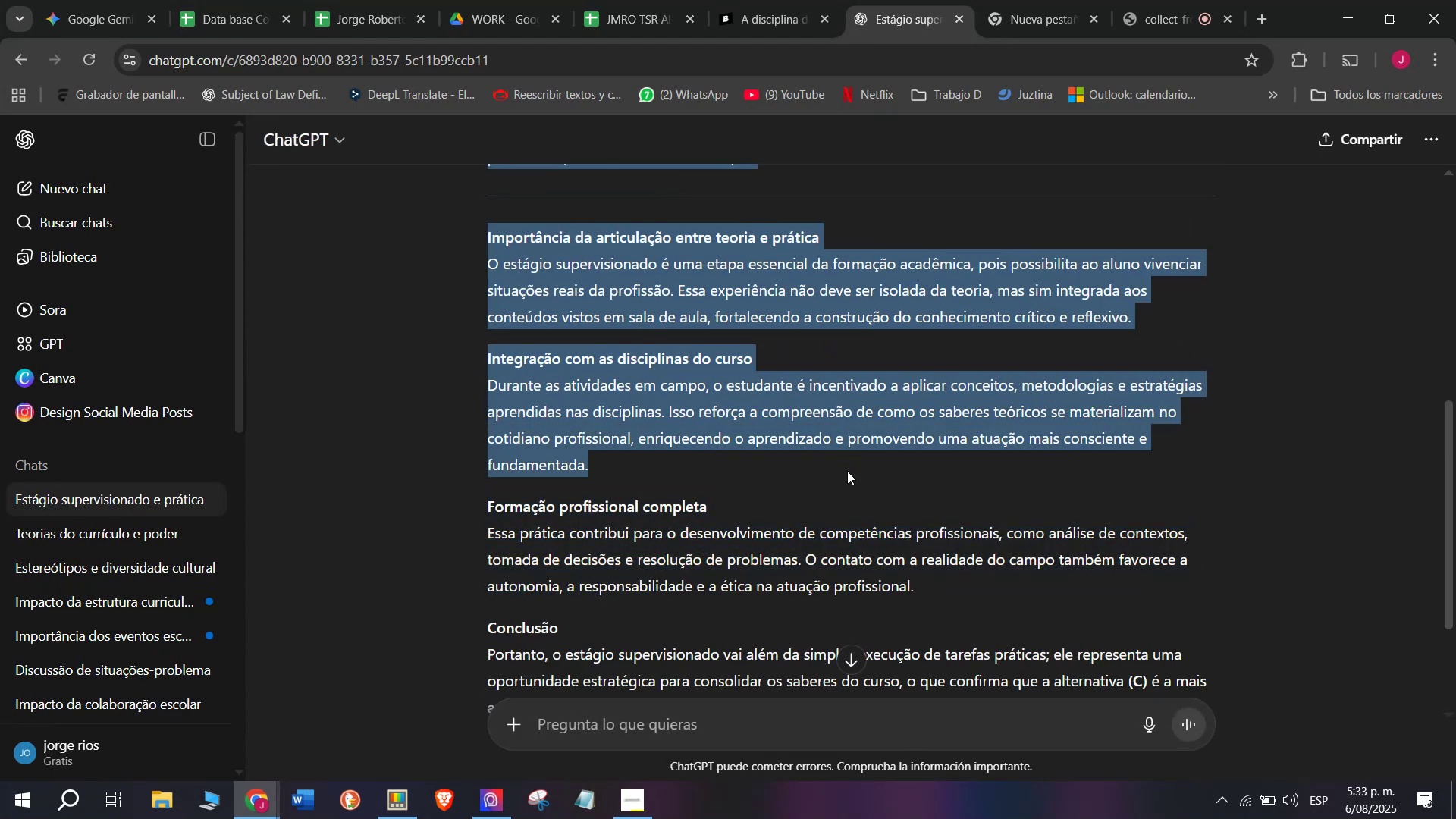 
key(Control+ControlLeft)
 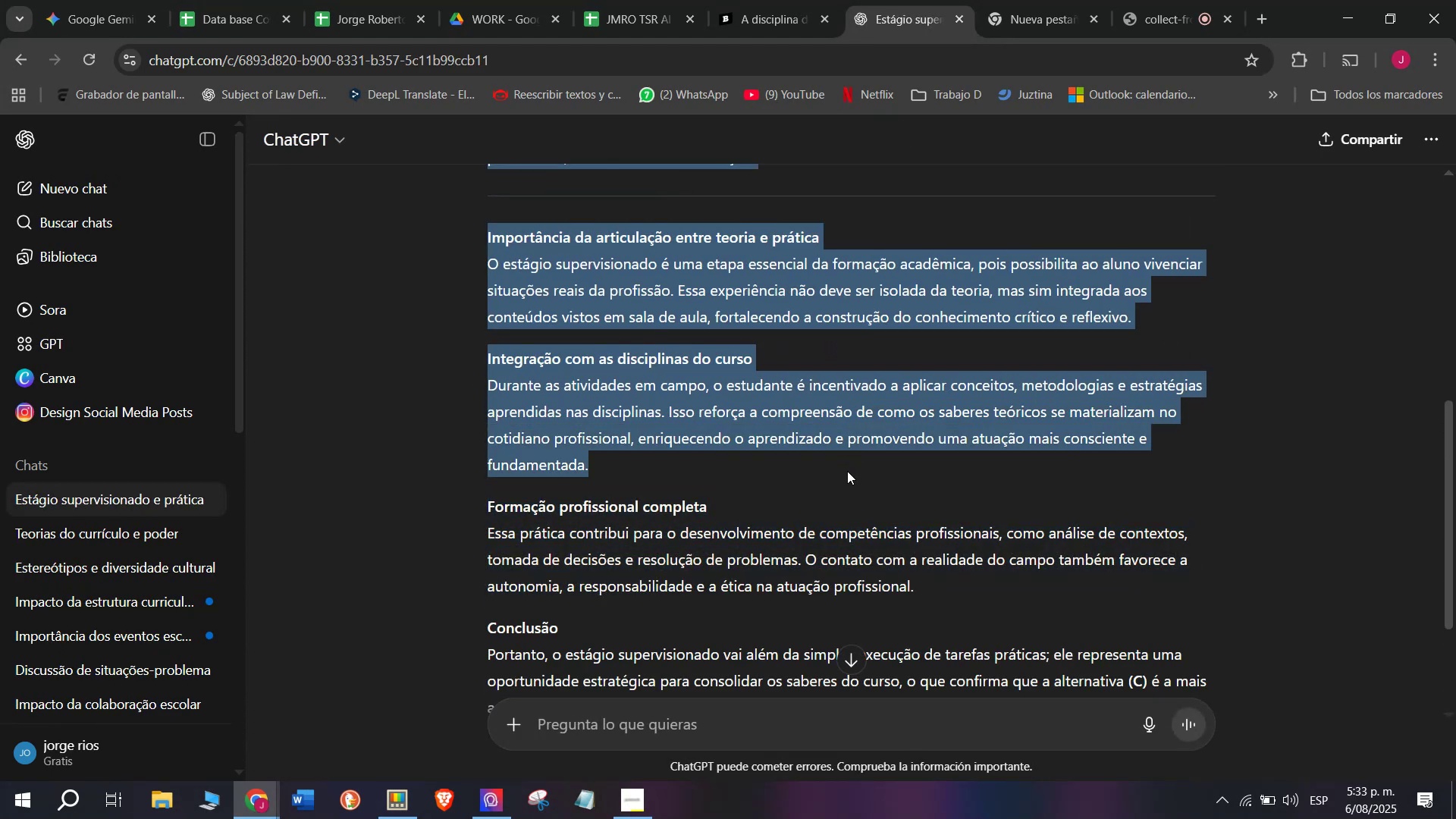 
key(Control+C)
 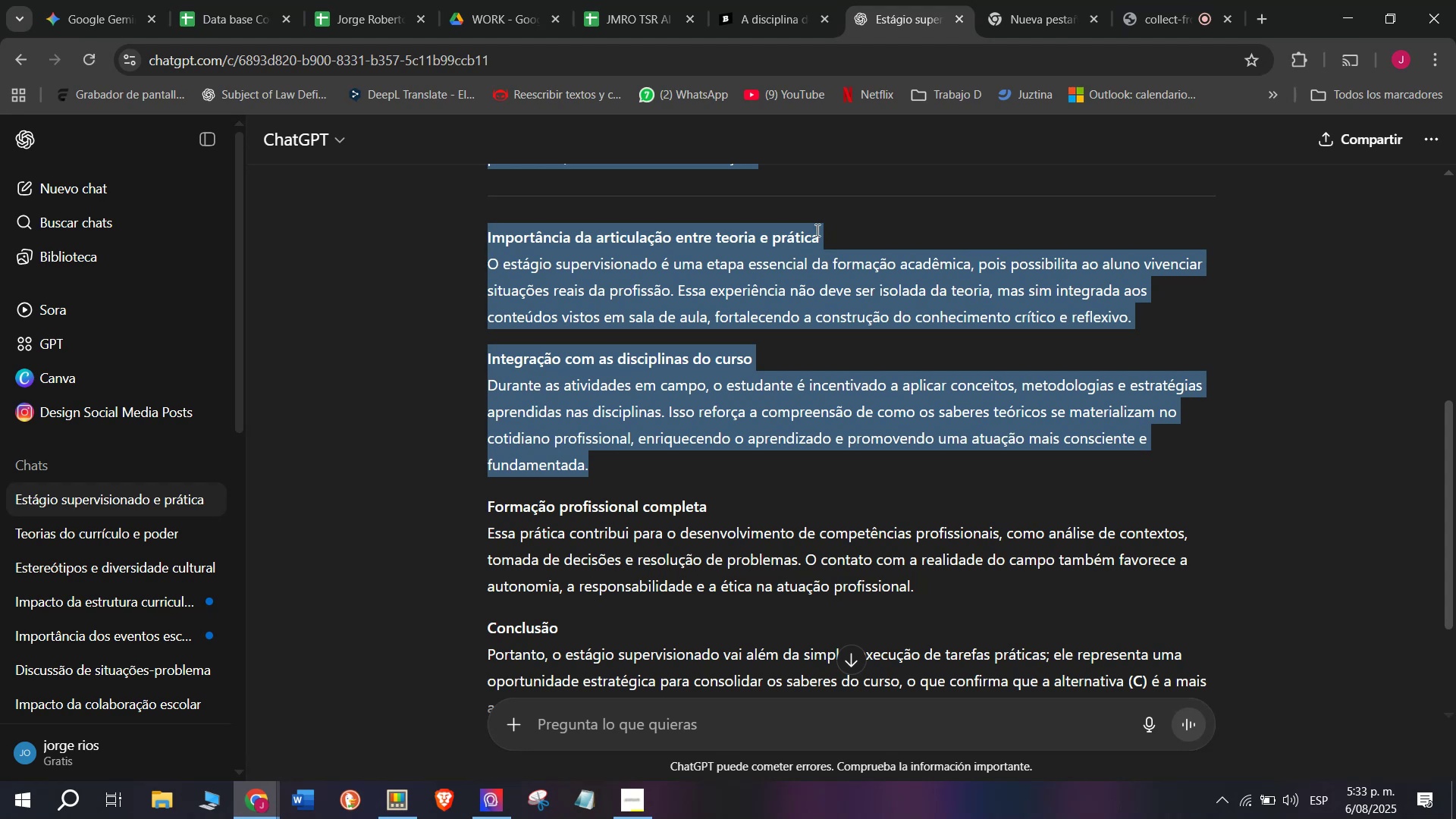 
left_click([775, 0])
 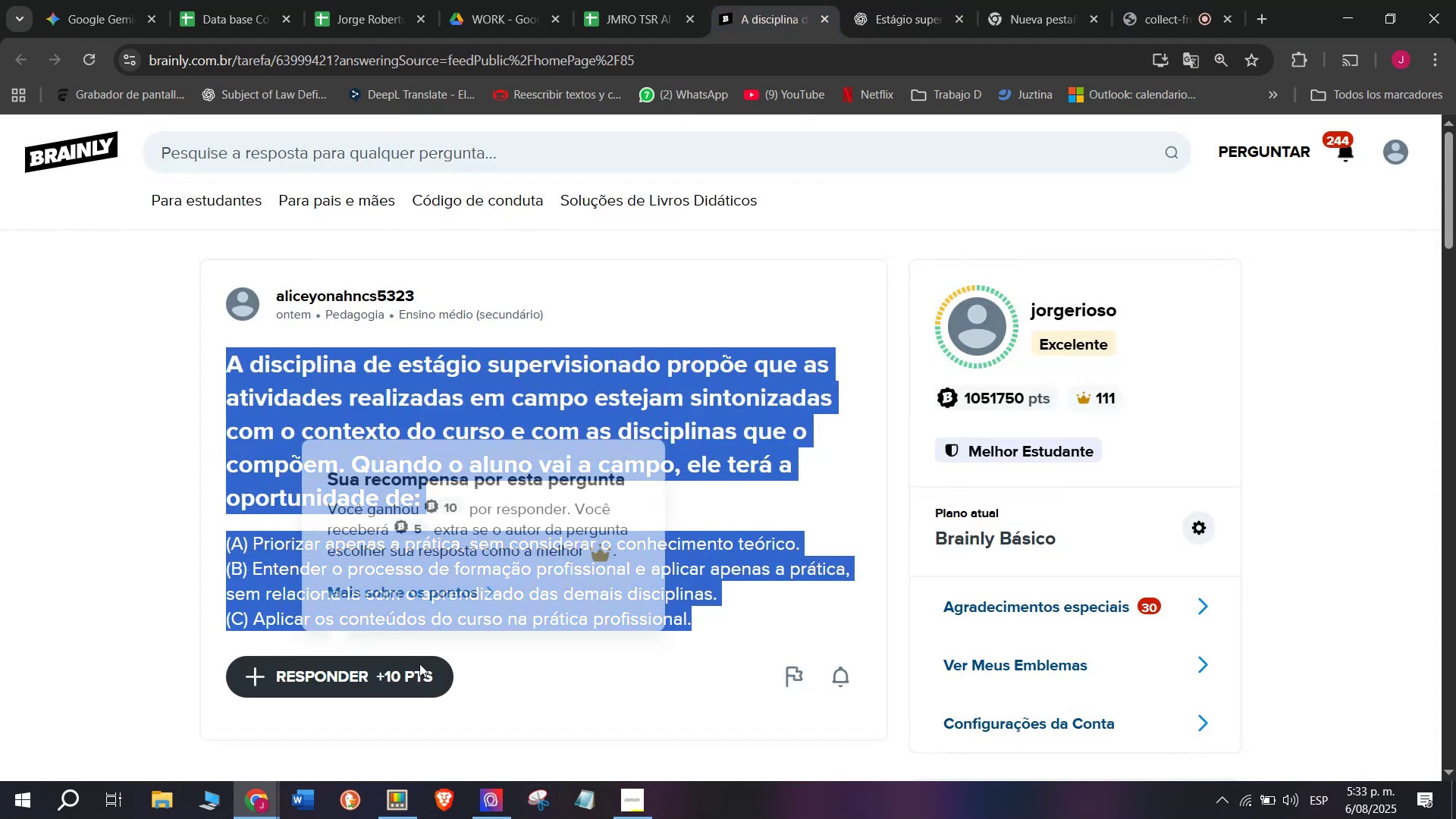 
left_click_drag(start_coordinate=[685, 516], to_coordinate=[500, 236])
 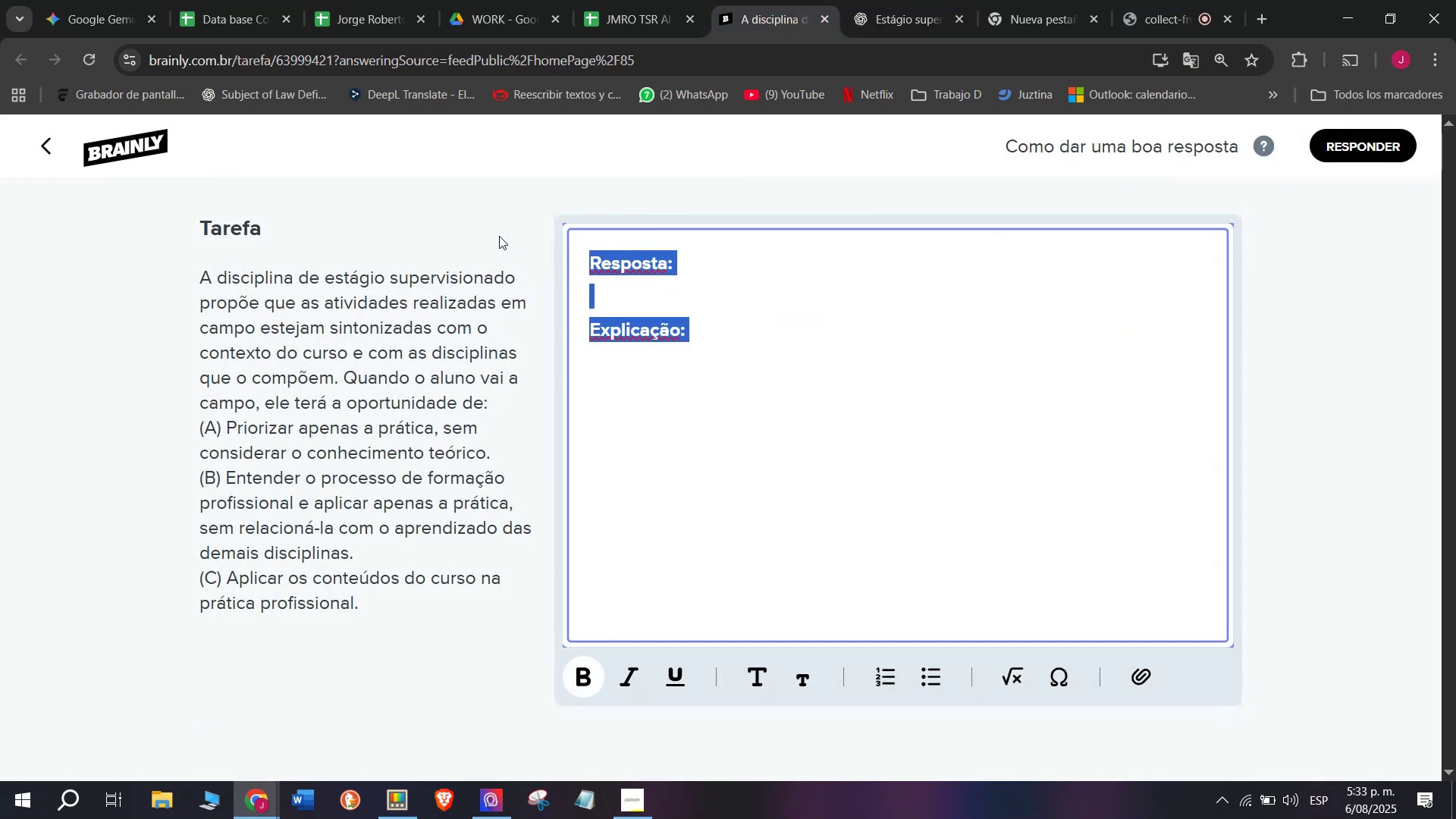 
key(Meta+MetaLeft)
 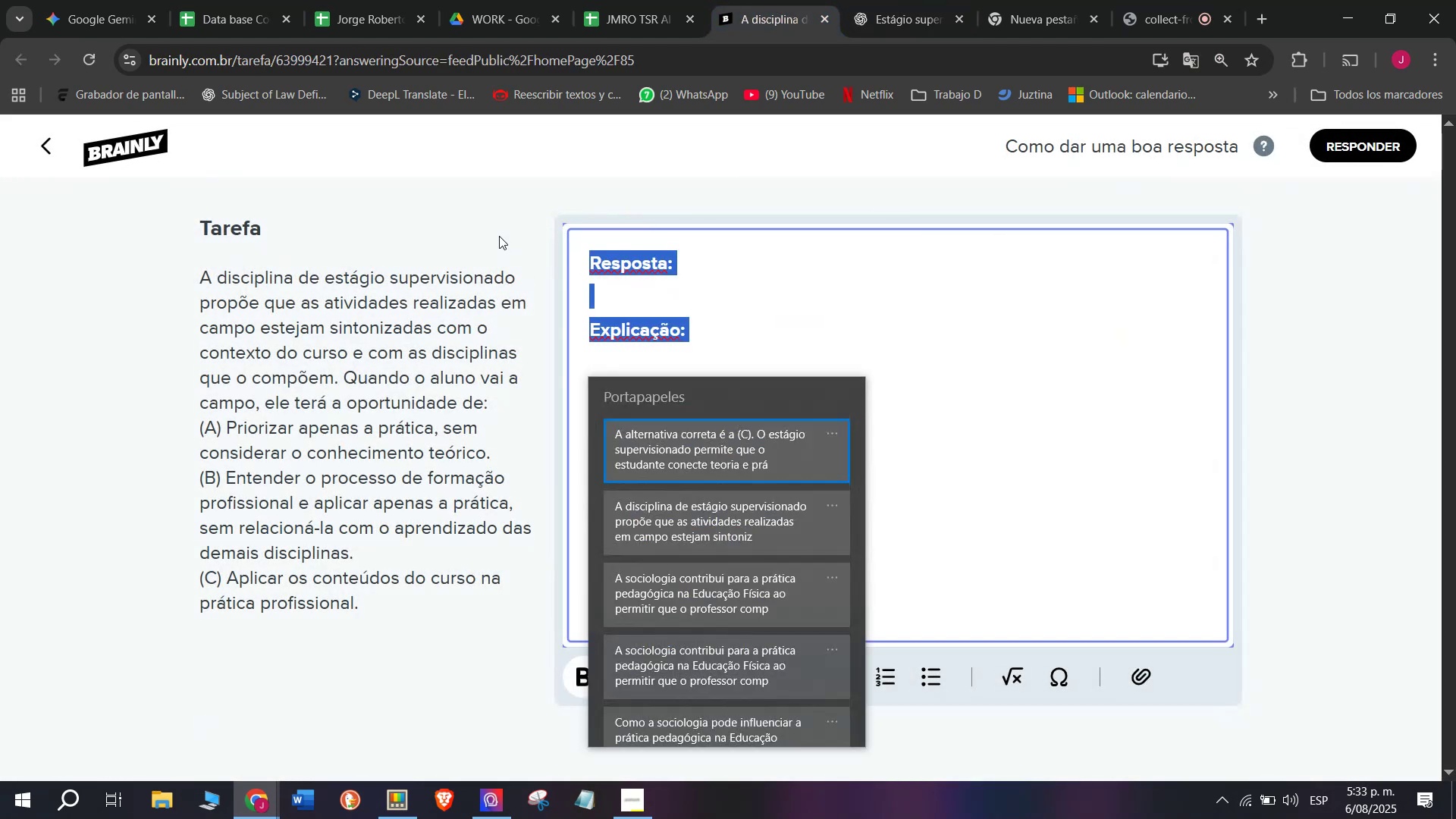 
key(C)
 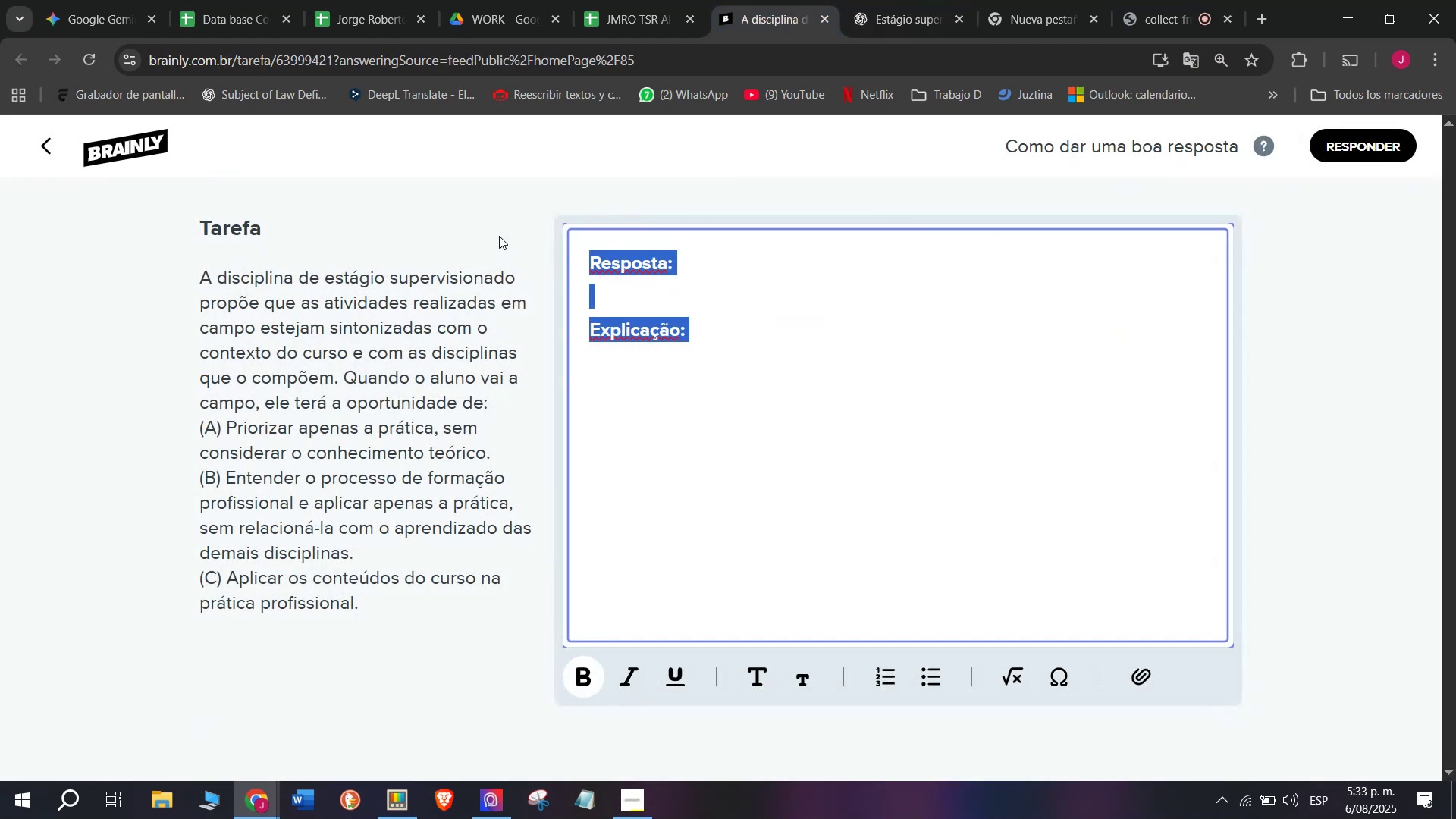 
key(Meta+V)
 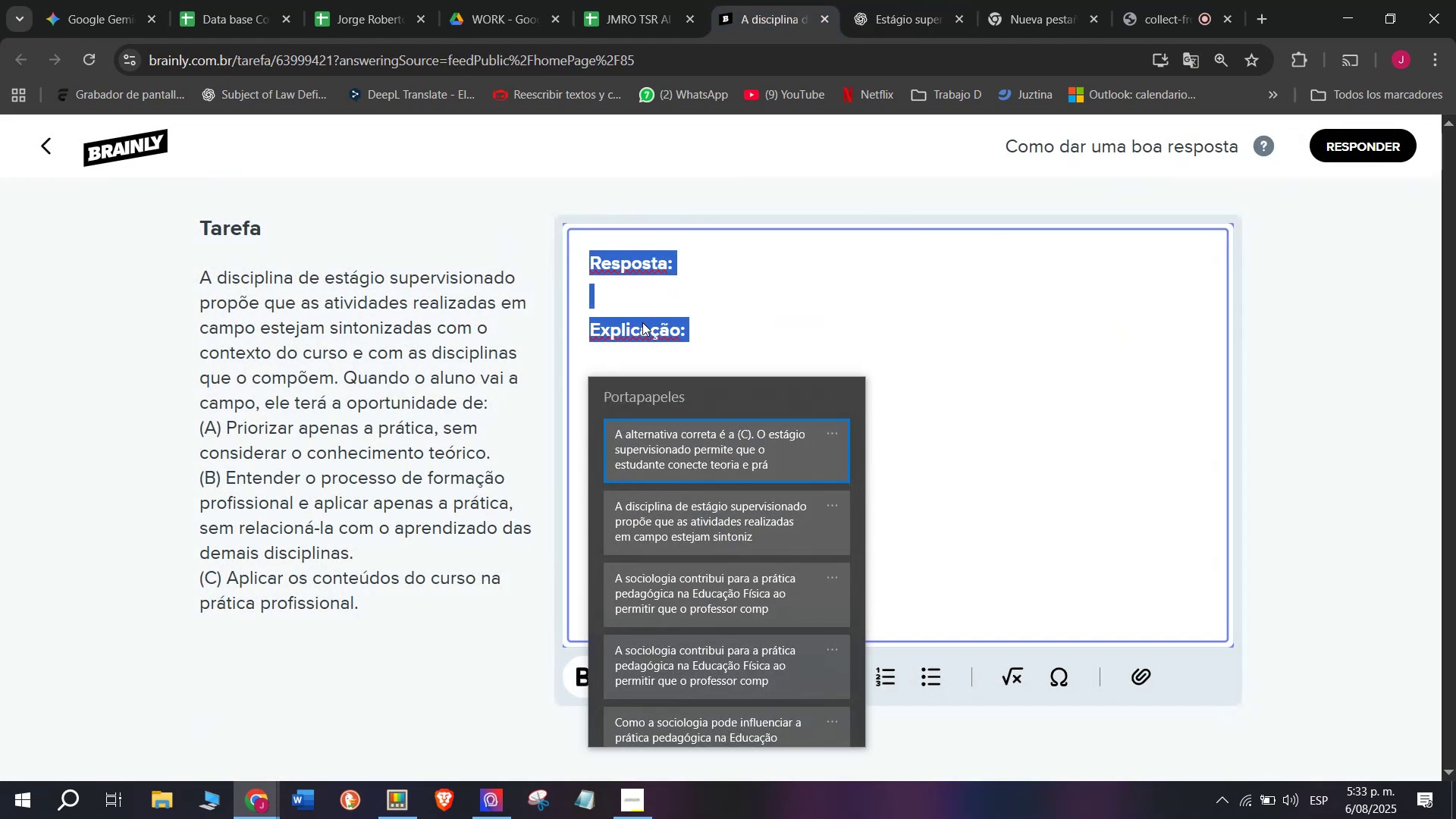 
left_click_drag(start_coordinate=[669, 447], to_coordinate=[670, 443])
 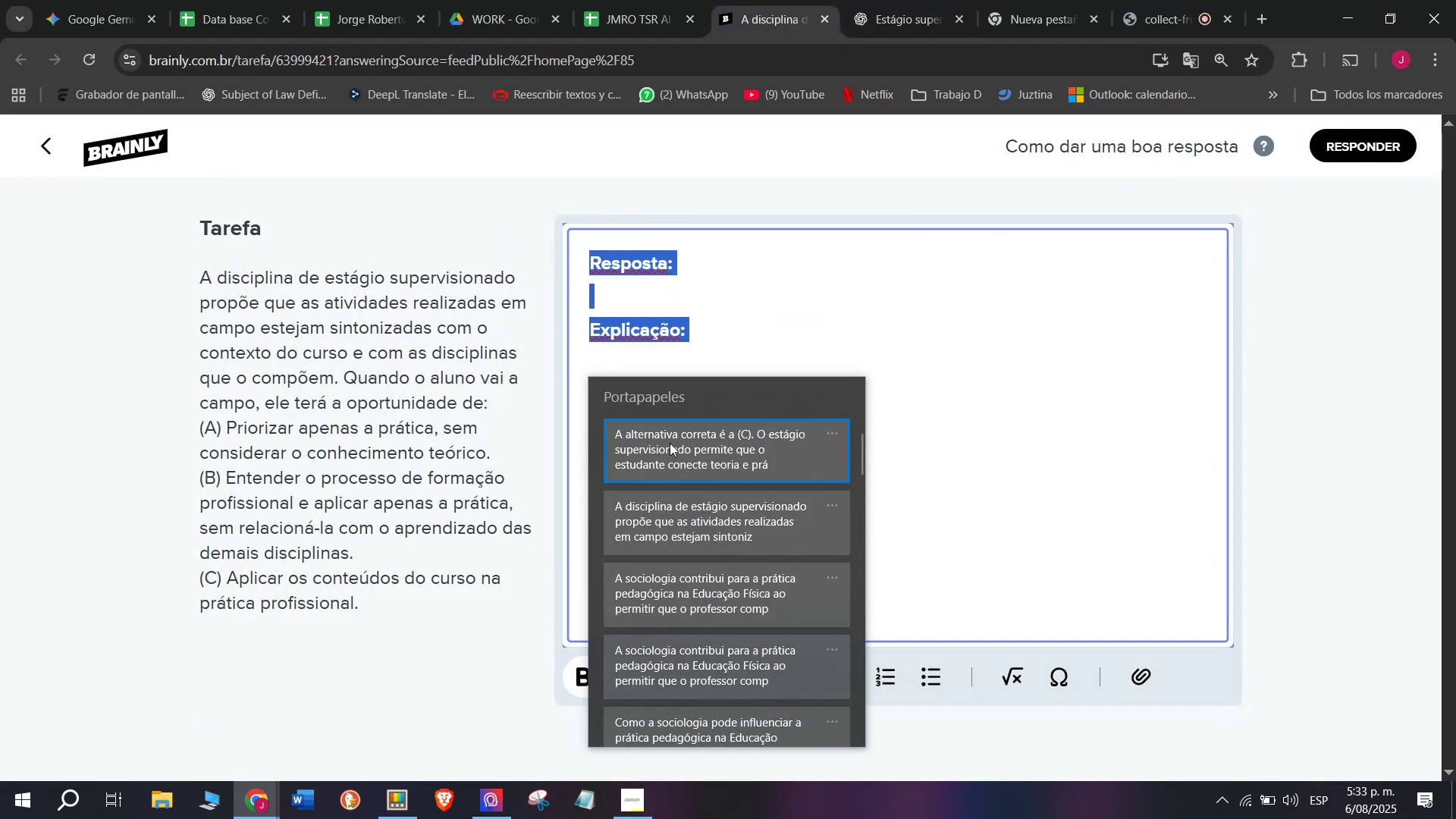 
key(Control+ControlLeft)
 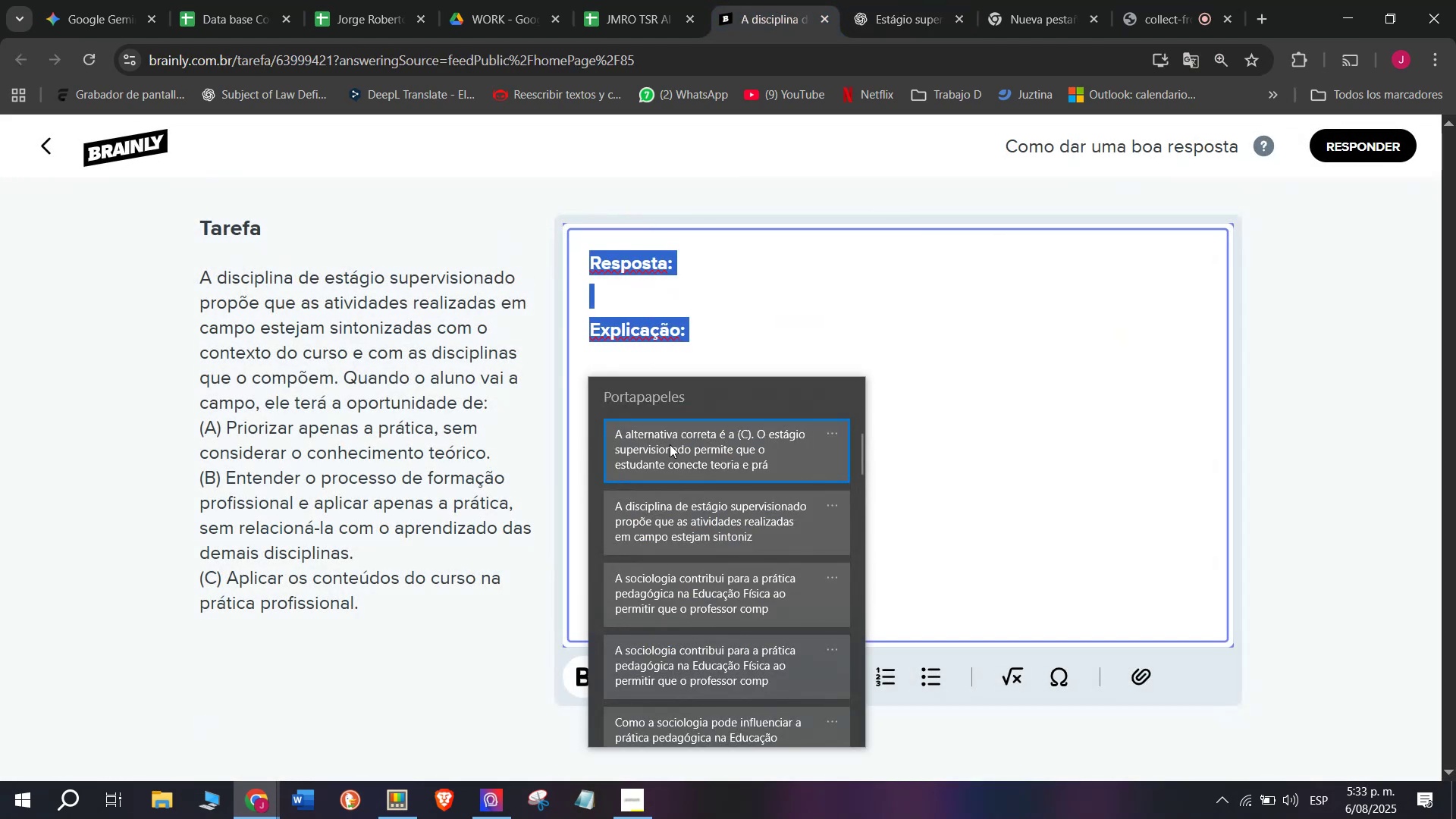 
key(Control+V)
 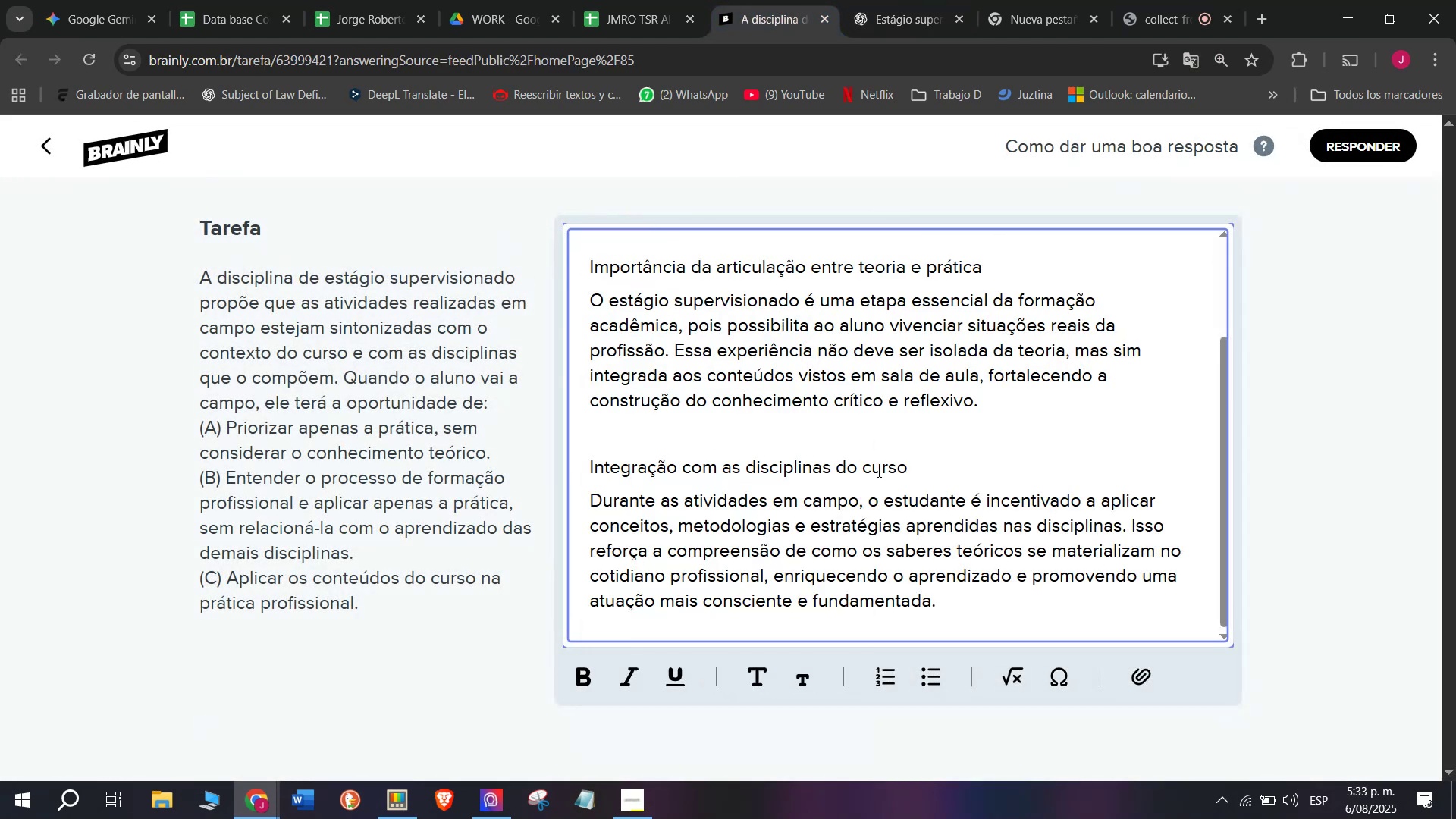 
left_click_drag(start_coordinate=[914, 470], to_coordinate=[415, 431])
 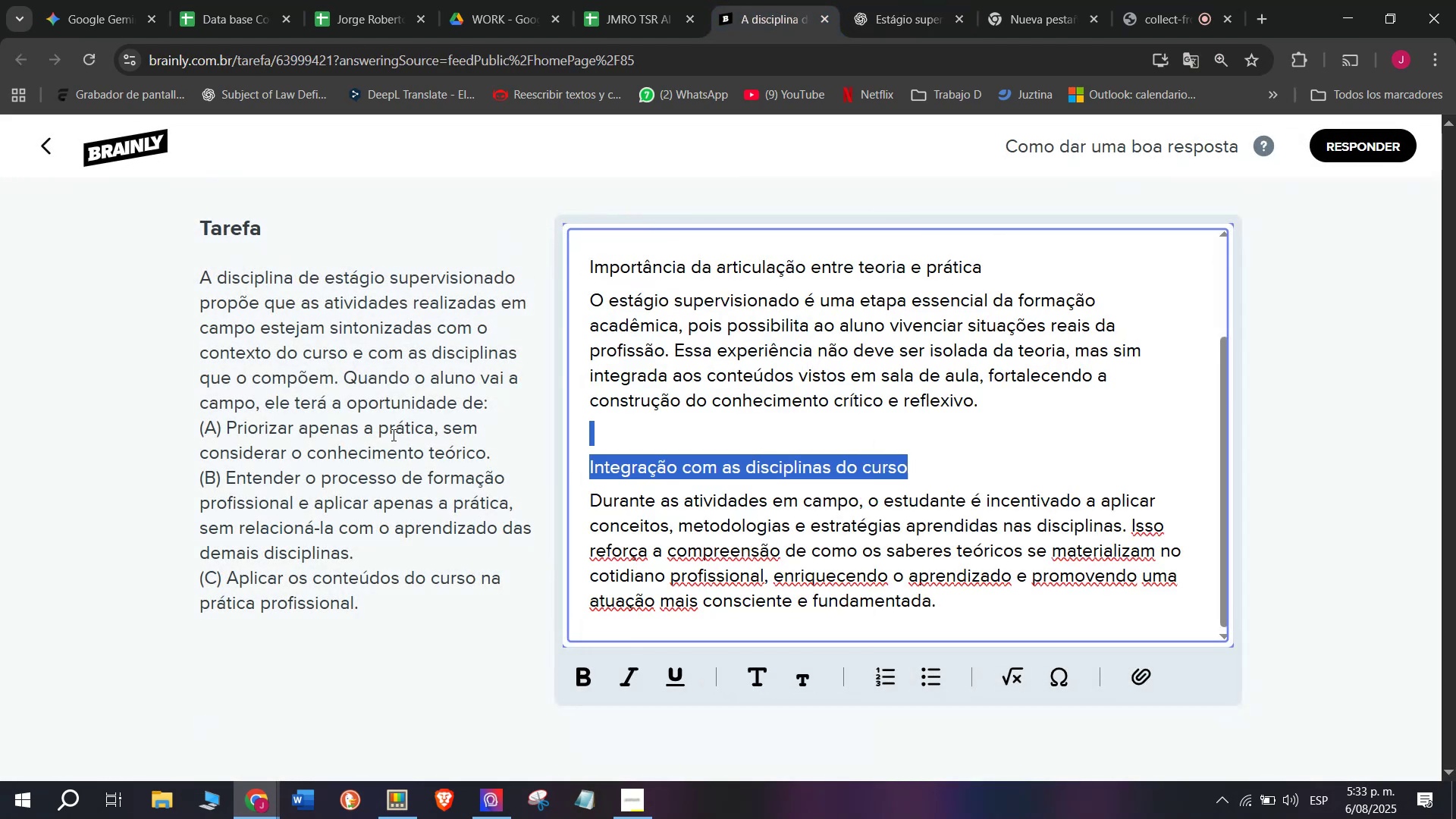 
key(Backspace)
 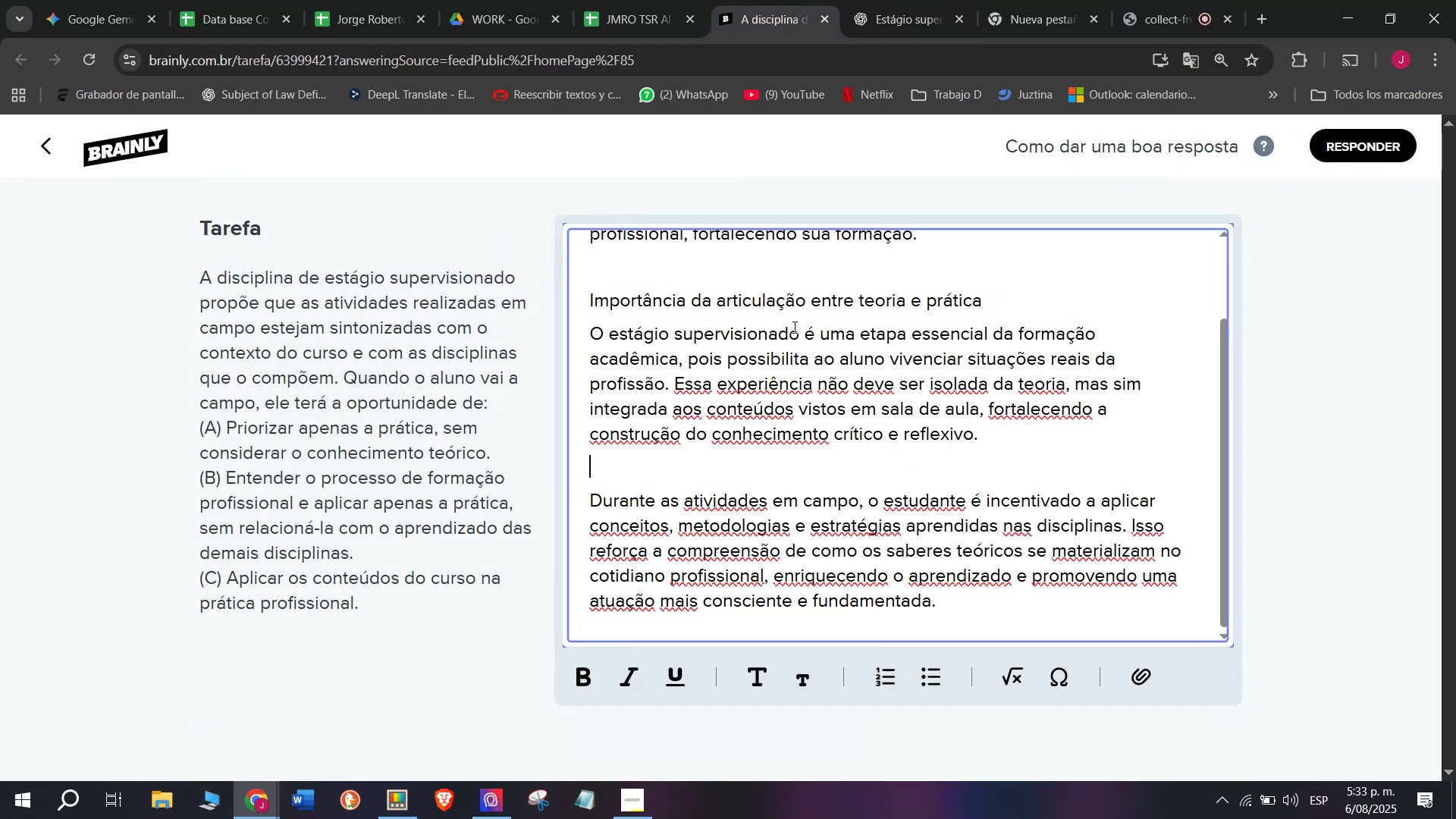 
left_click_drag(start_coordinate=[996, 289], to_coordinate=[512, 302])
 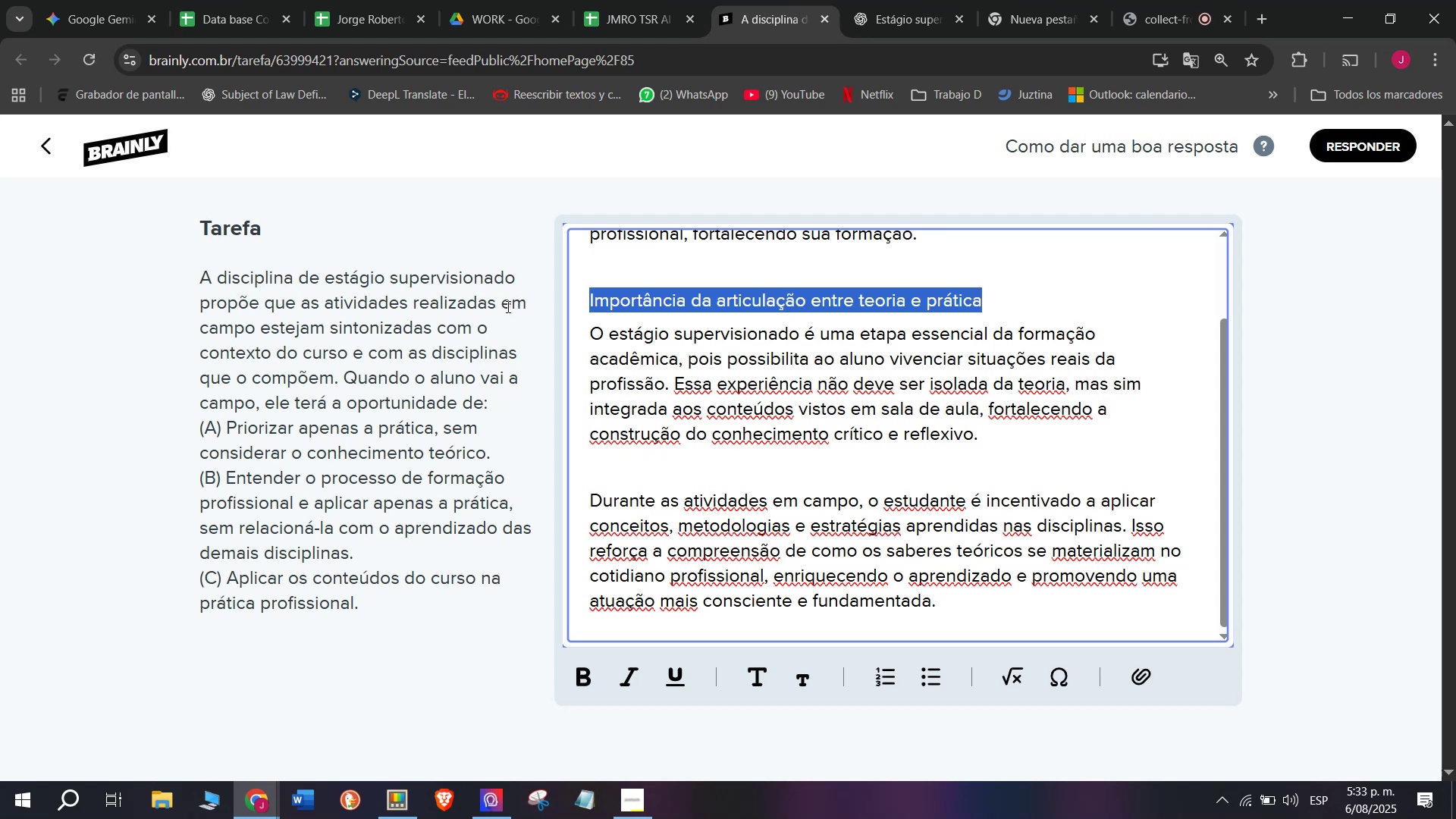 
key(Backspace)
 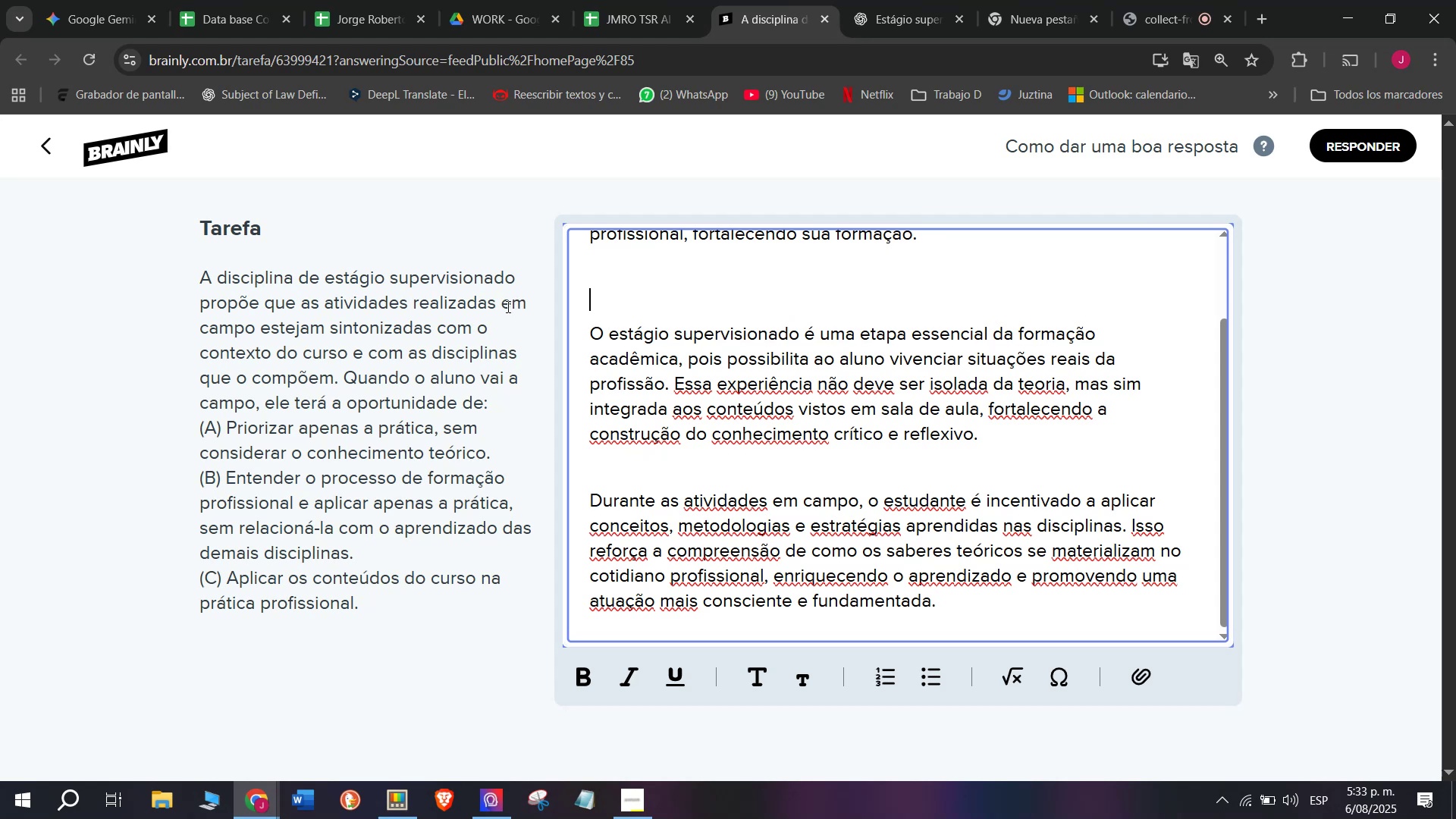 
key(Backspace)
 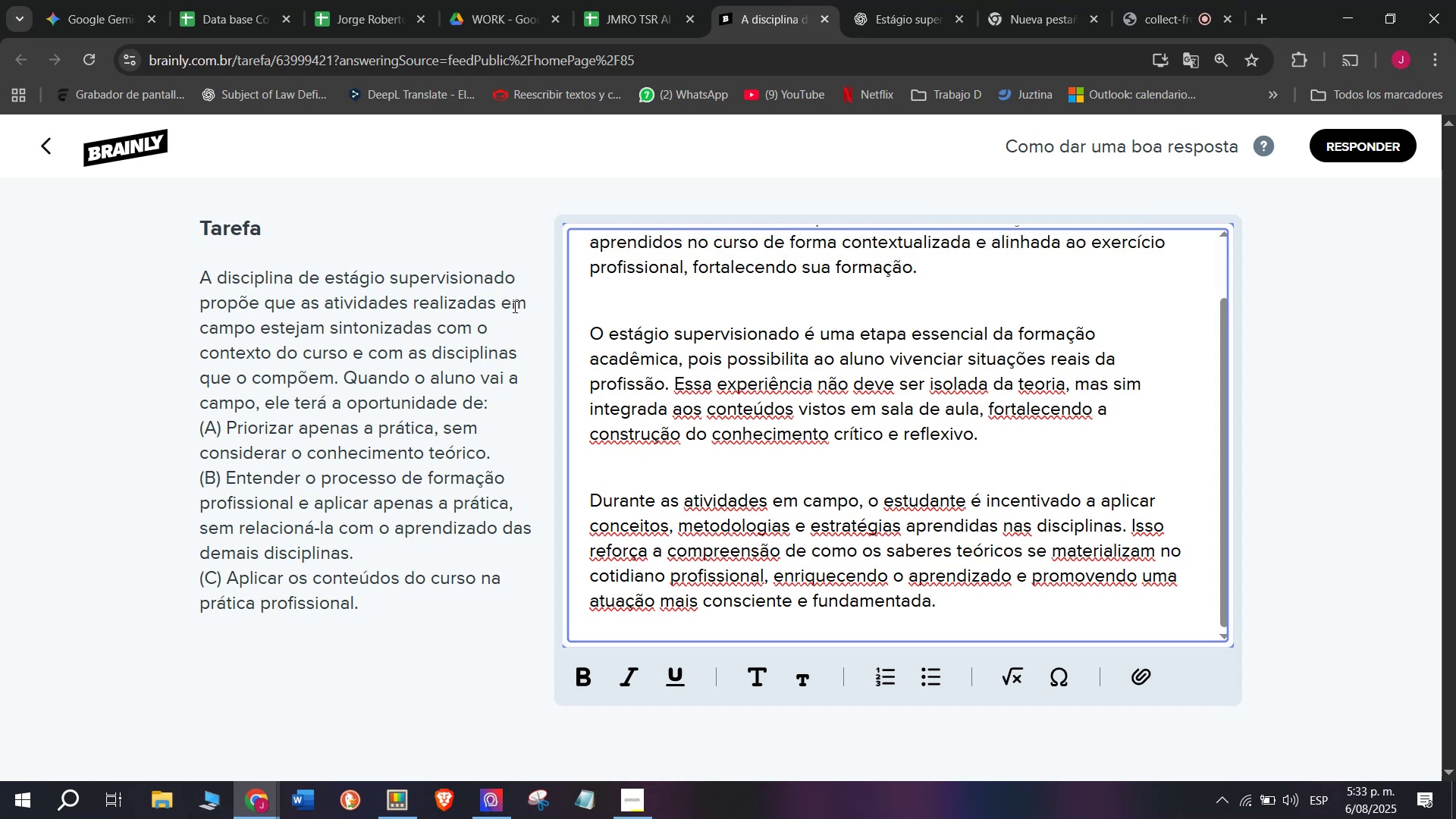 
scroll: coordinate [789, 359], scroll_direction: up, amount: 8.0
 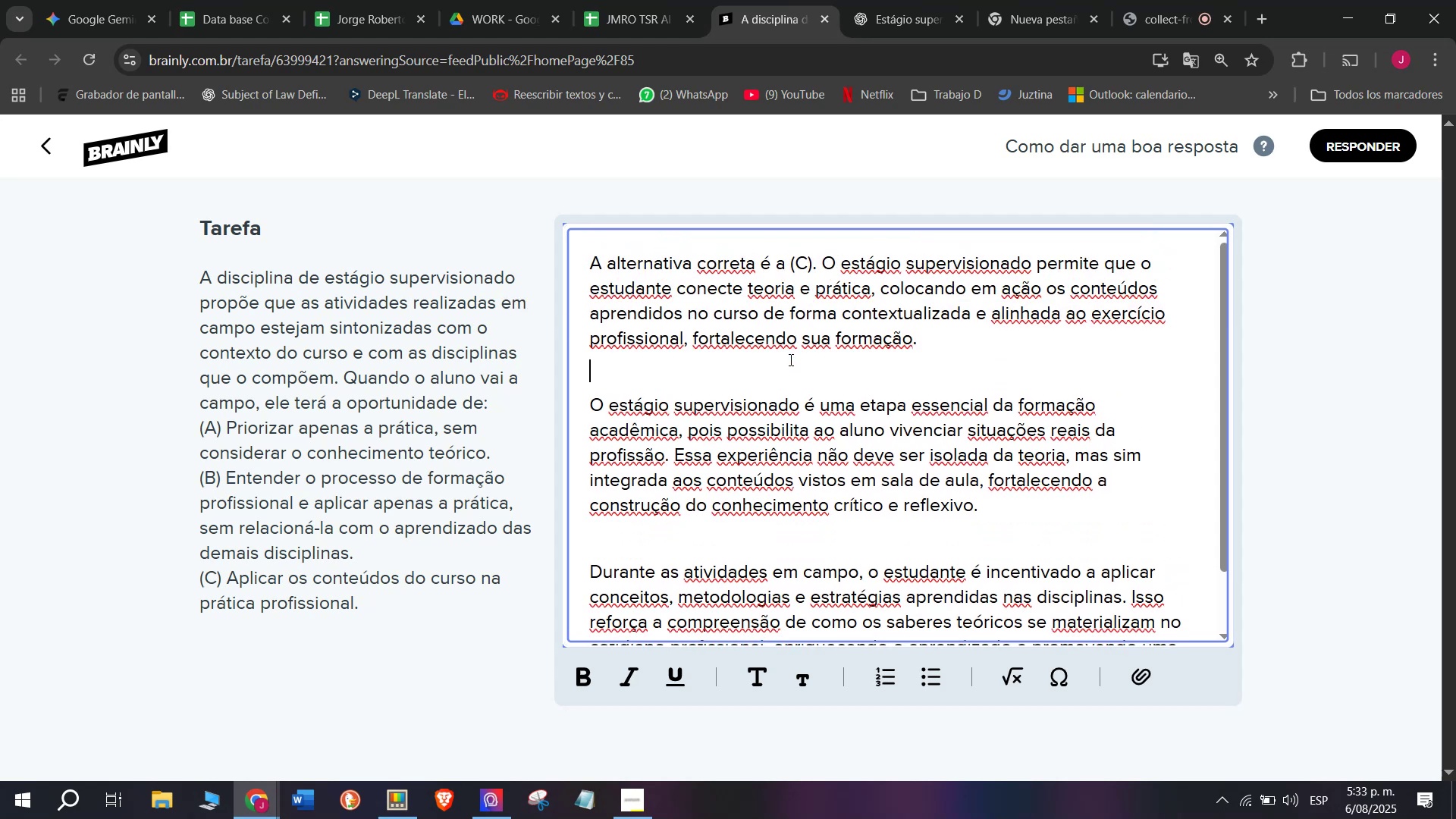 
scroll: coordinate [795, 465], scroll_direction: down, amount: 4.0
 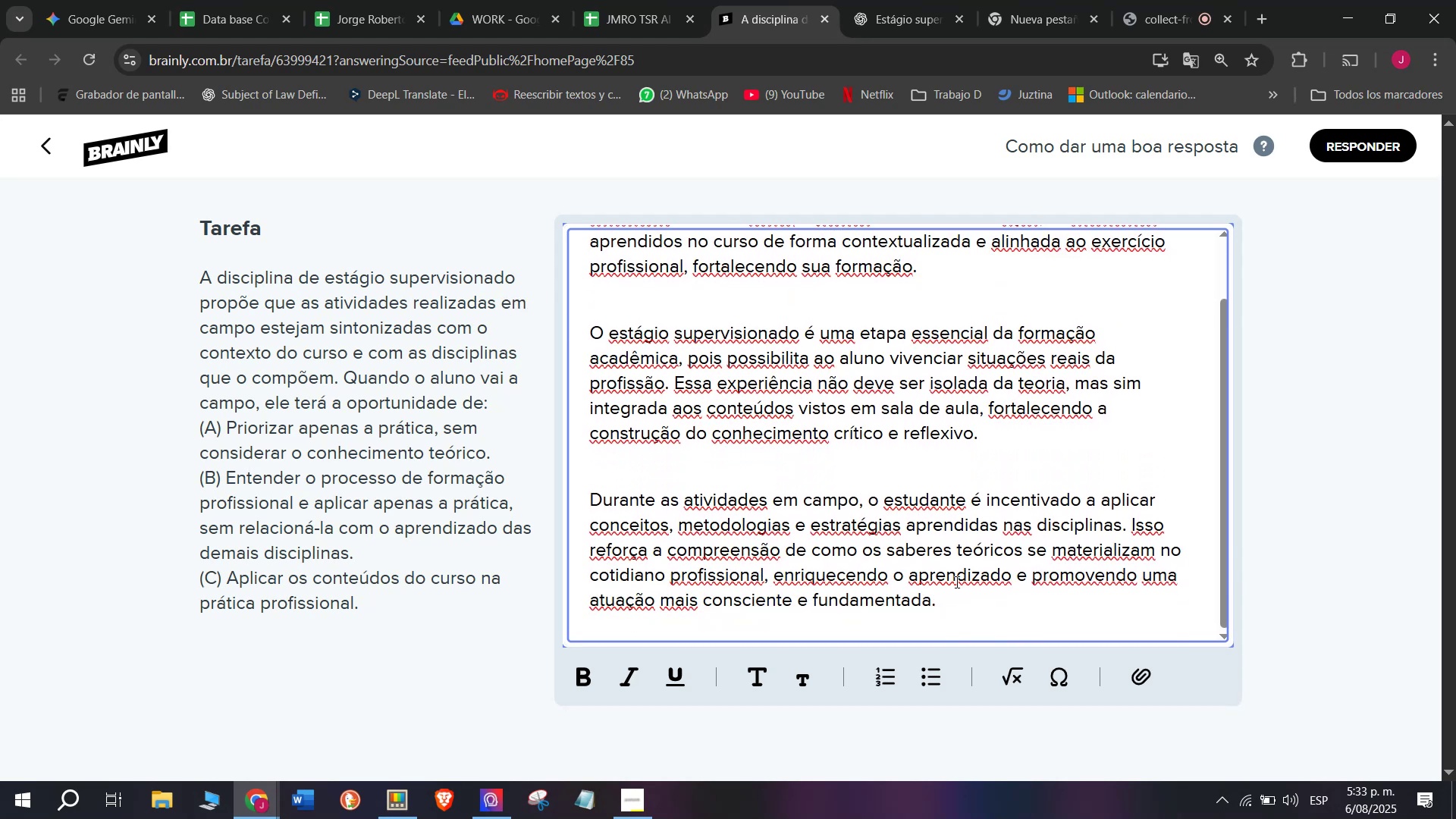 
left_click_drag(start_coordinate=[991, 601], to_coordinate=[413, 56])
 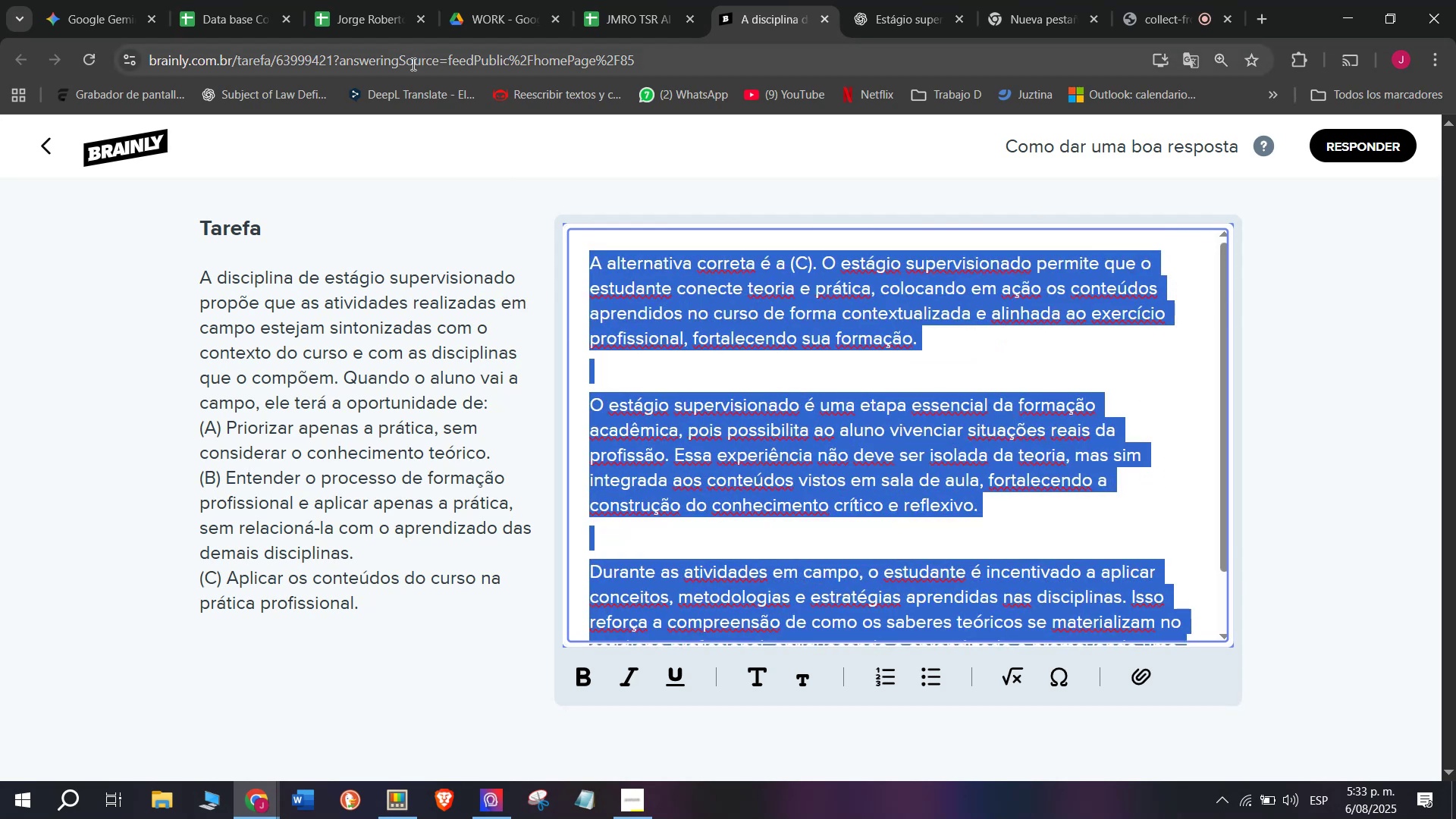 
key(Break)
 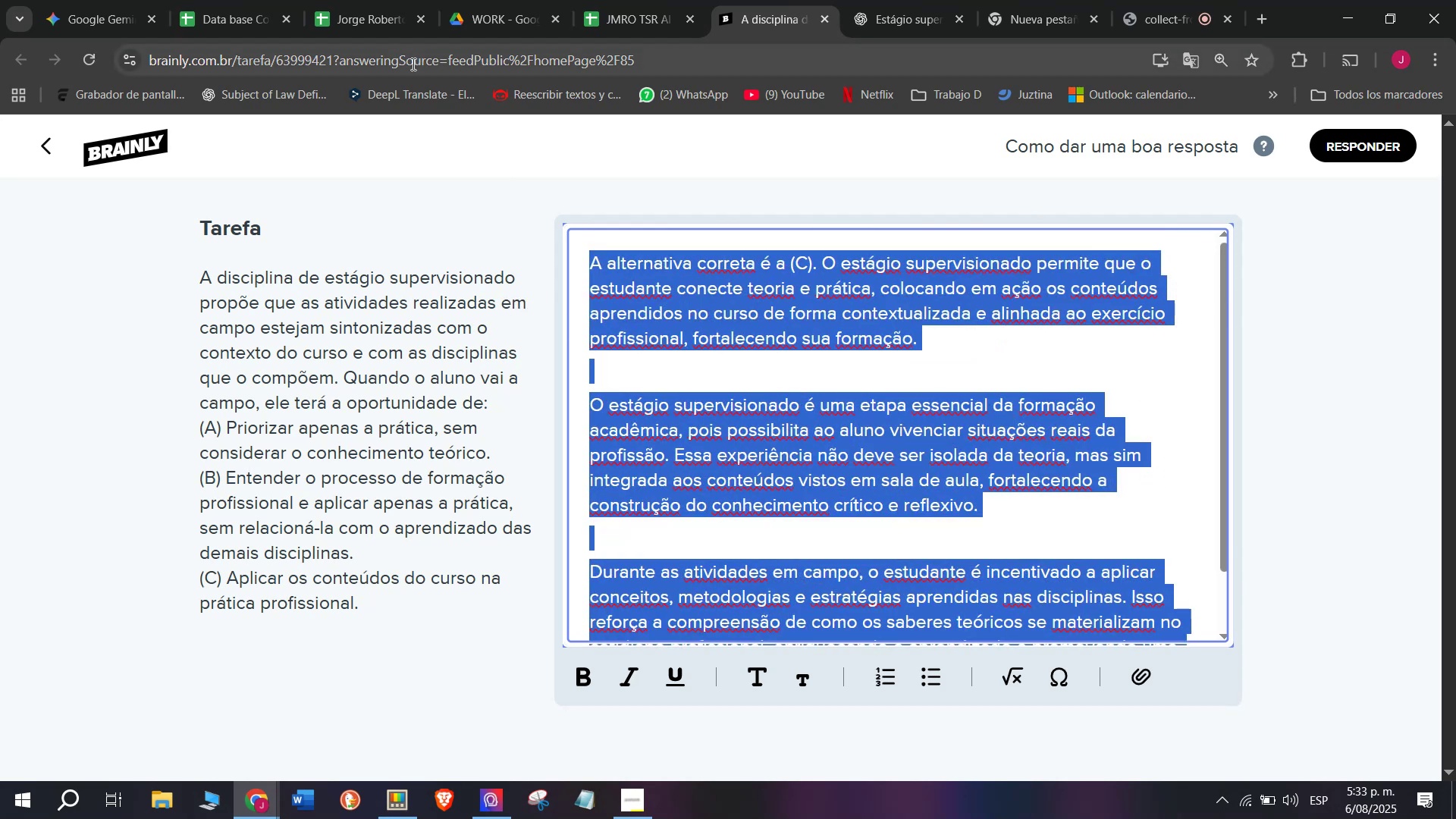 
key(Control+ControlLeft)
 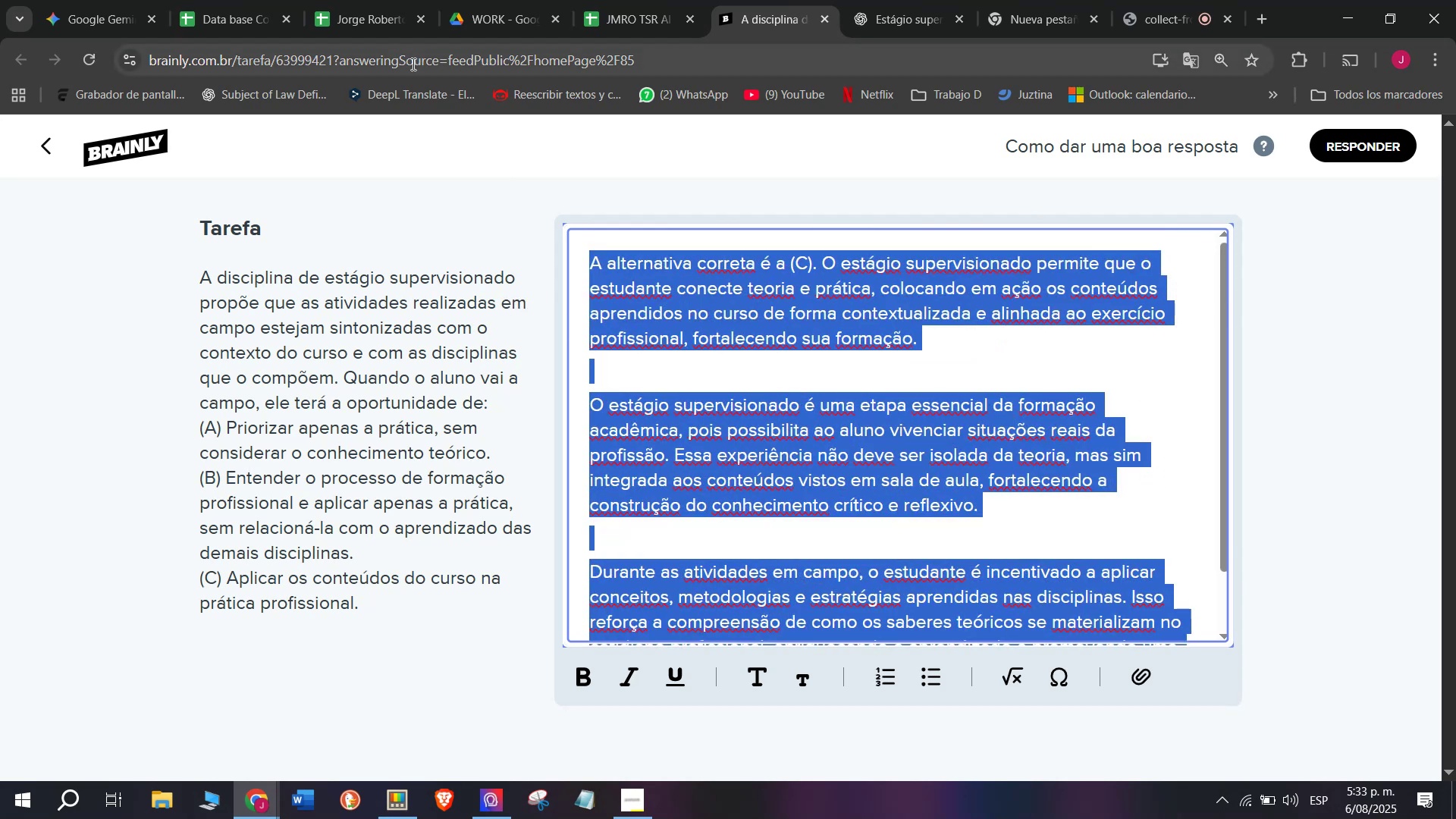 
key(Control+C)
 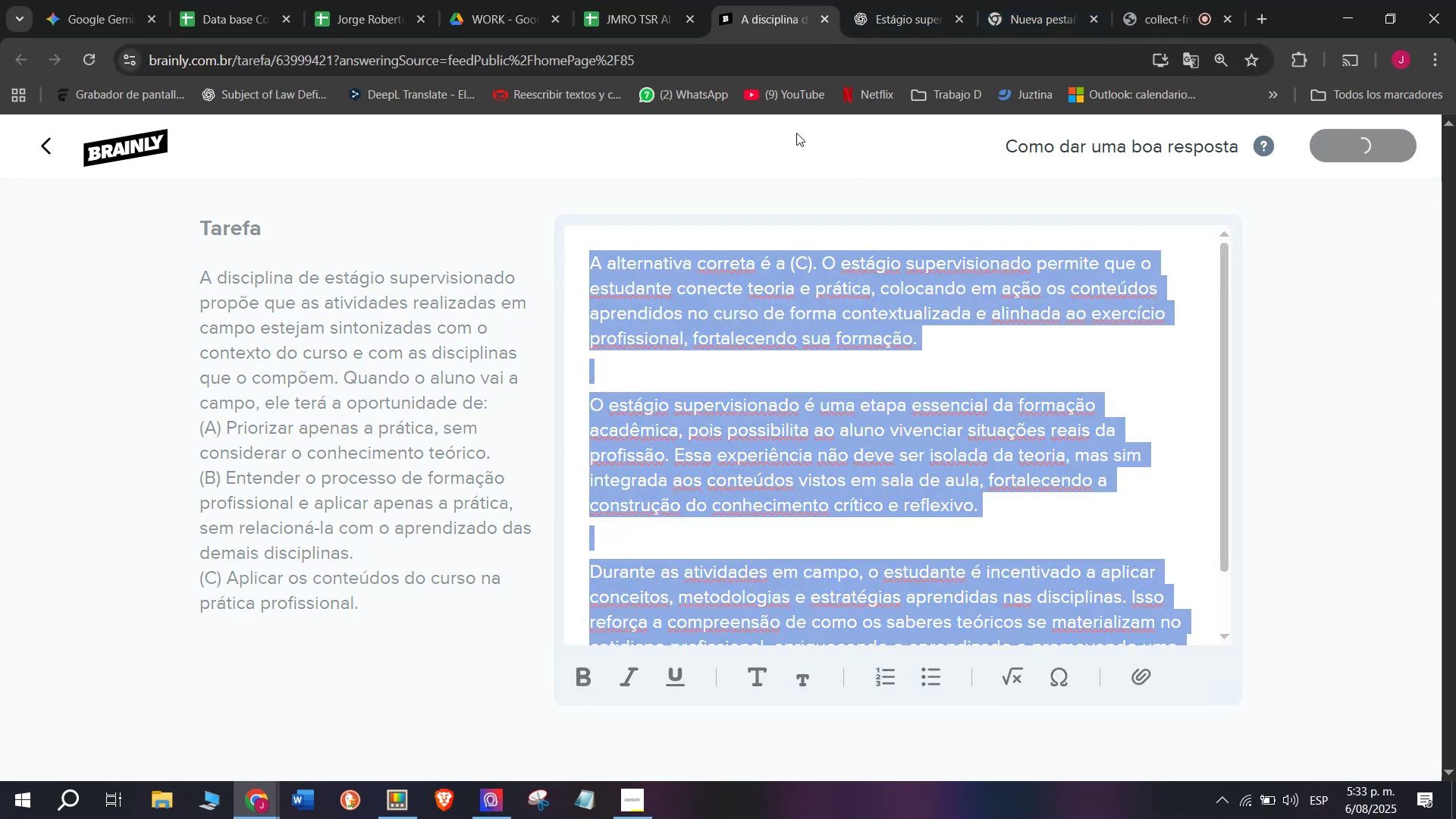 
left_click([641, 0])
 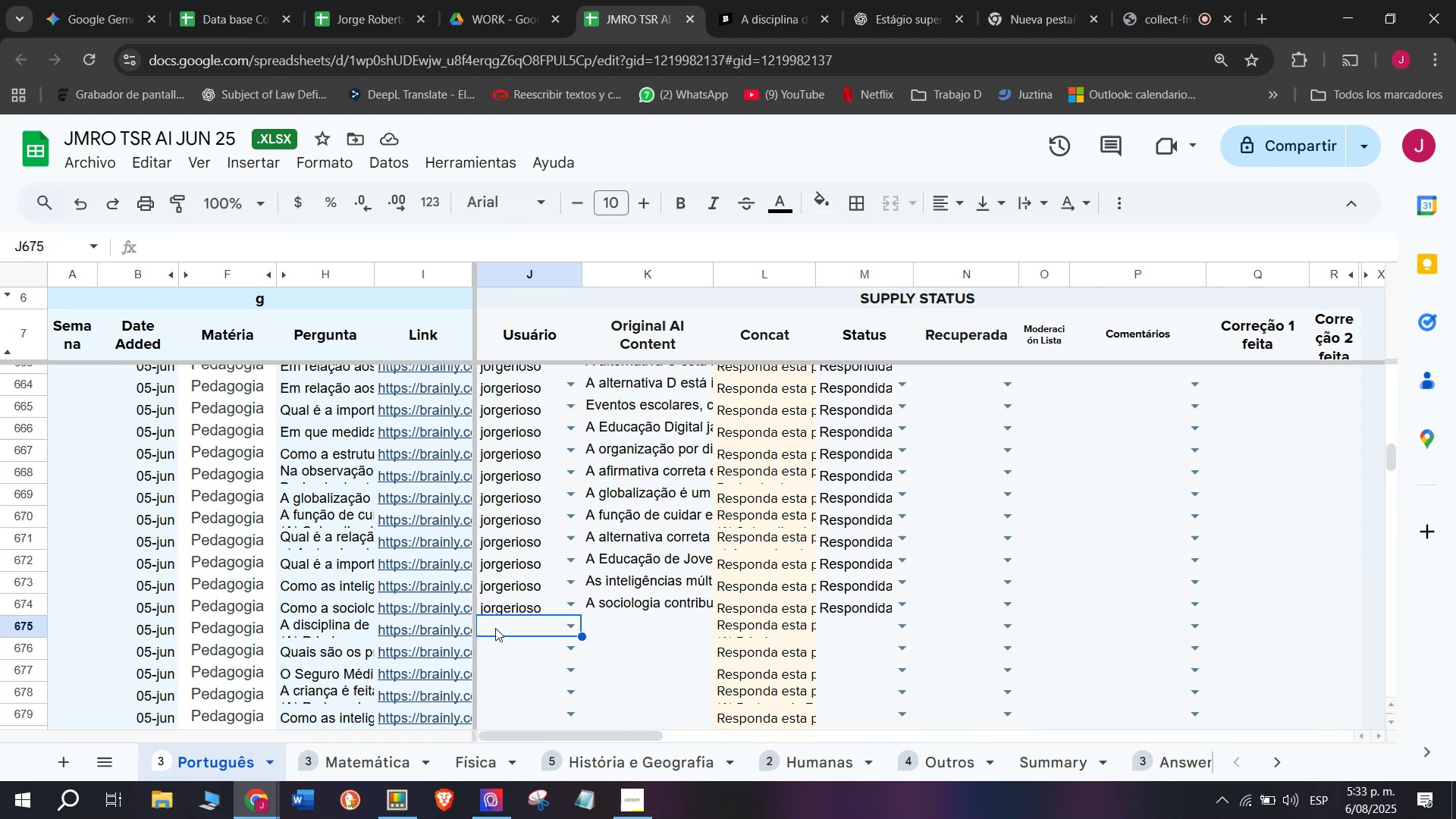 
key(J)
 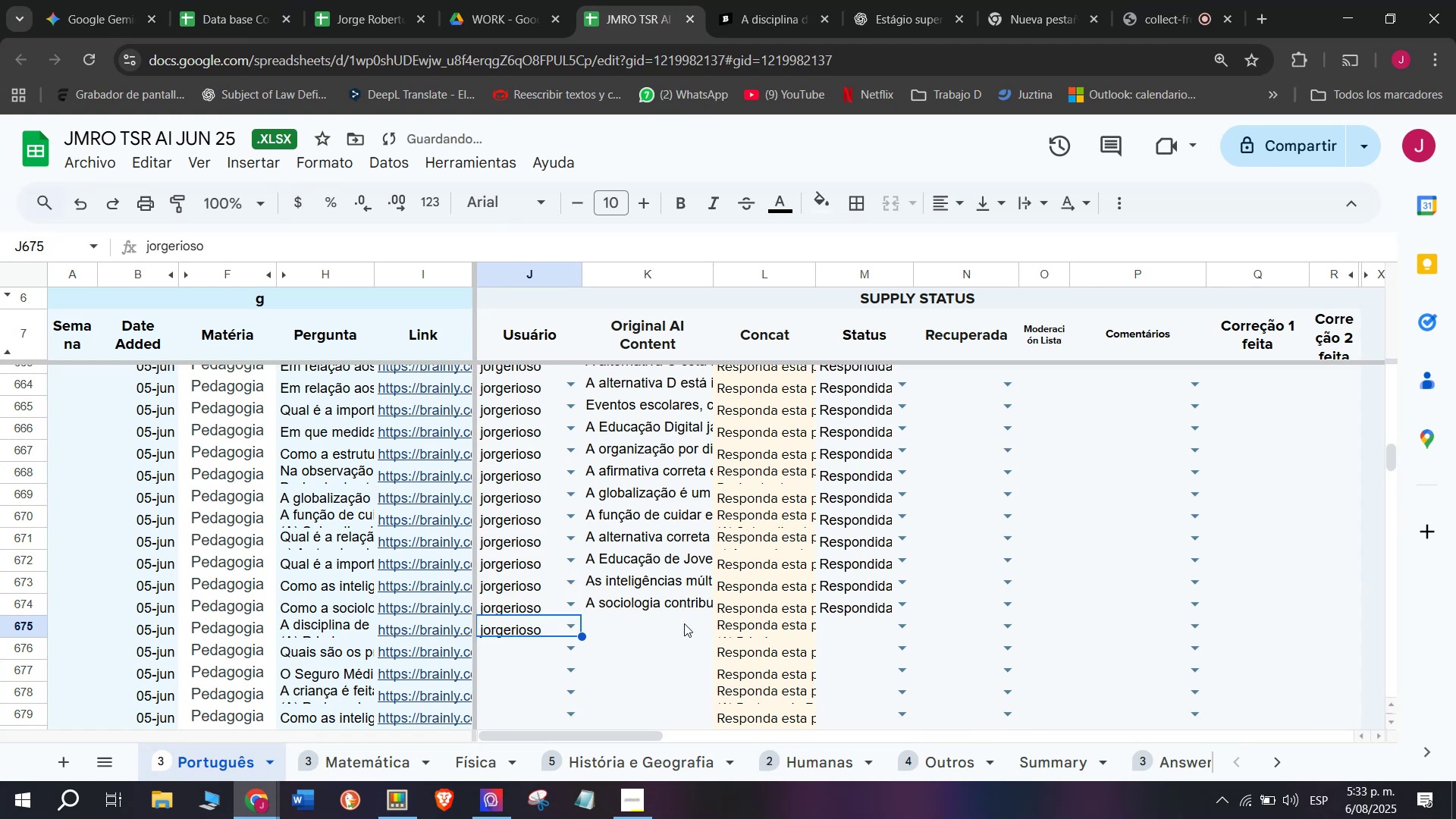 
double_click([686, 620])
 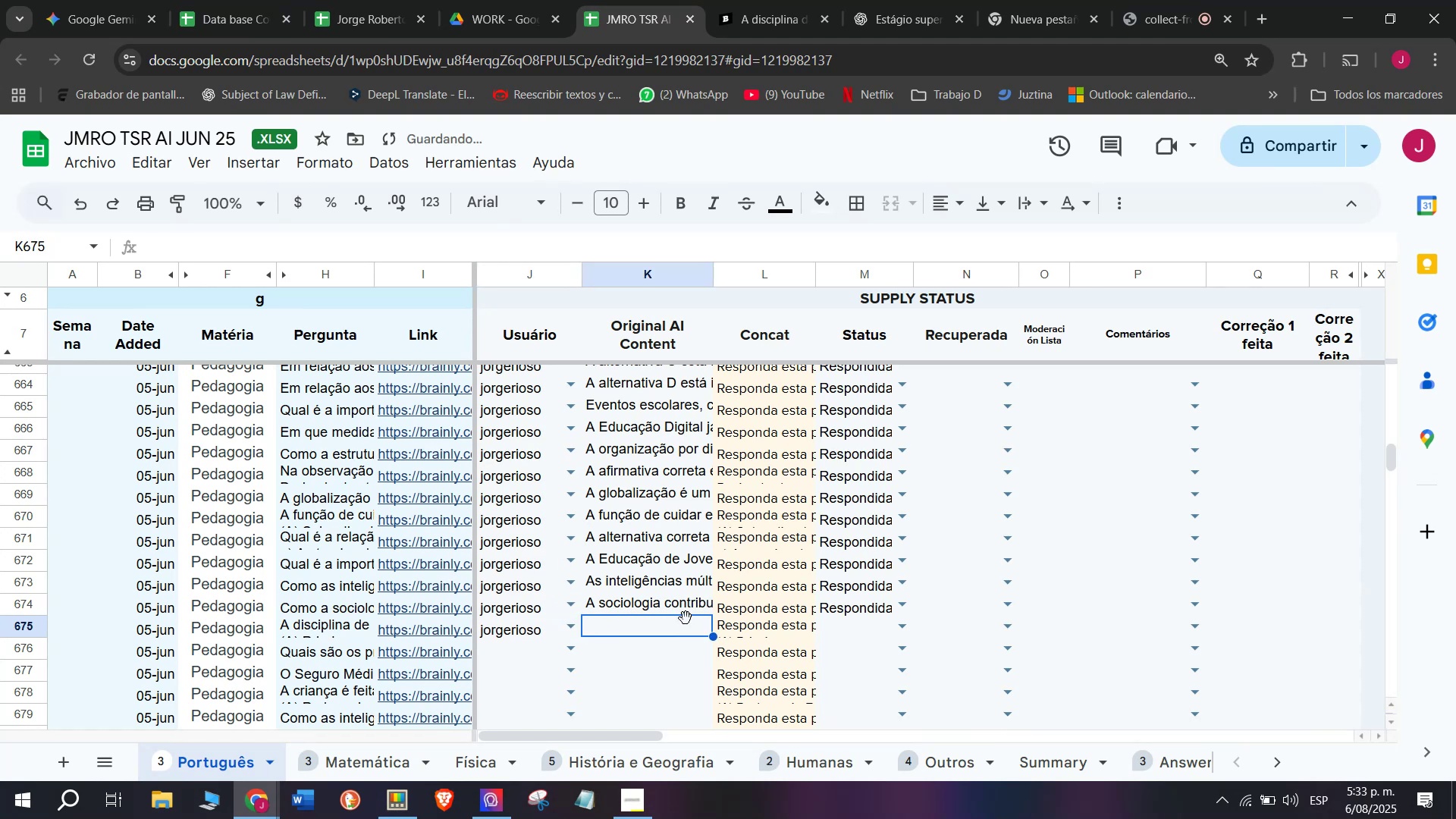 
double_click([686, 618])
 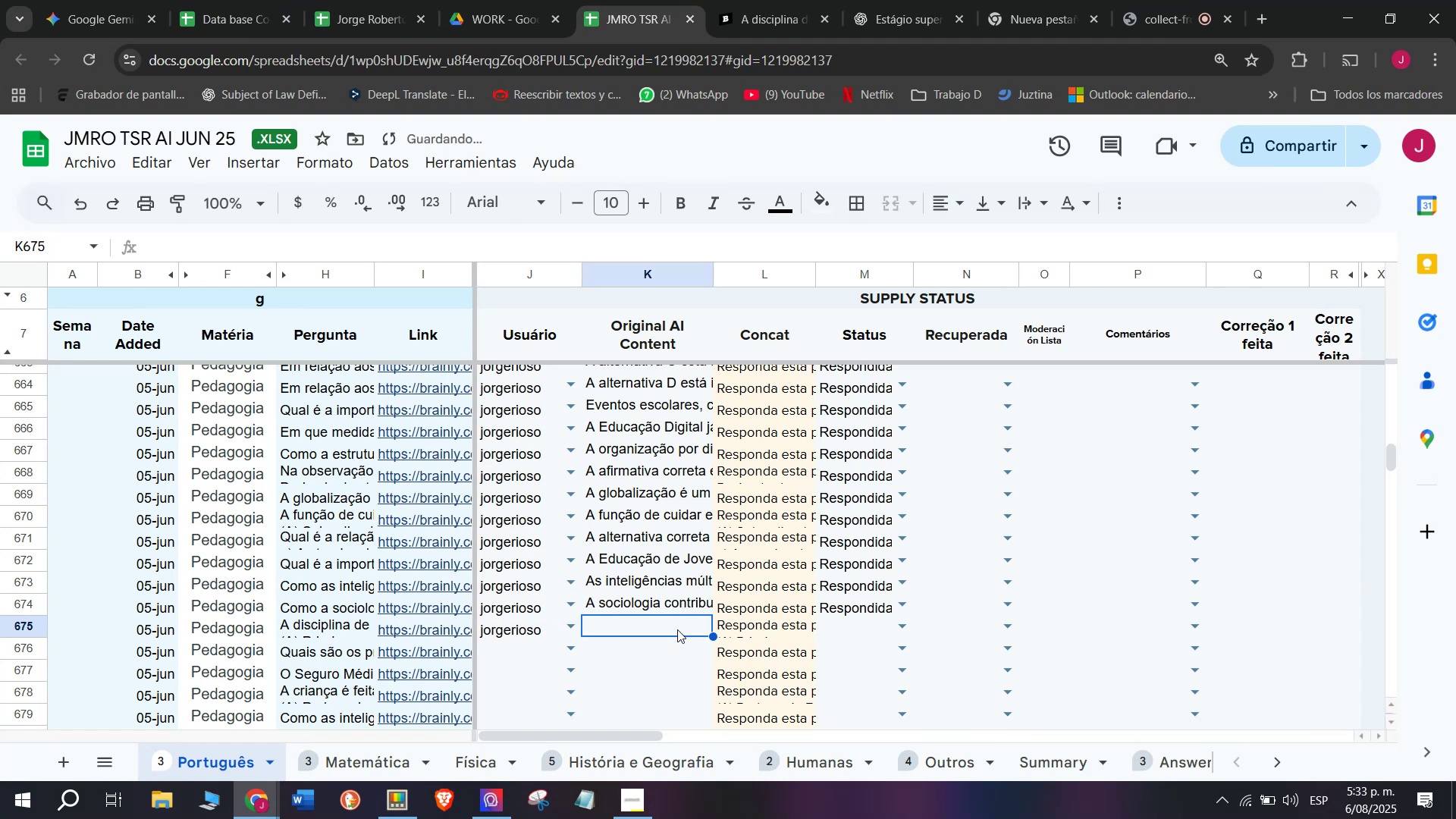 
triple_click([677, 629])
 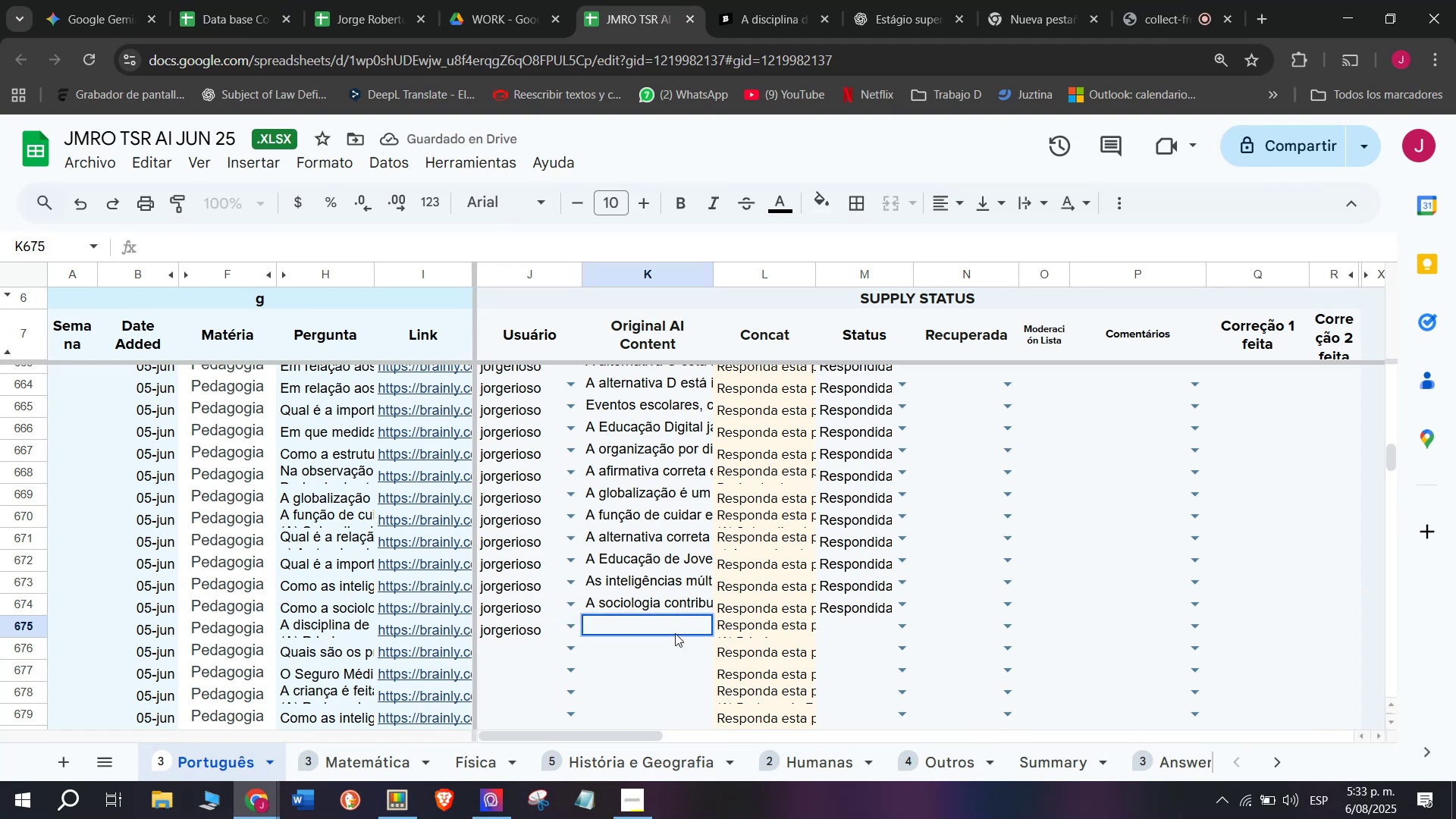 
key(Z)
 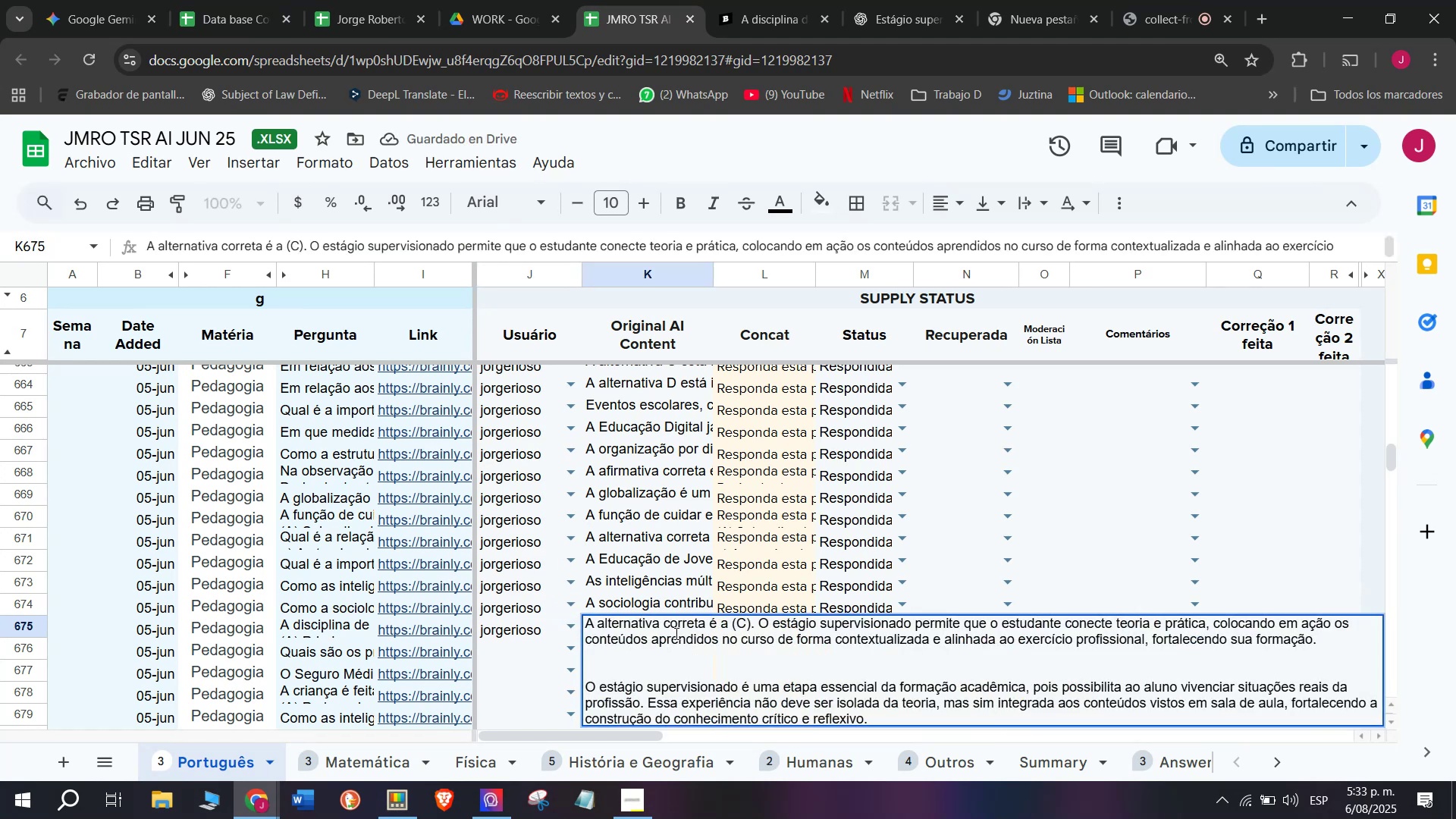 
key(Control+ControlLeft)
 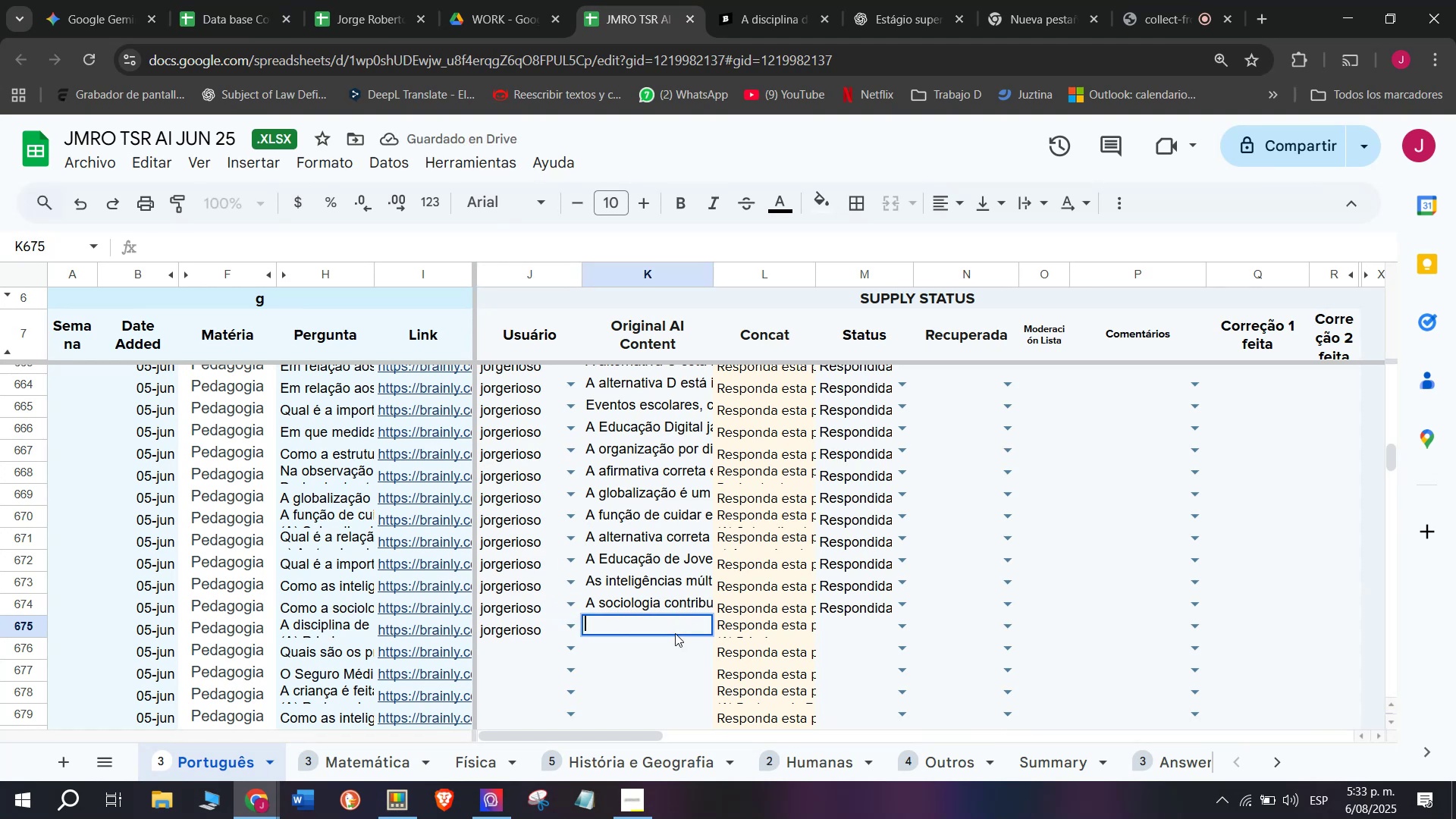 
key(Control+V)
 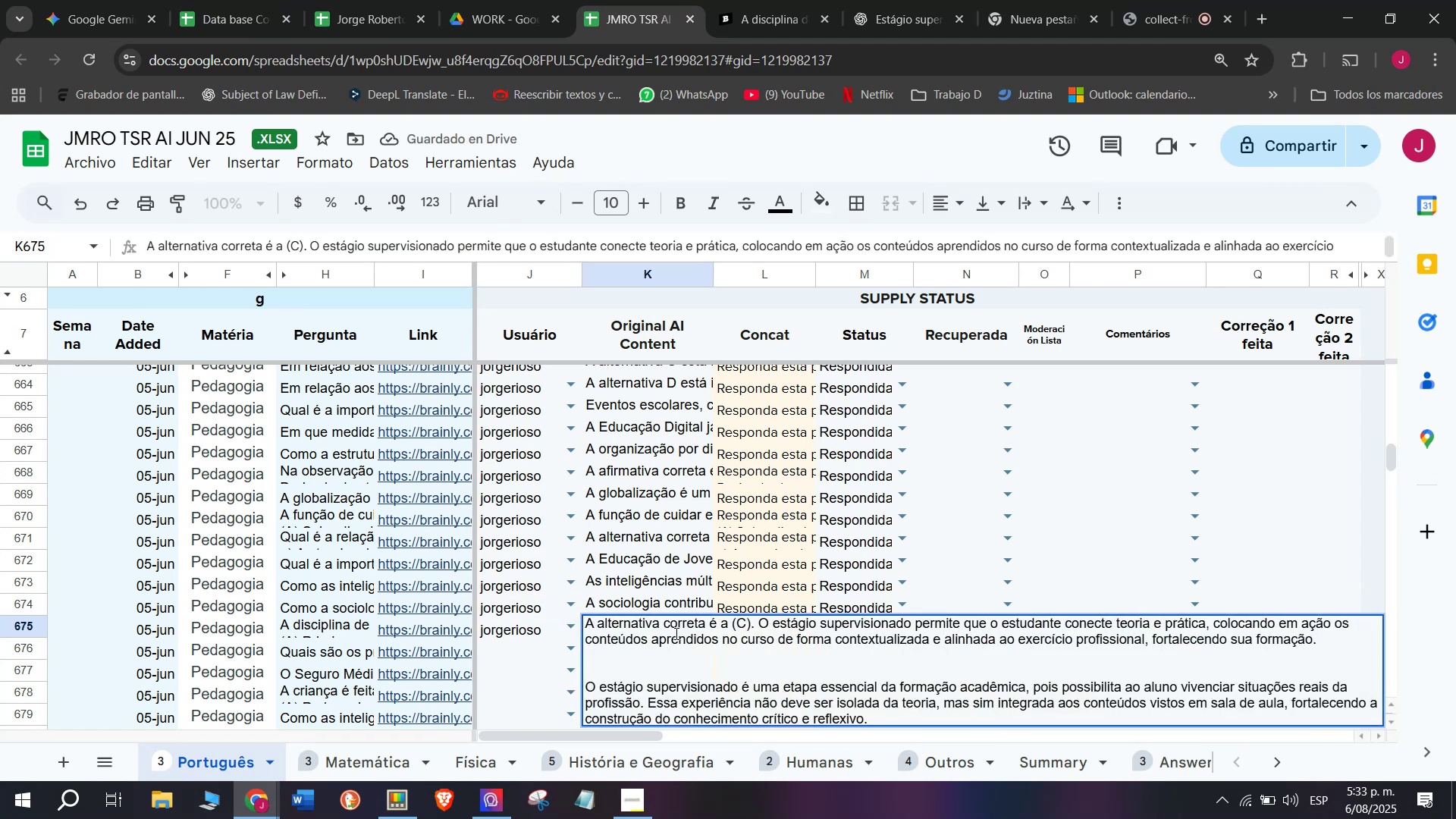 
key(Enter)
 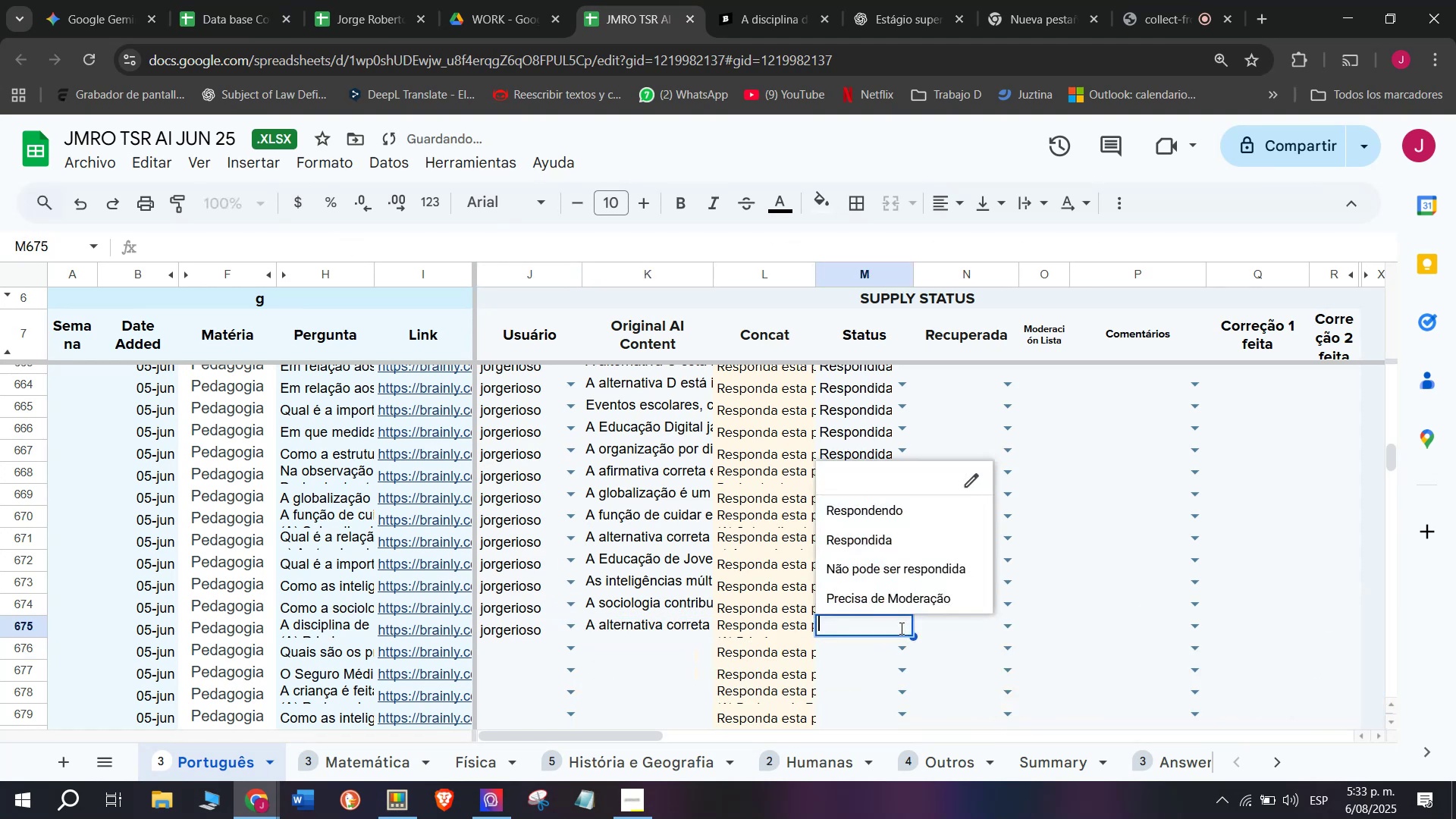 
mouse_move([864, 570])
 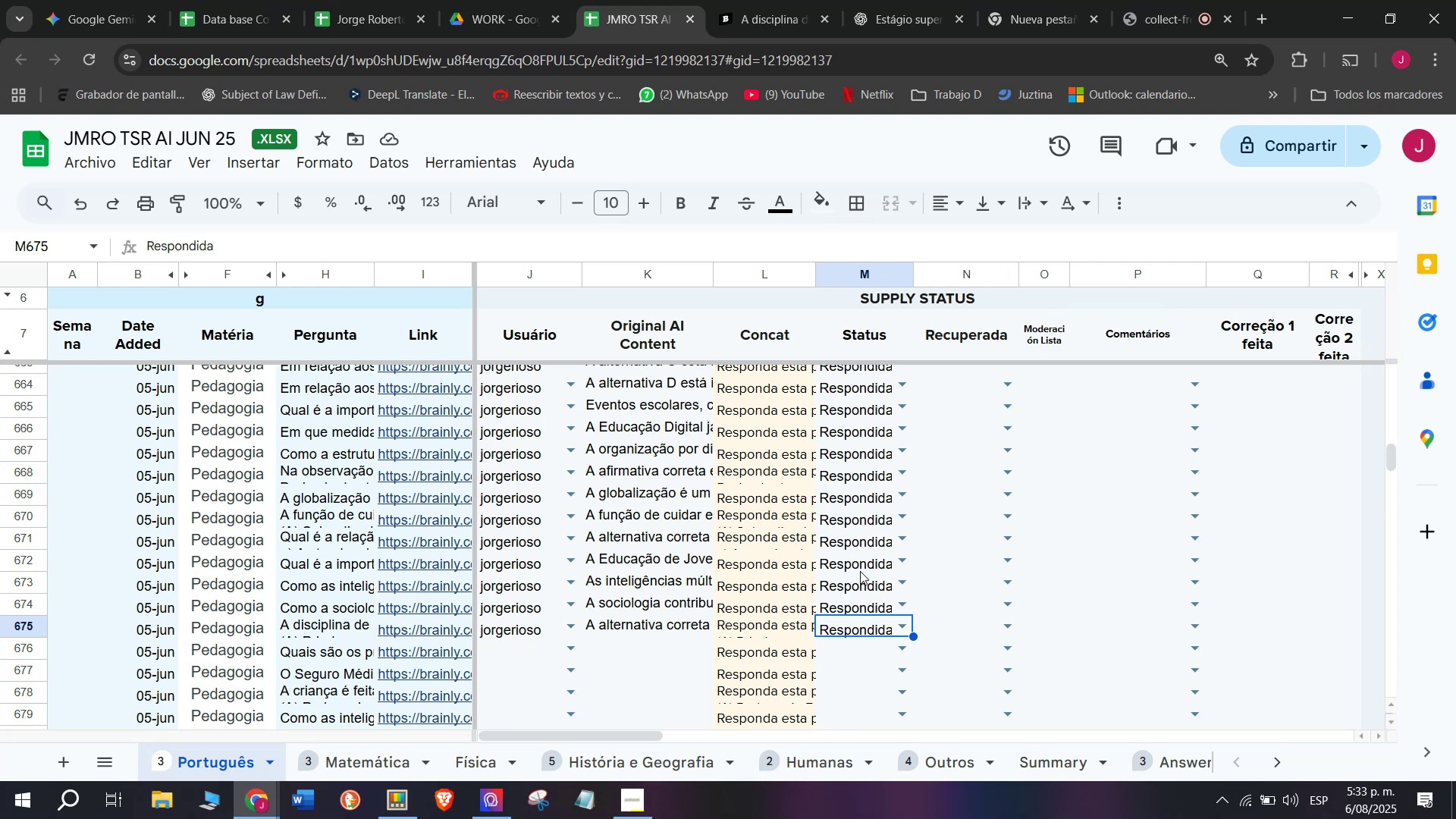 
wait(16.02)
 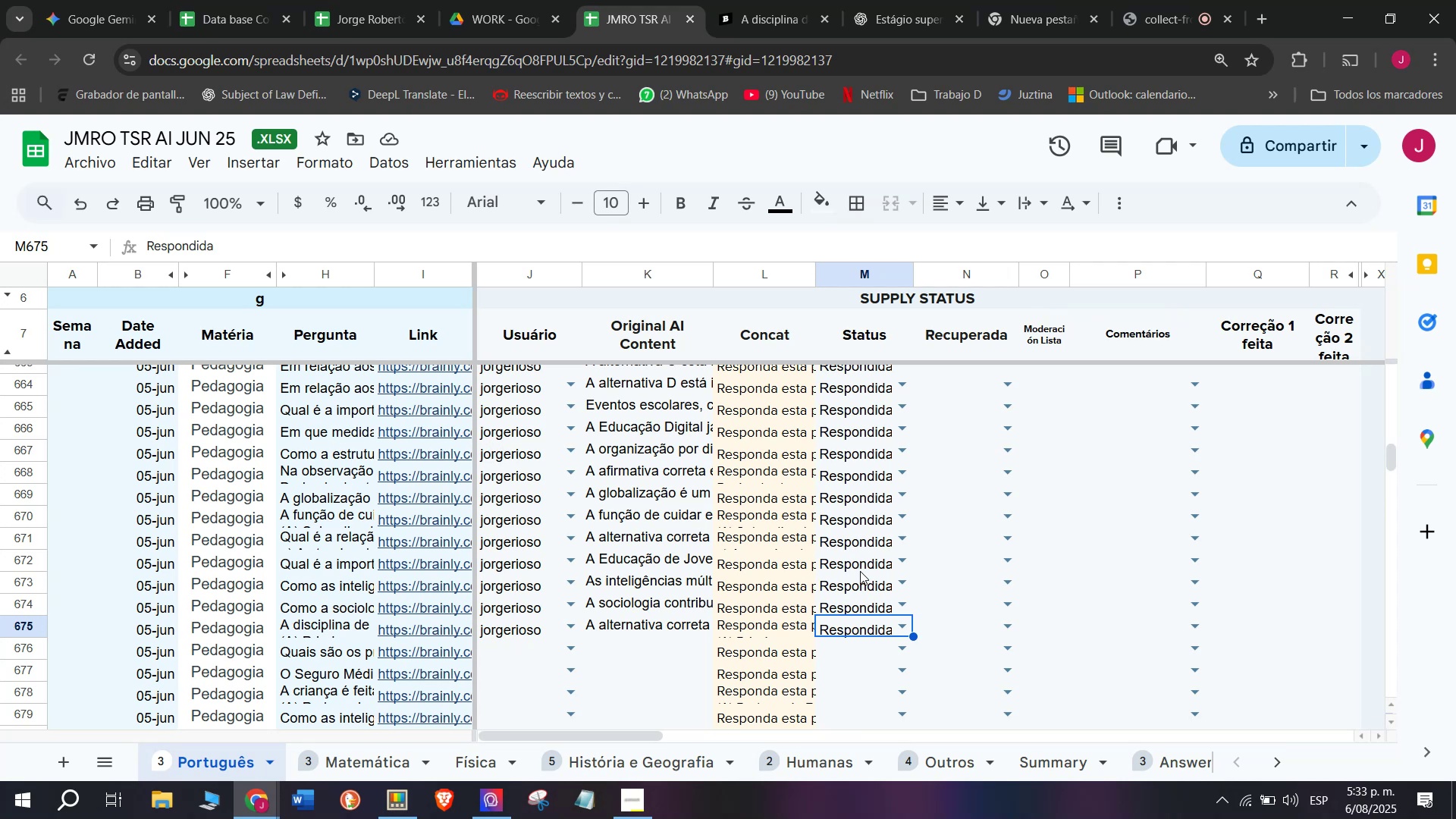 
left_click([460, 674])
 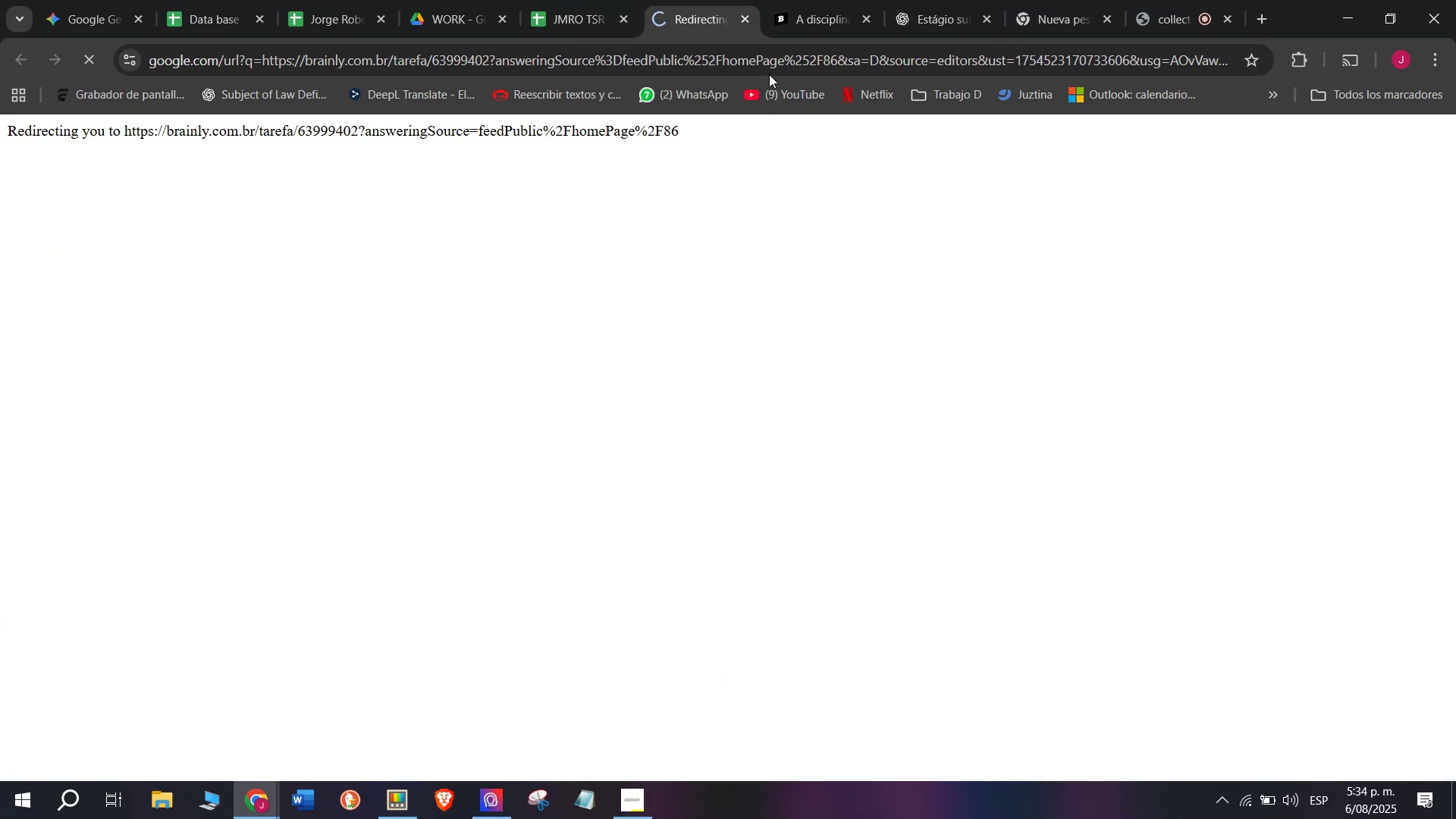 
left_click([825, 0])
 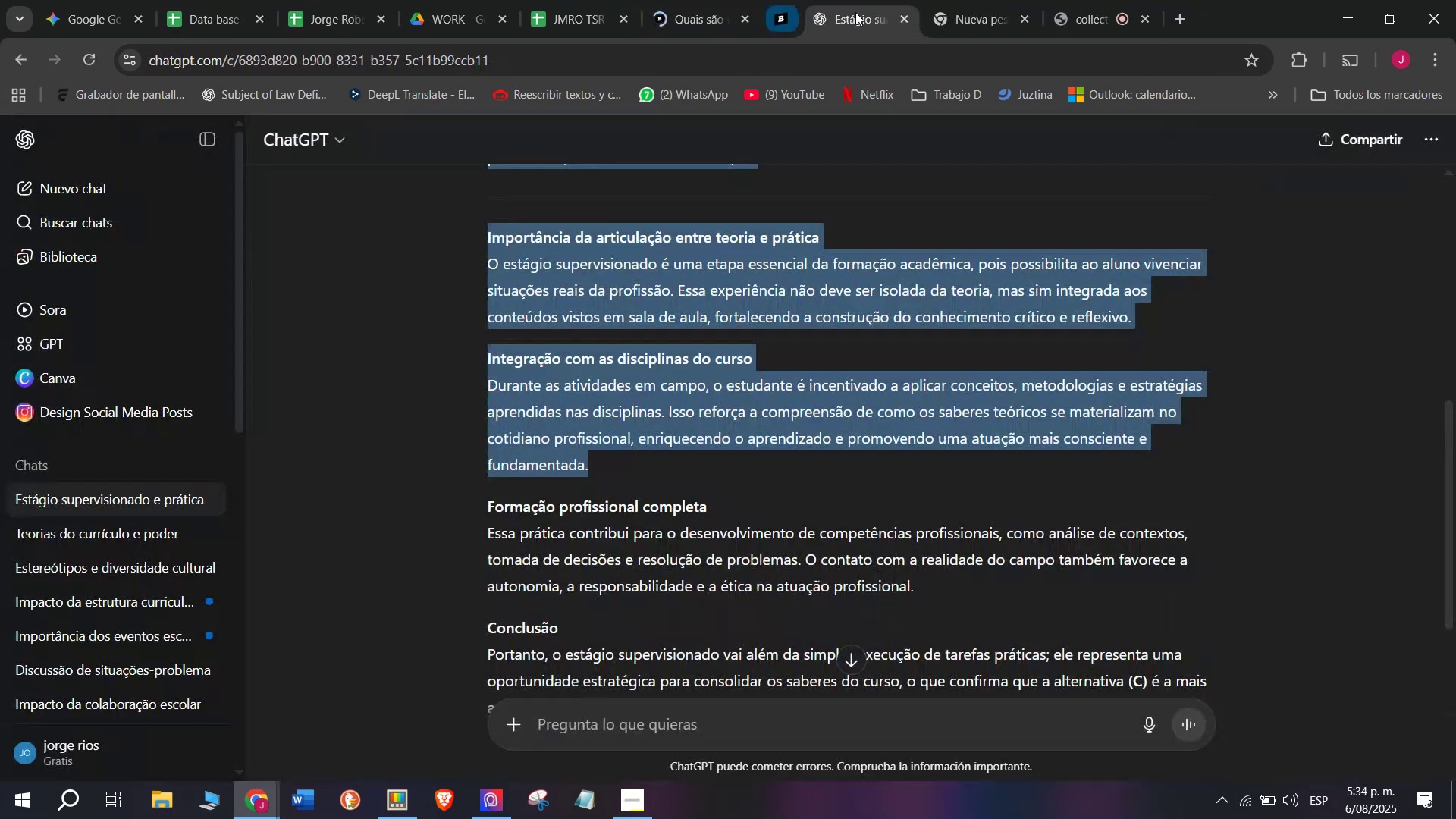 
double_click([664, 0])
 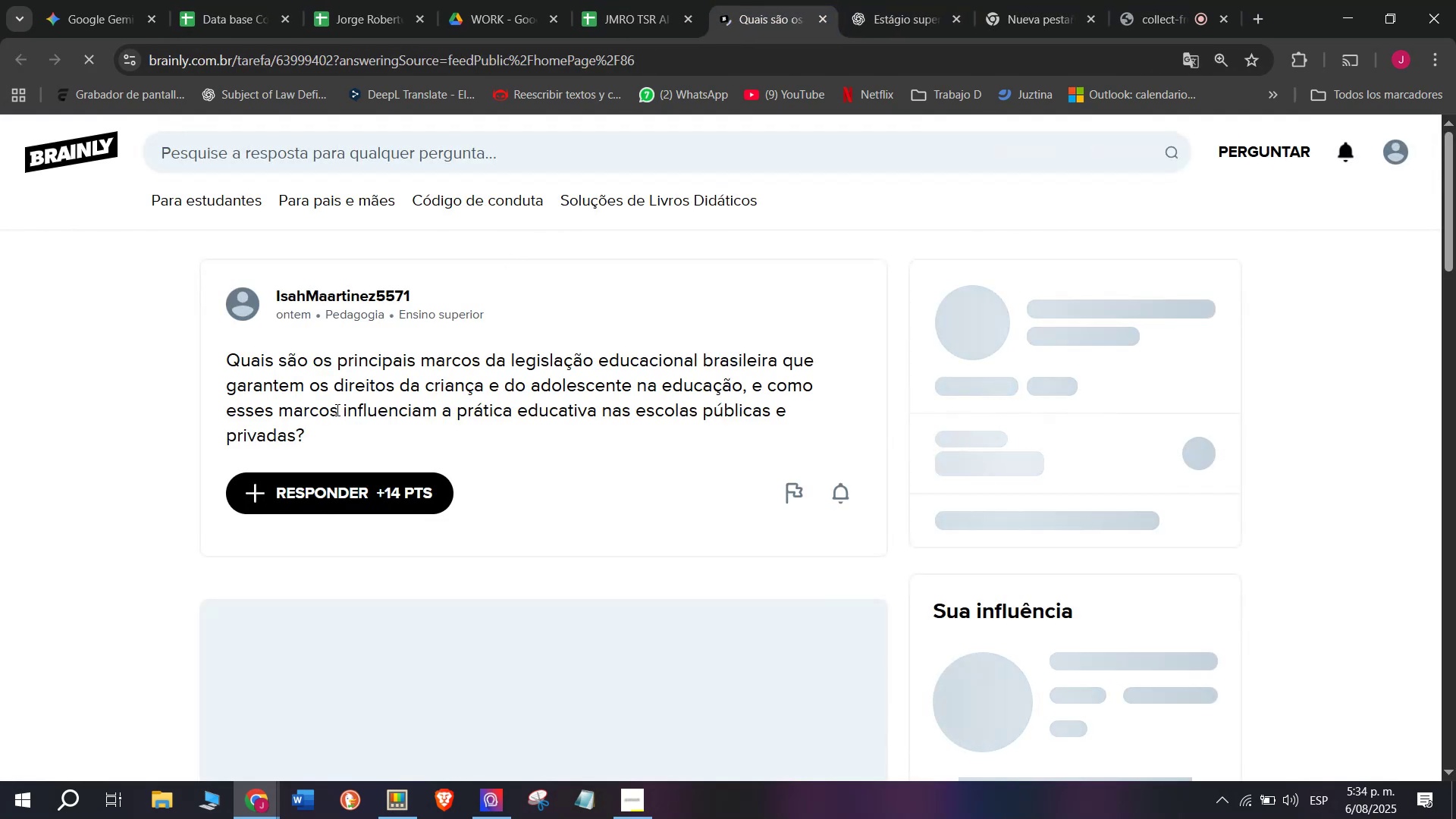 
left_click_drag(start_coordinate=[315, 429], to_coordinate=[187, 365])
 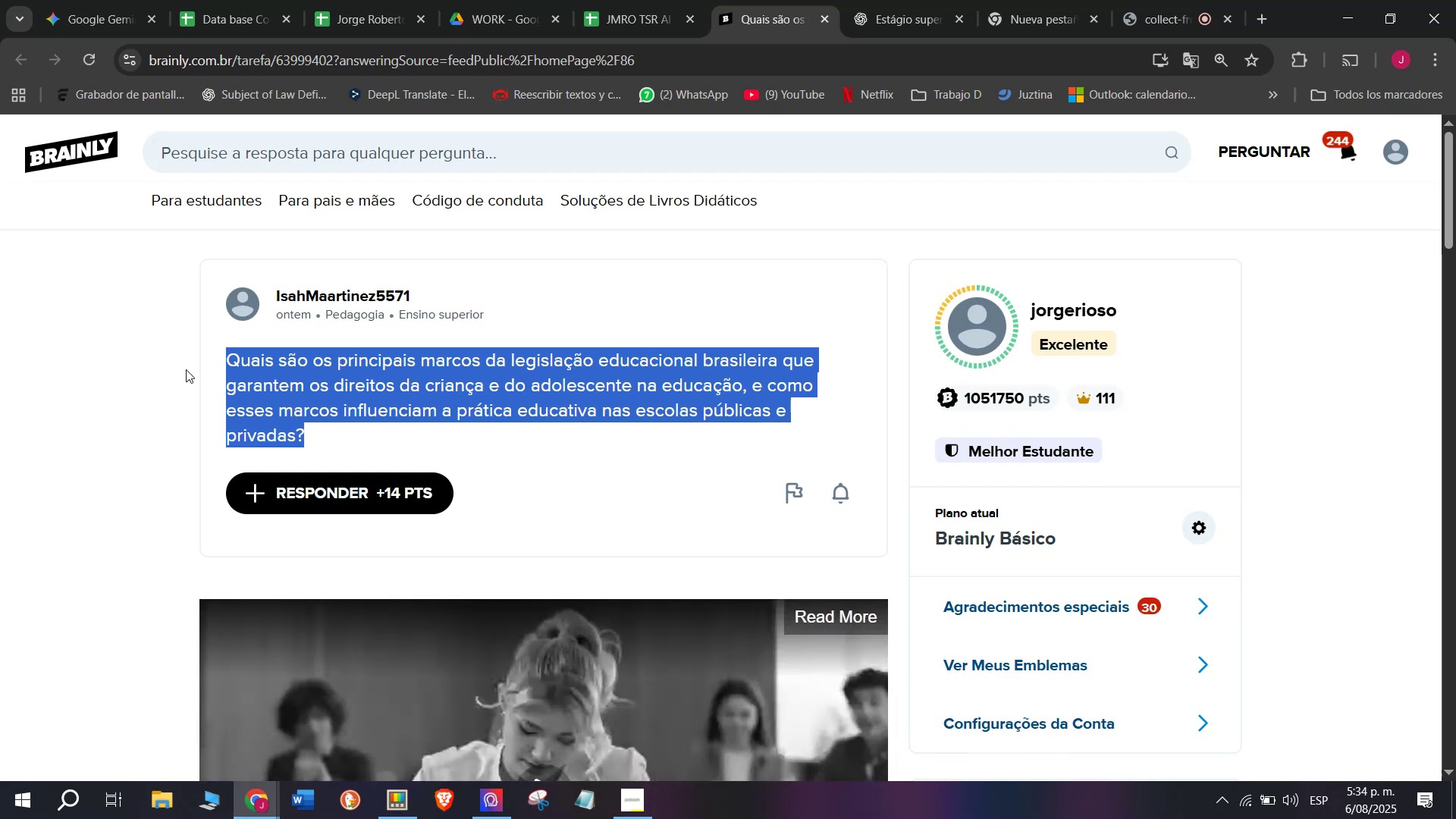 
key(Control+ControlLeft)
 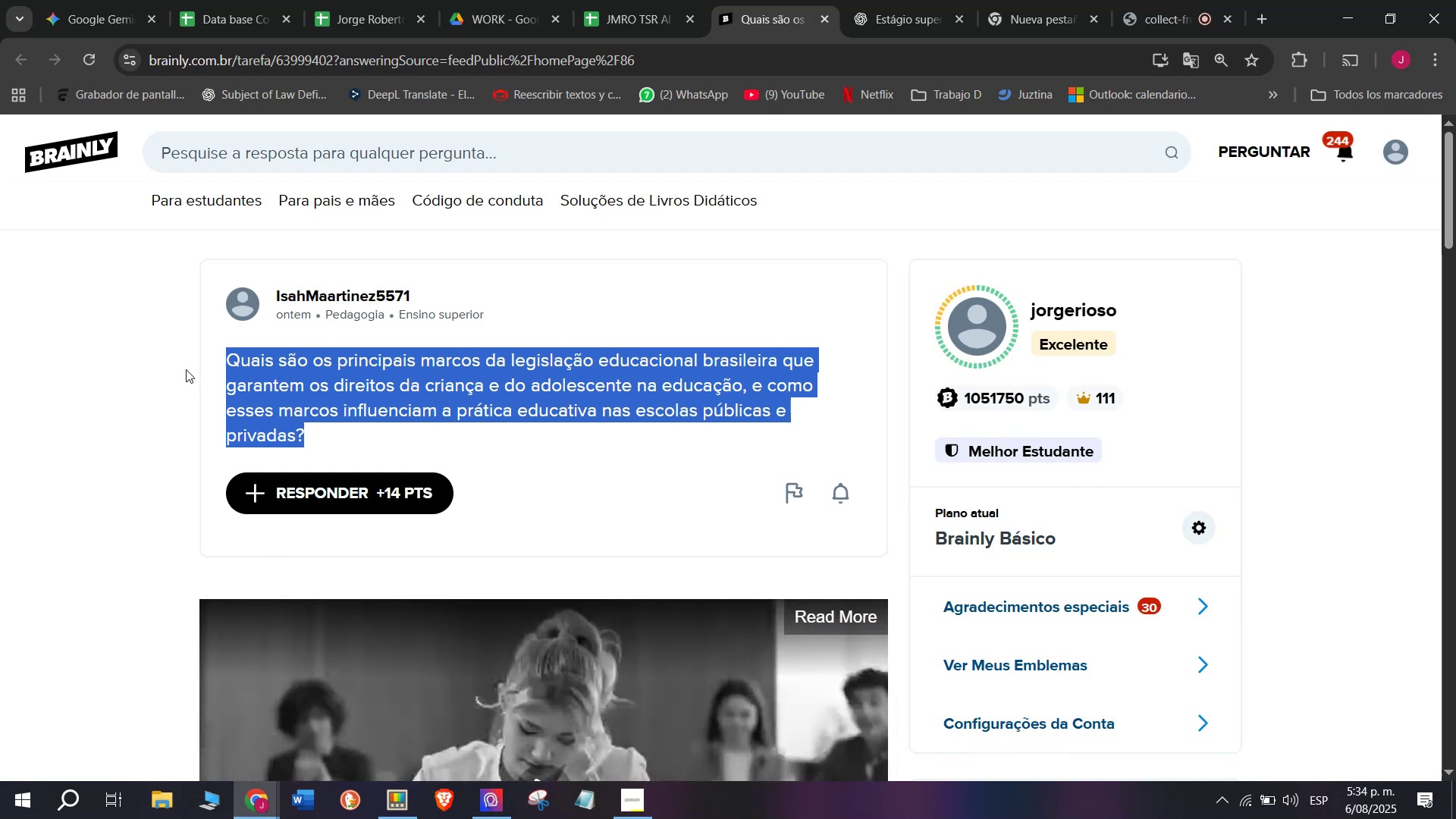 
key(Break)
 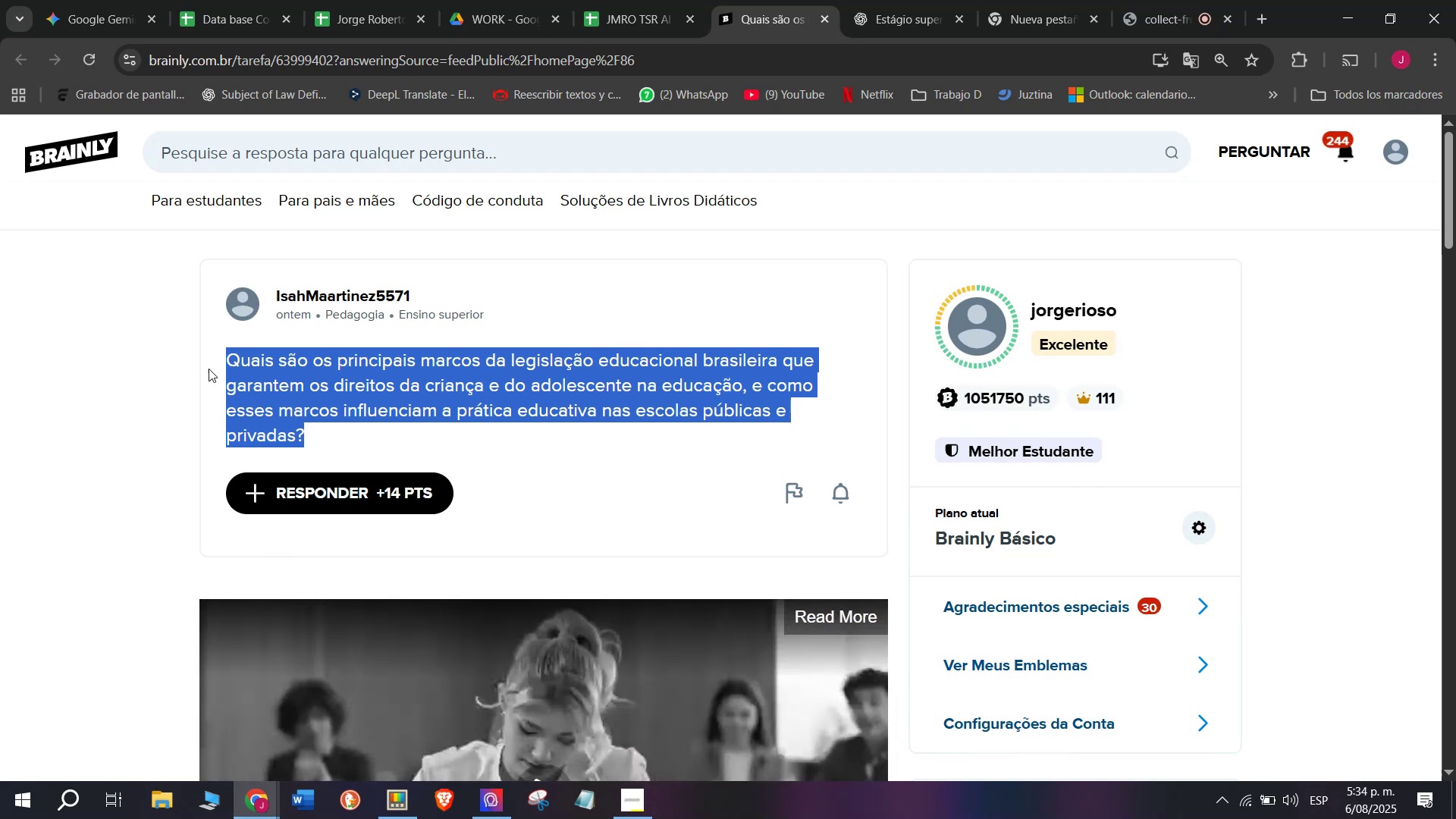 
key(Control+C)
 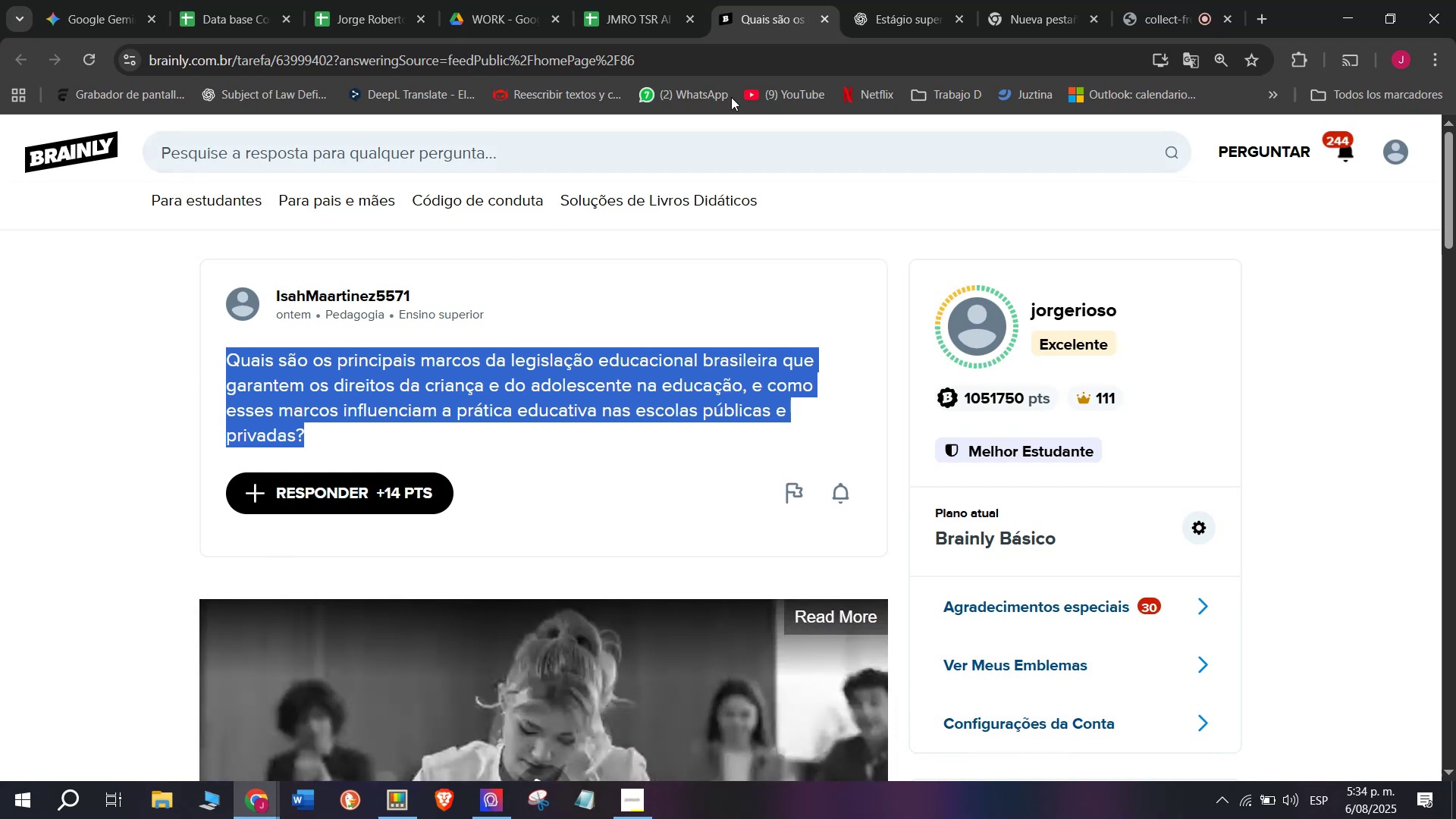 
left_click([876, 0])
 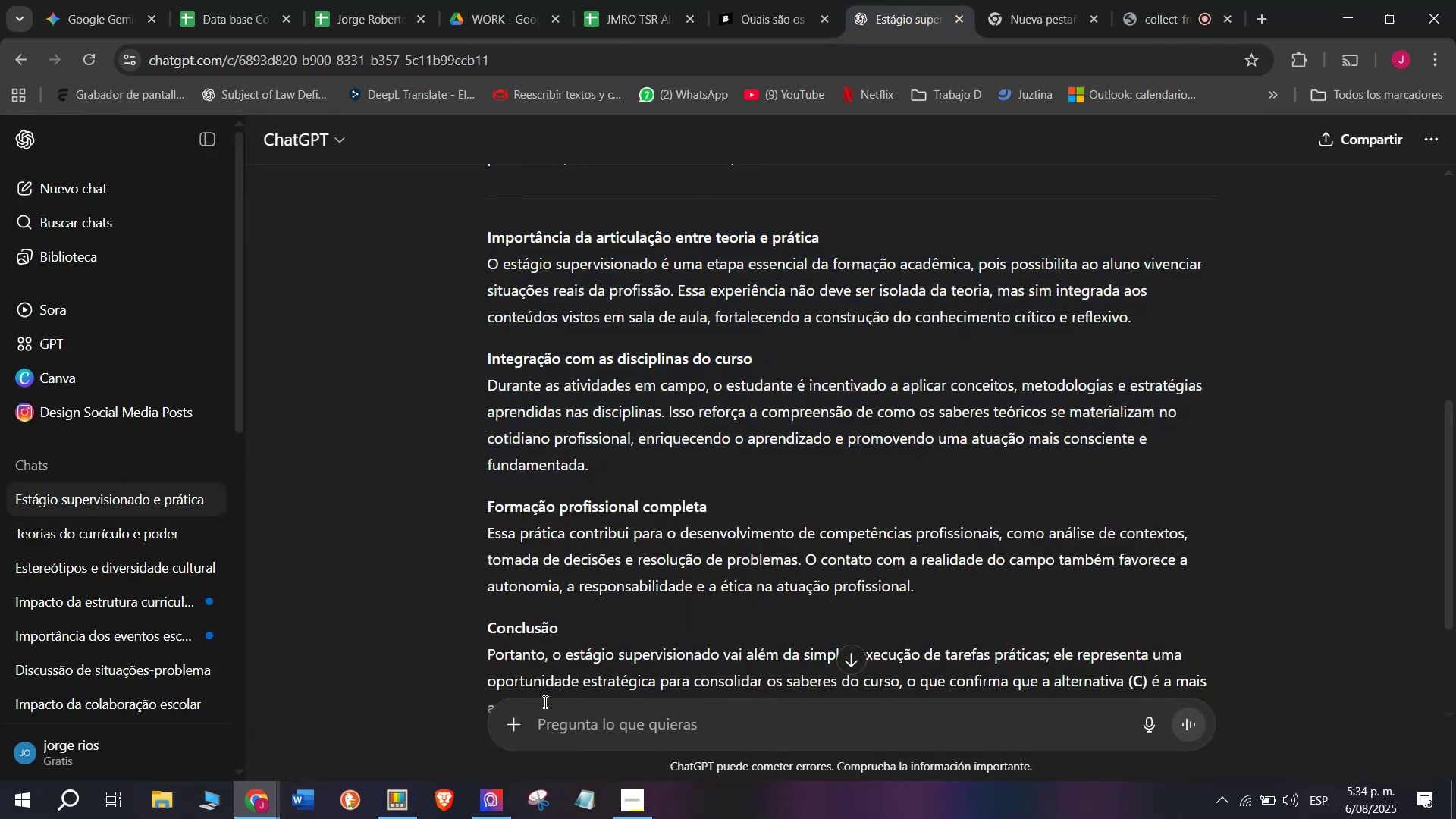 
key(Meta+MetaLeft)
 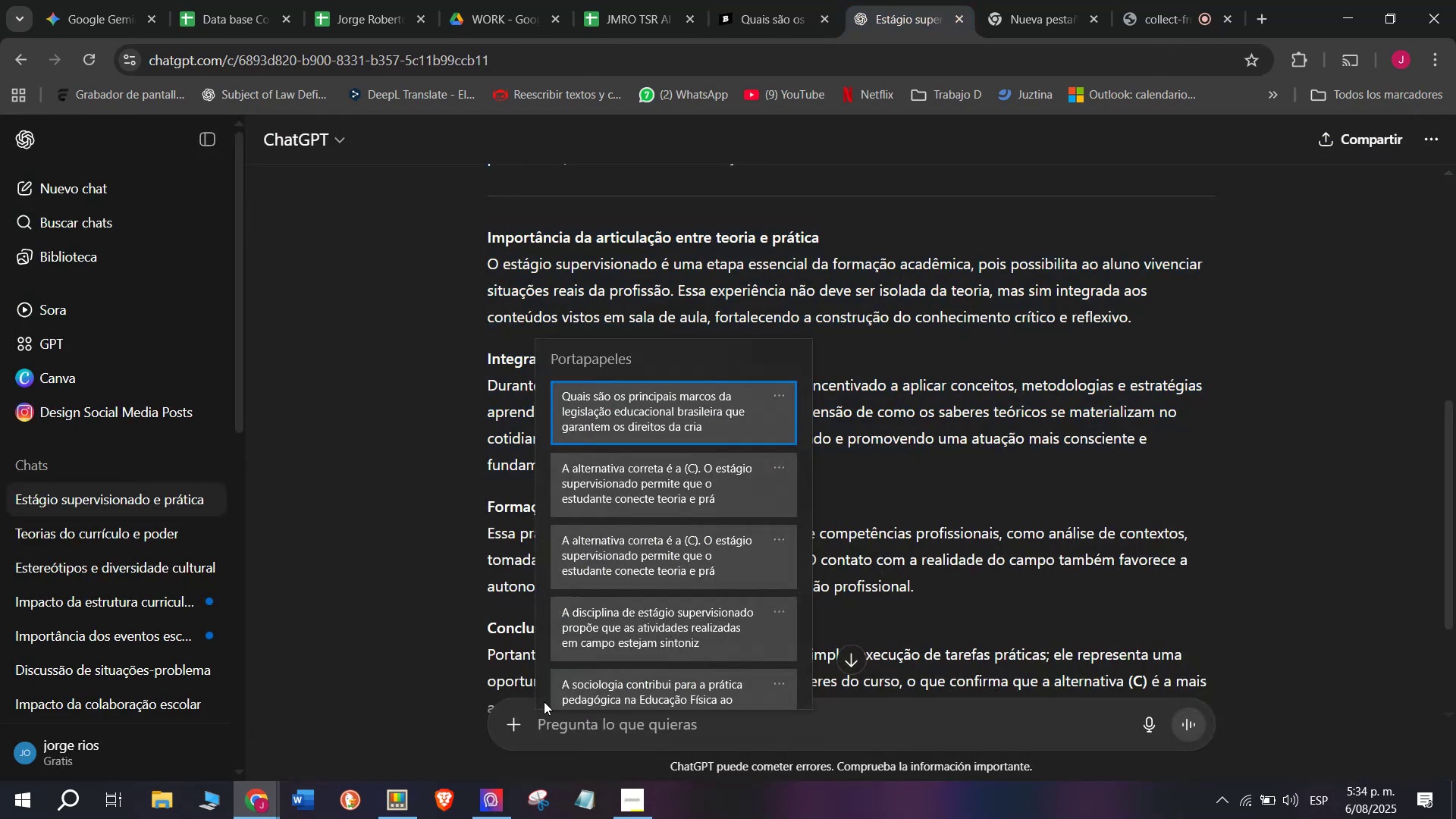 
key(C)
 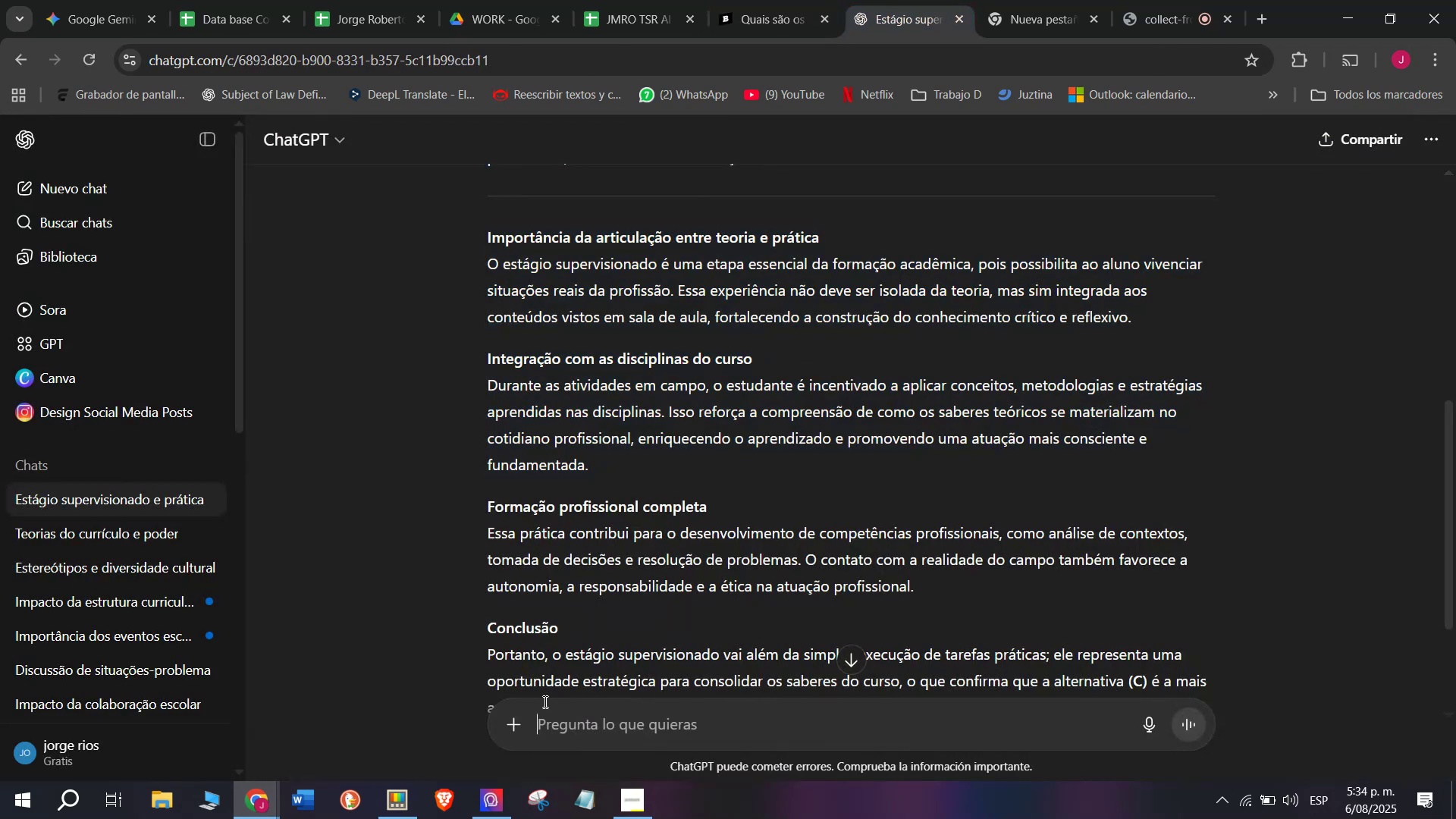 
key(Meta+V)
 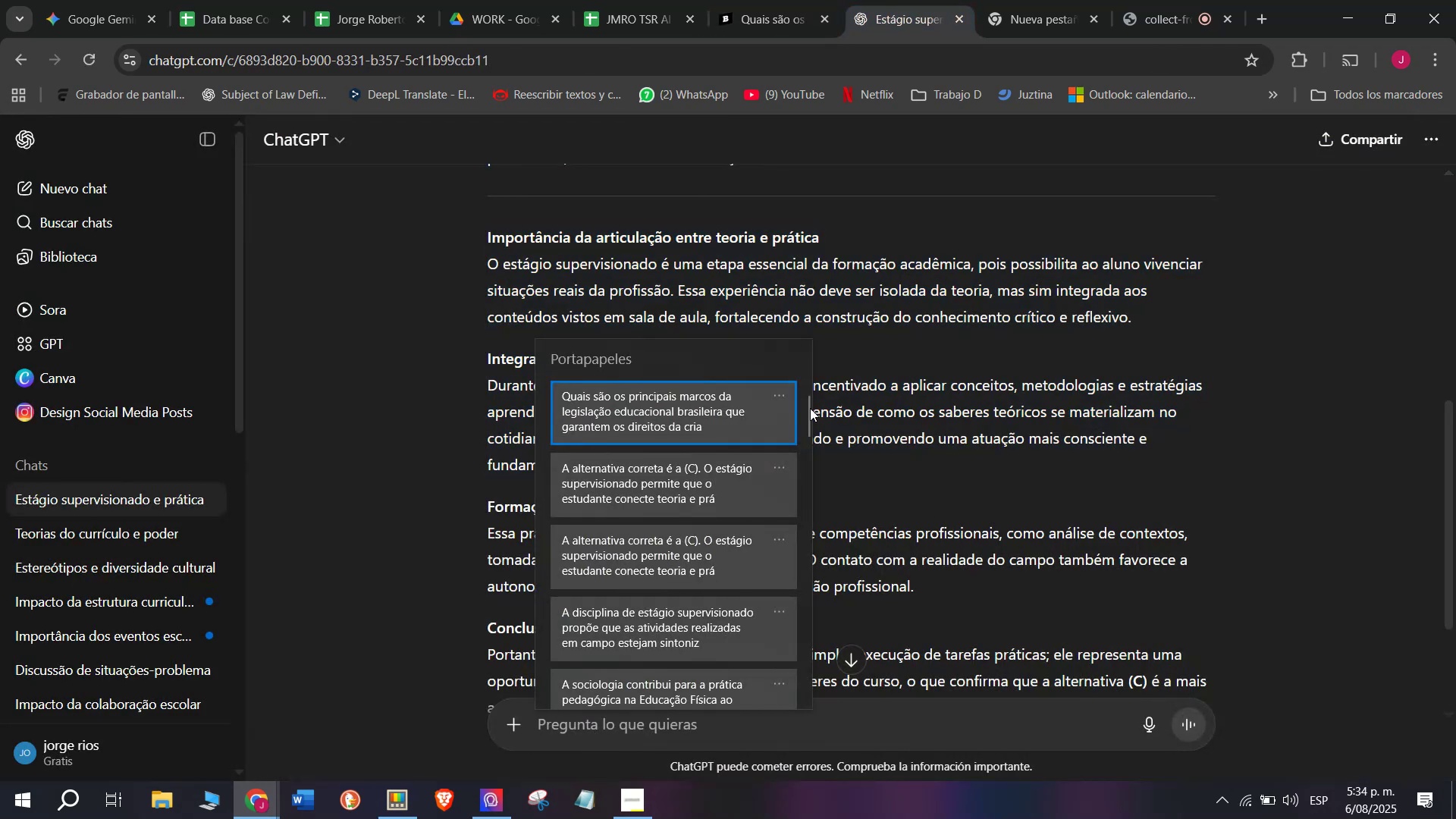 
left_click_drag(start_coordinate=[805, 412], to_coordinate=[780, 787])
 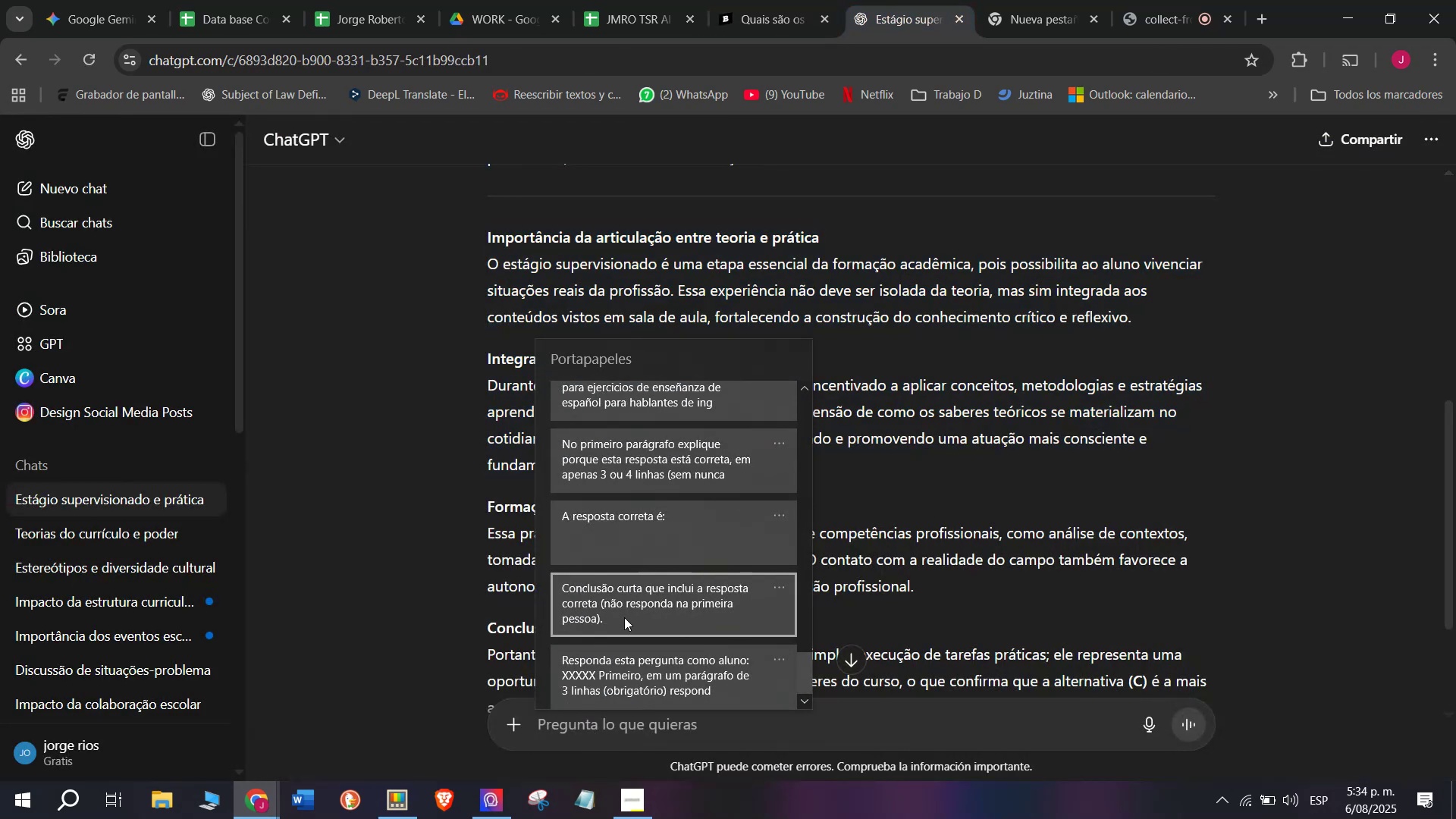 
left_click_drag(start_coordinate=[623, 611], to_coordinate=[620, 658])
 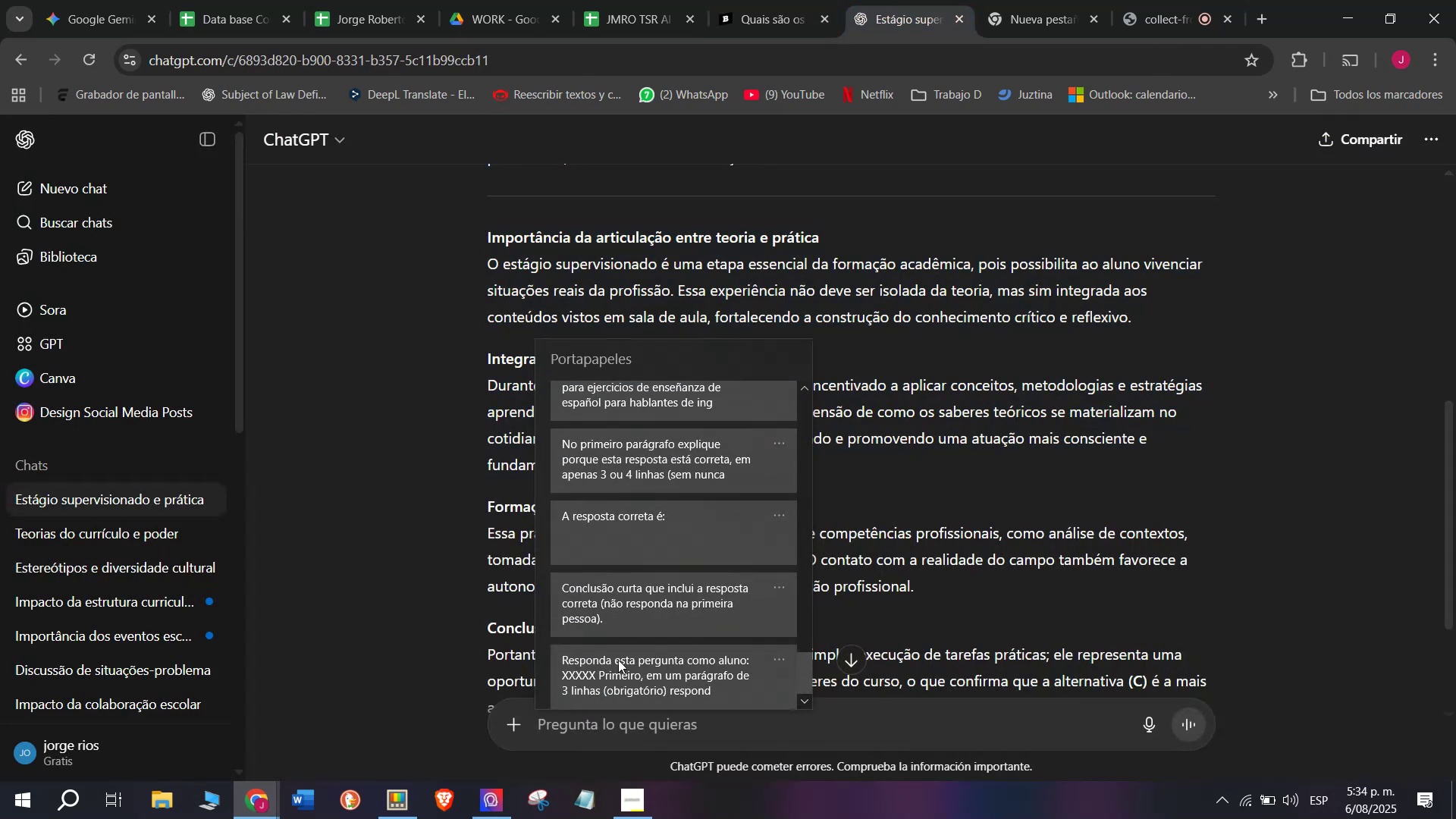 
key(Control+ControlLeft)
 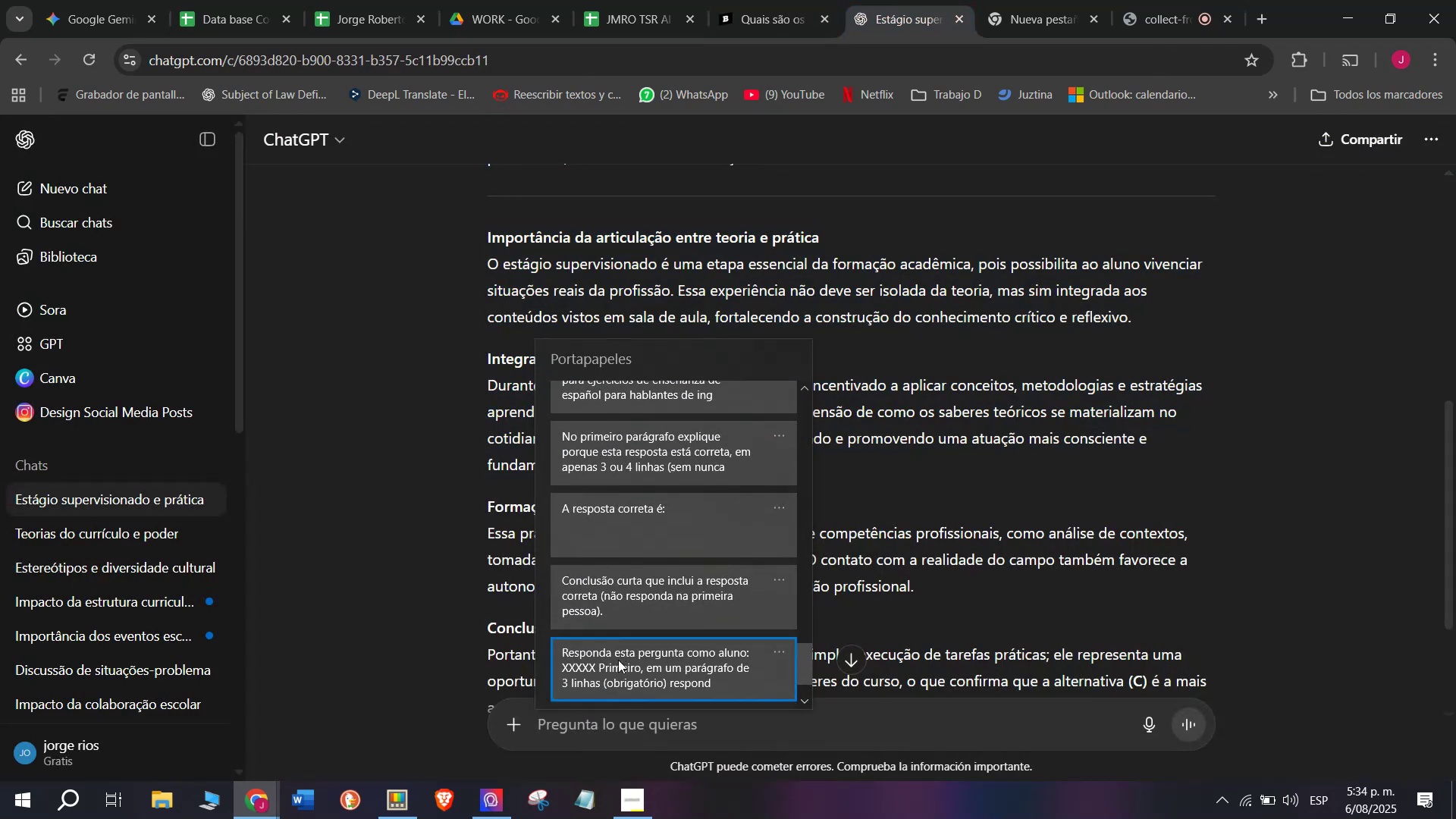 
key(Control+V)
 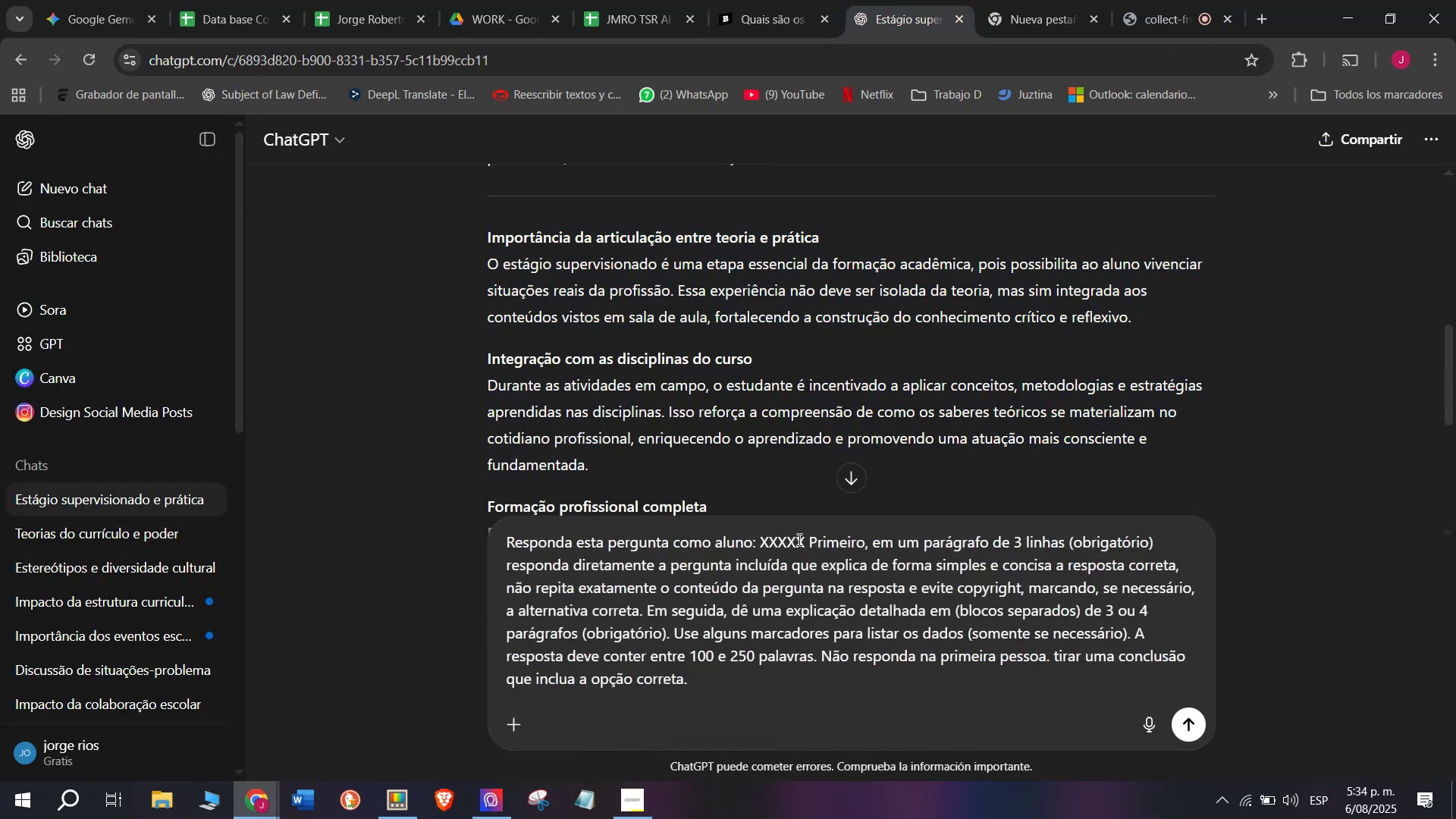 
left_click_drag(start_coordinate=[804, 541], to_coordinate=[761, 539])
 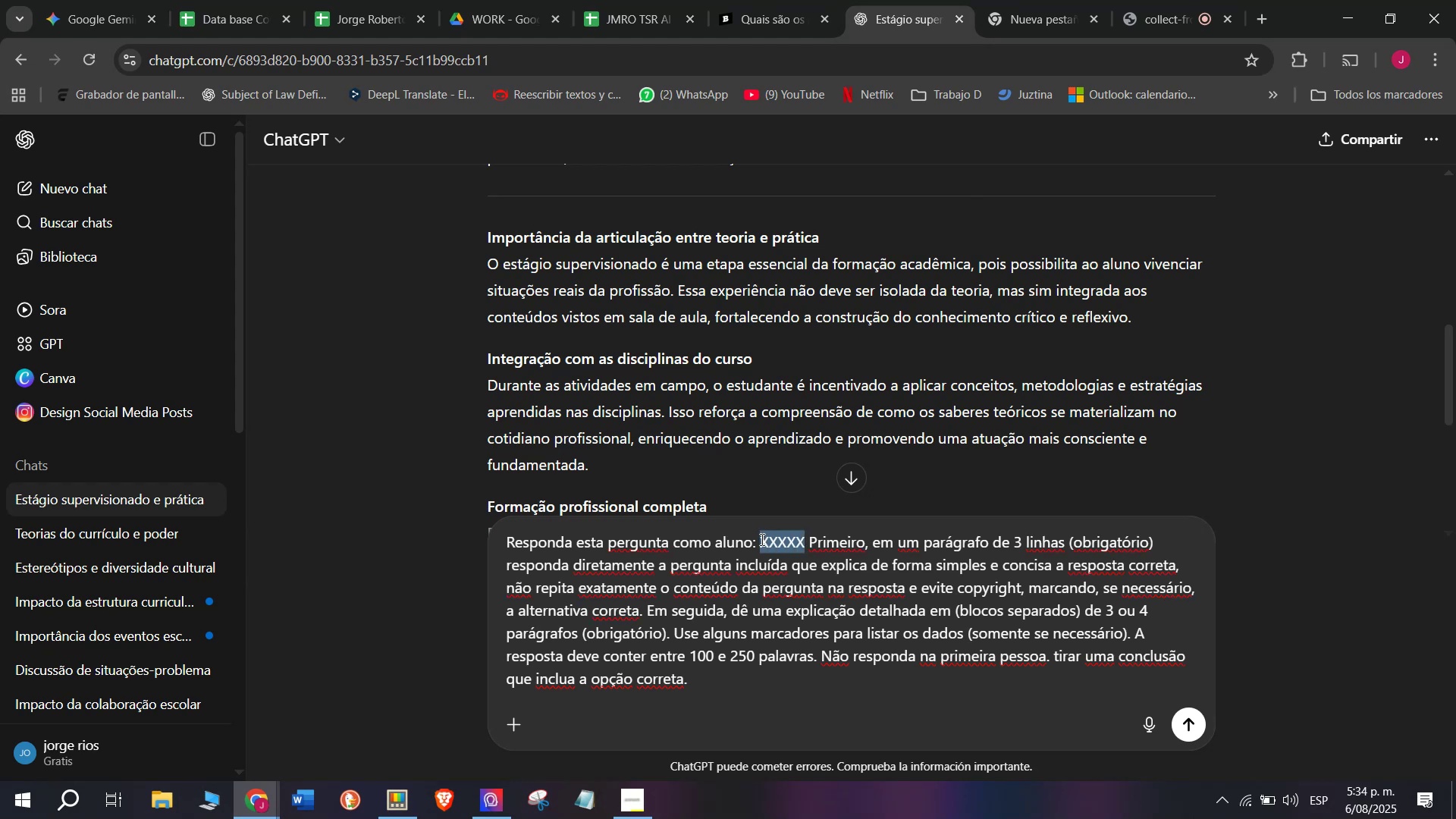 
key(Meta+MetaLeft)
 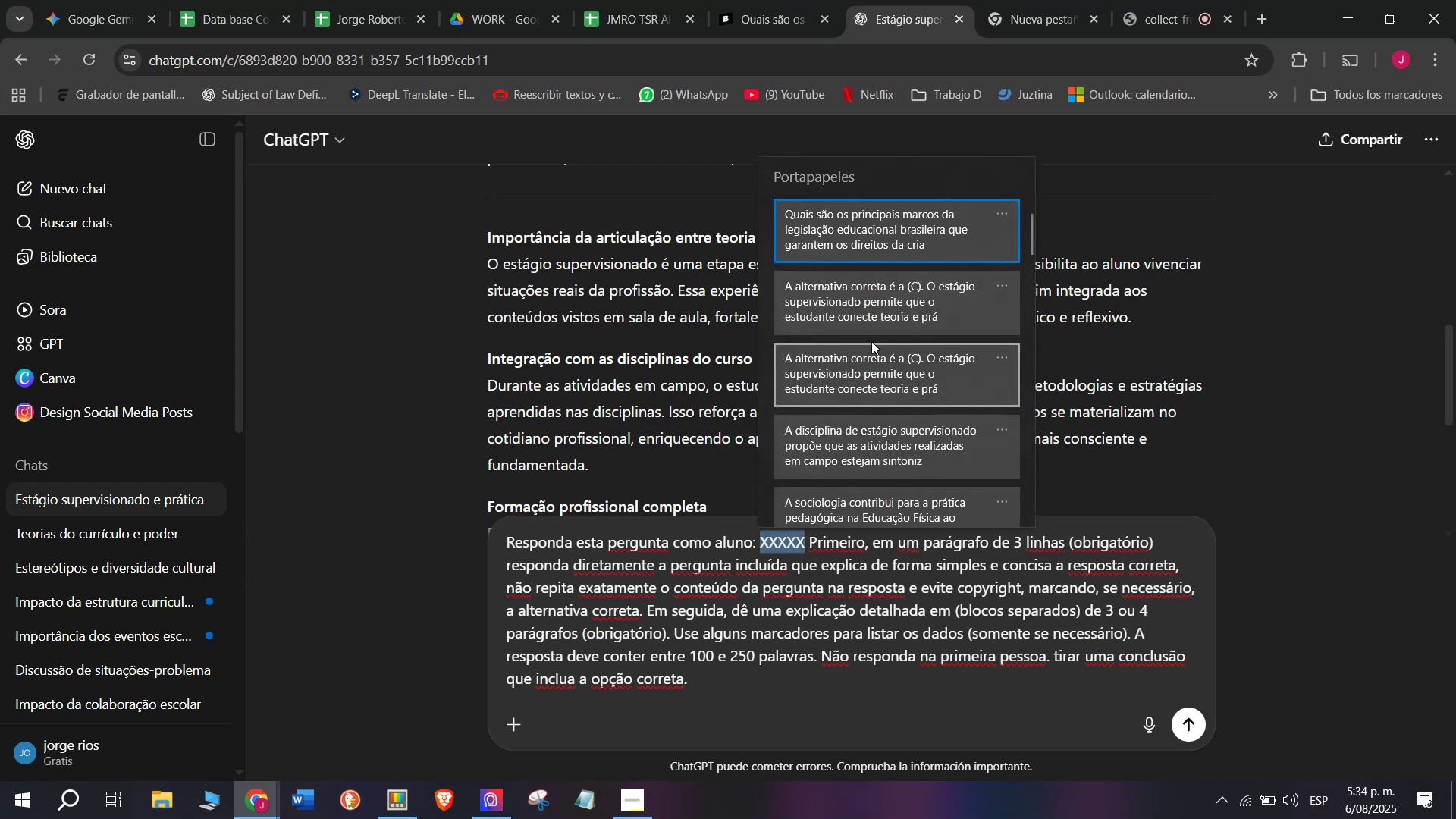 
key(C)
 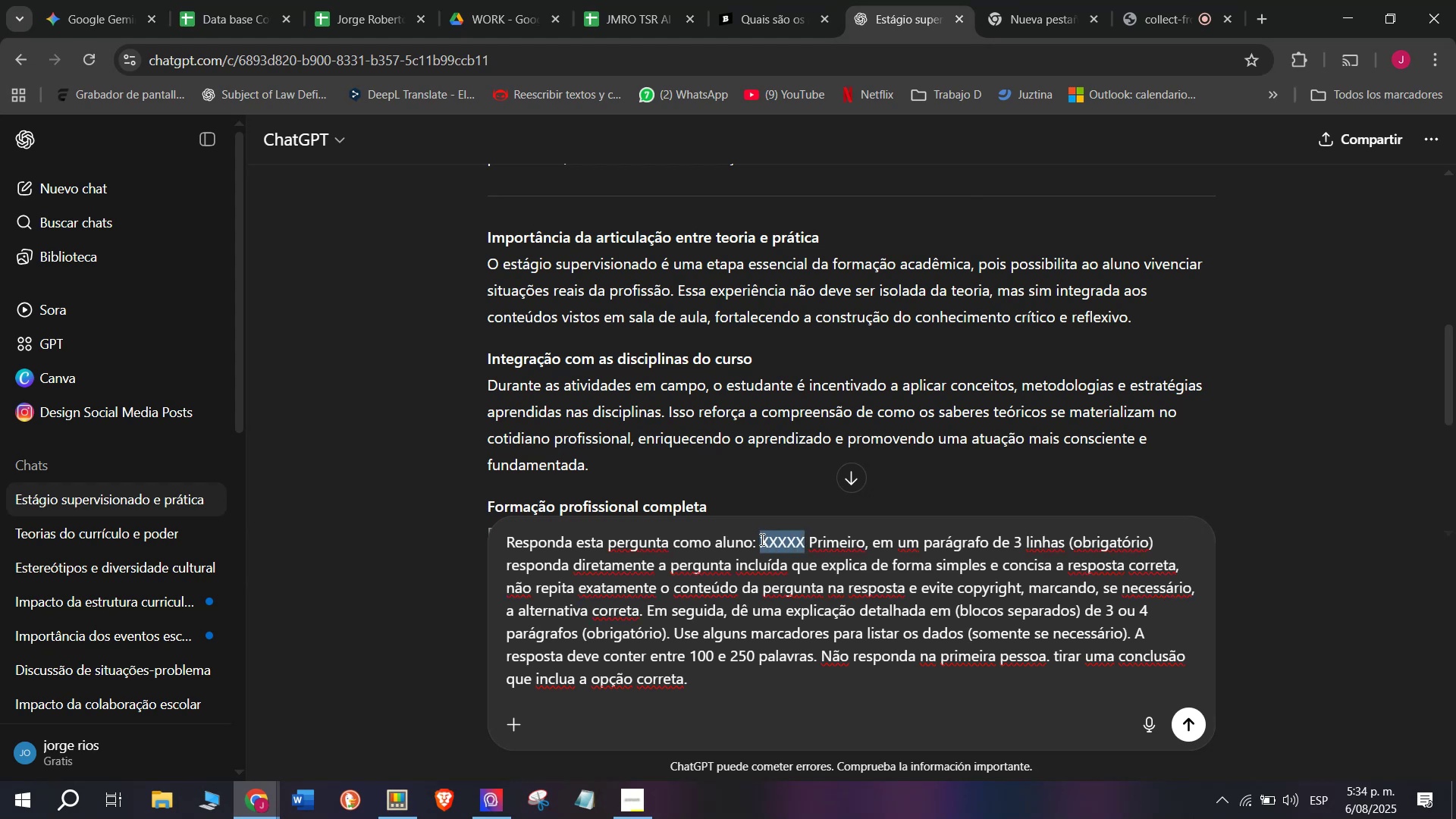 
key(Meta+V)
 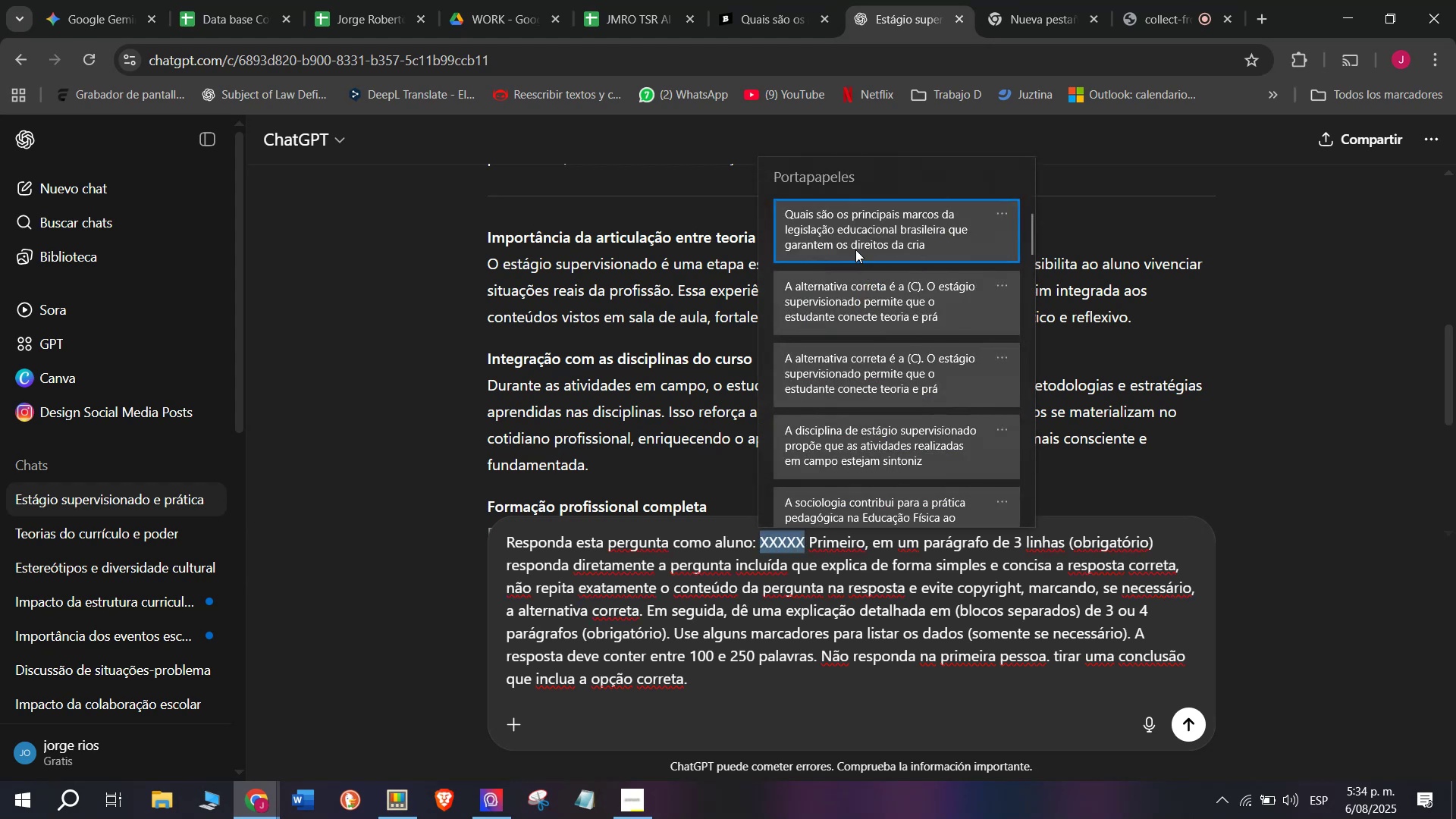 
key(Control+ControlLeft)
 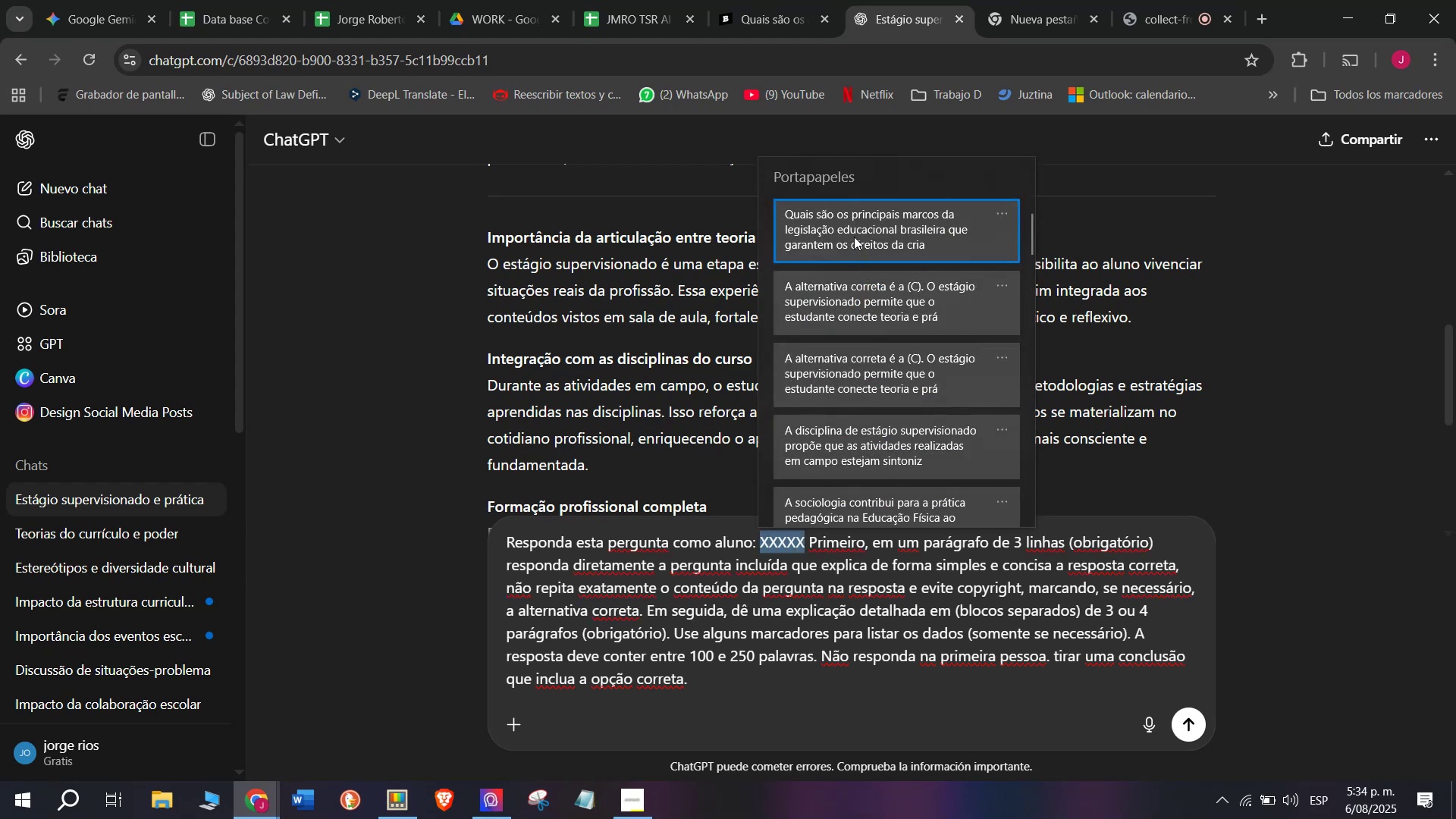 
key(Control+V)
 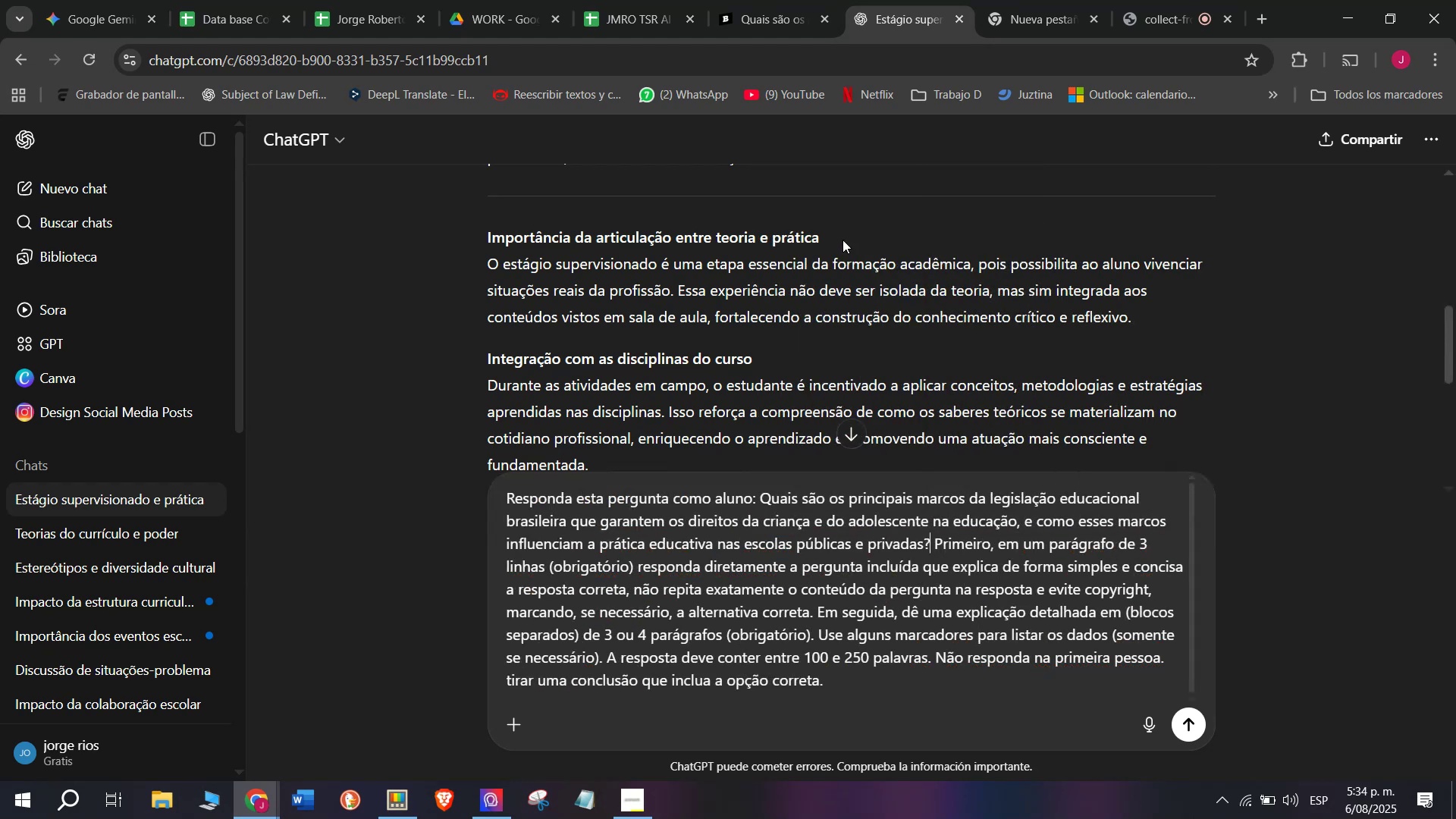 
key(Enter)
 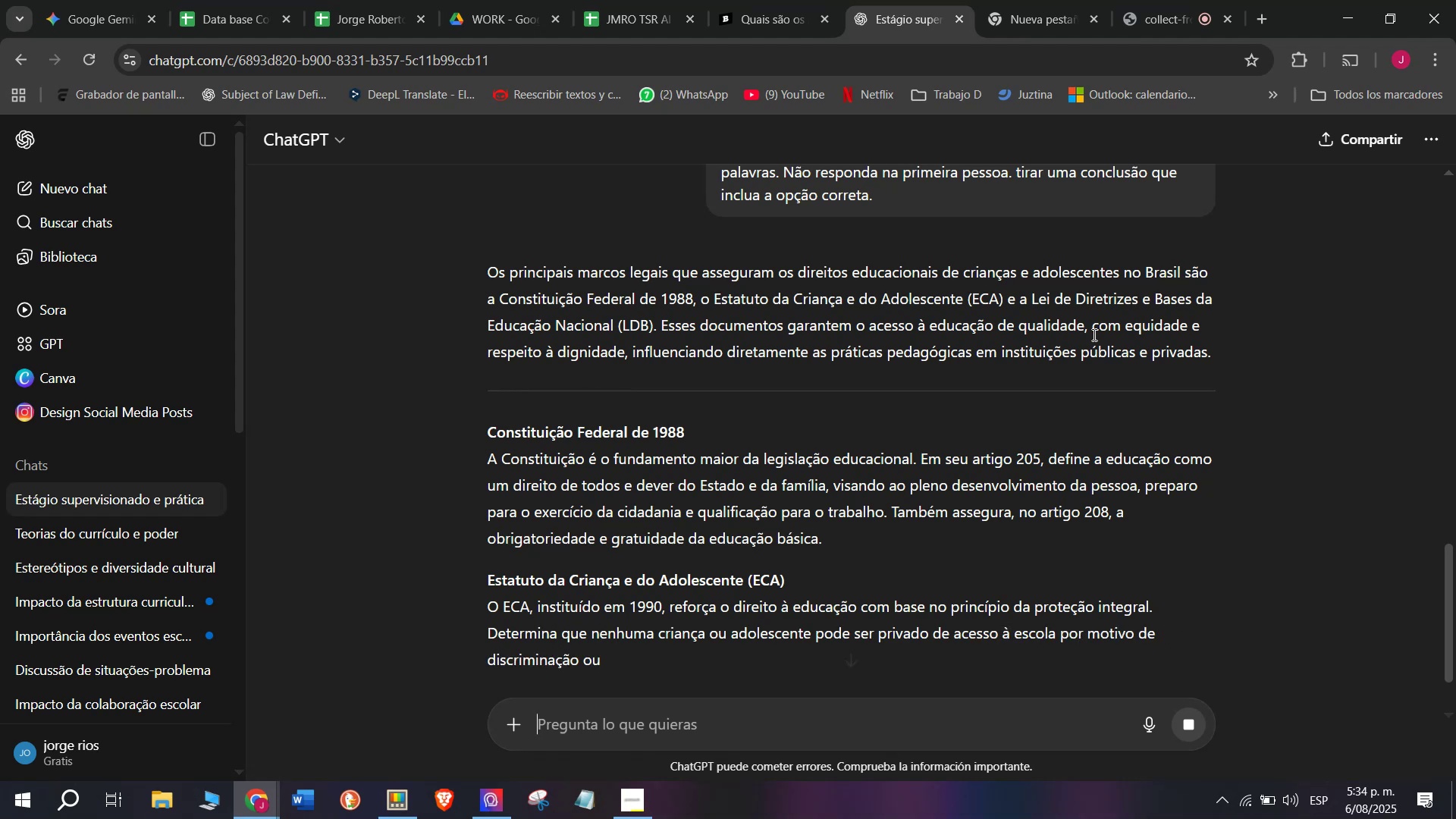 
wait(10.95)
 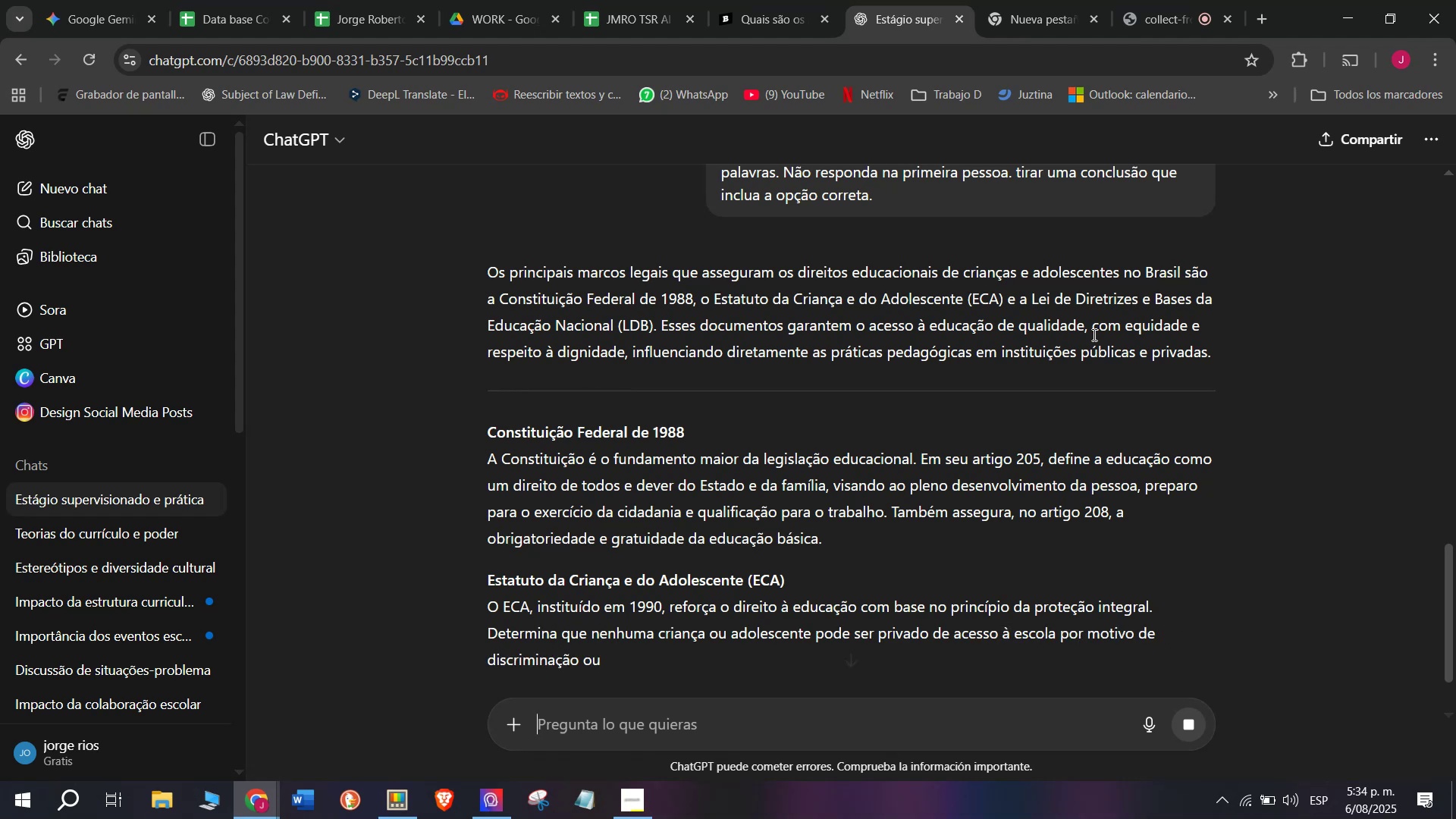 
left_click_drag(start_coordinate=[477, 276], to_coordinate=[838, 686])
 